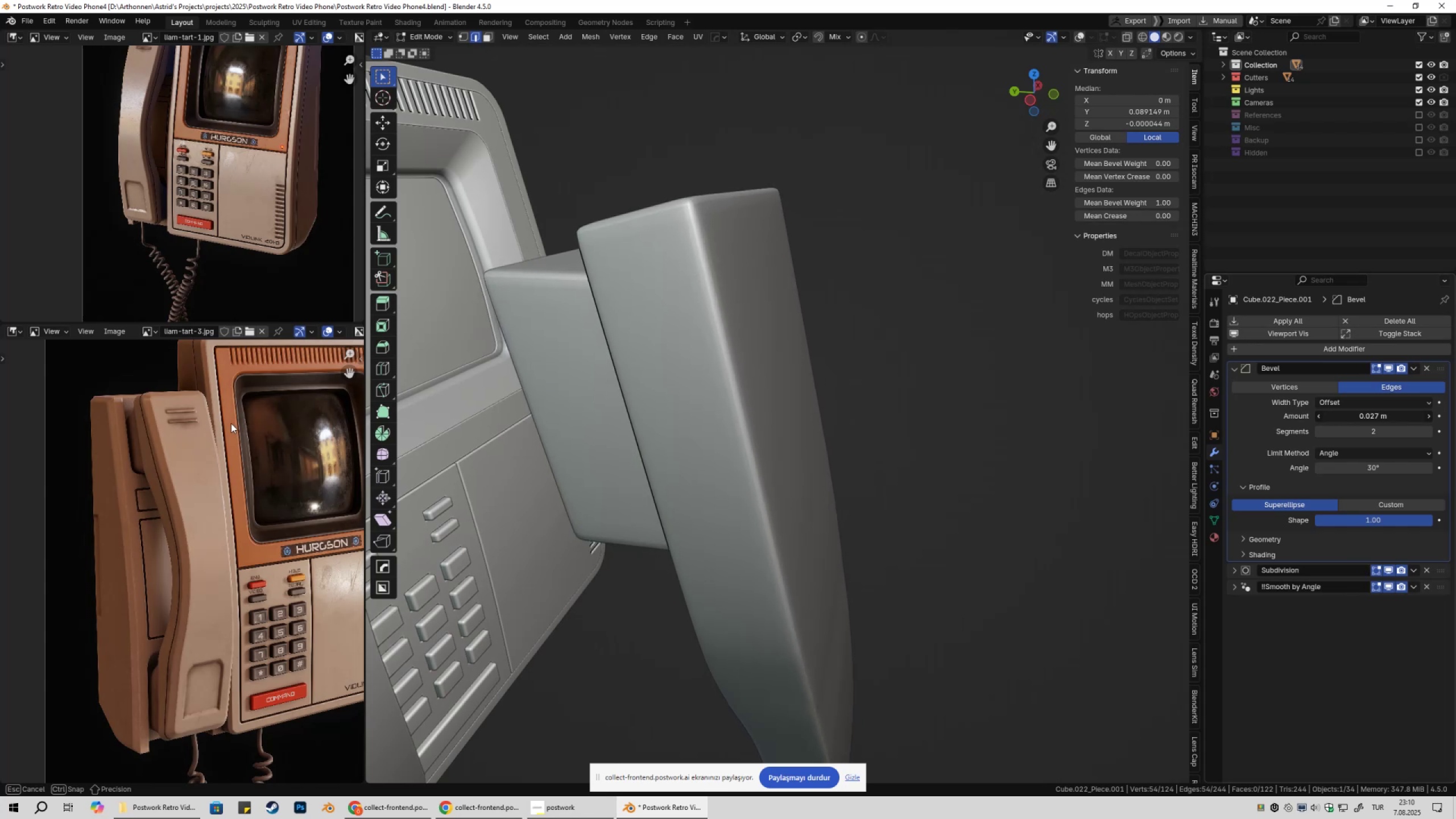 
key(Shift+ShiftLeft)
 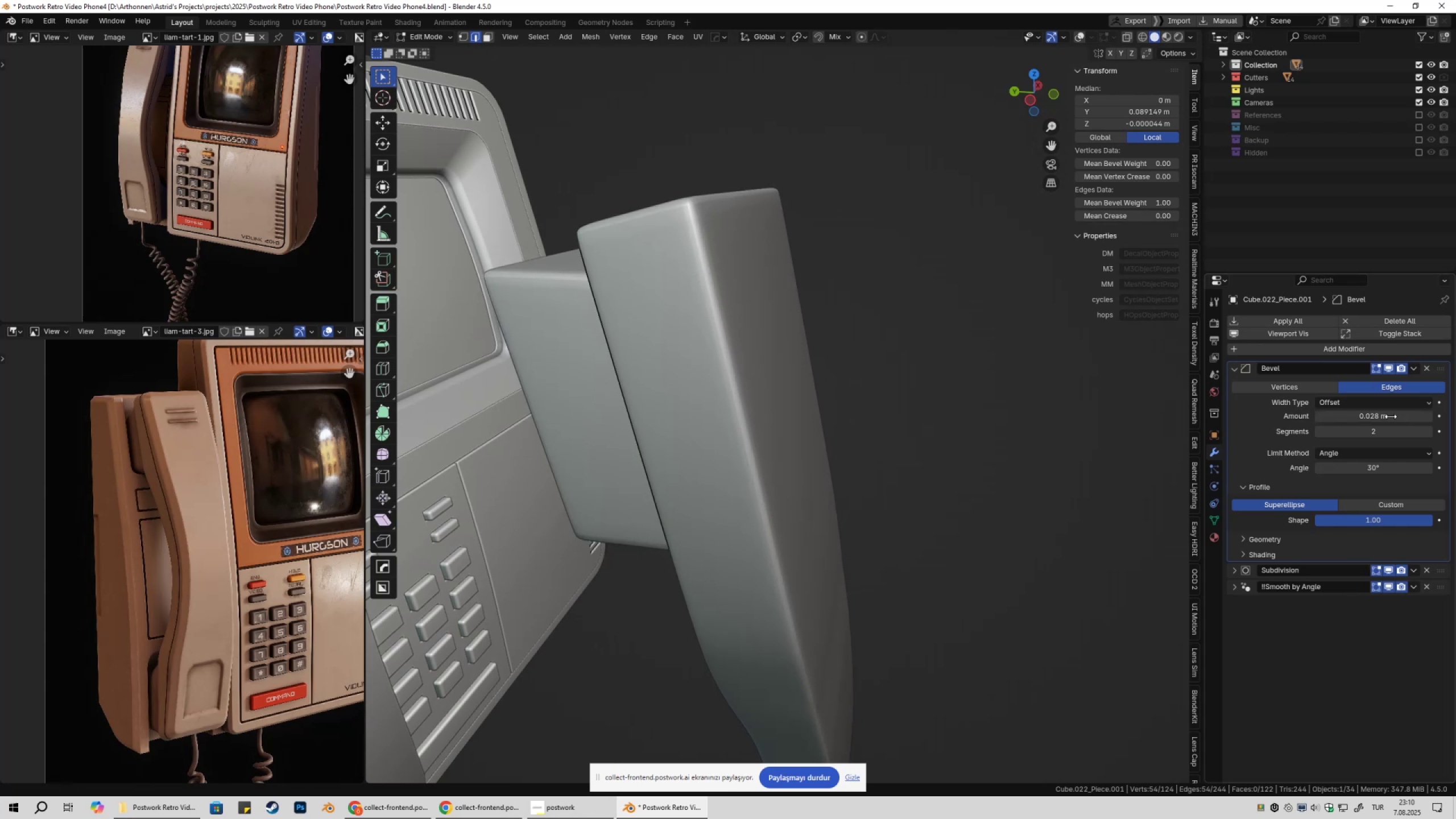 
key(Shift+ShiftLeft)
 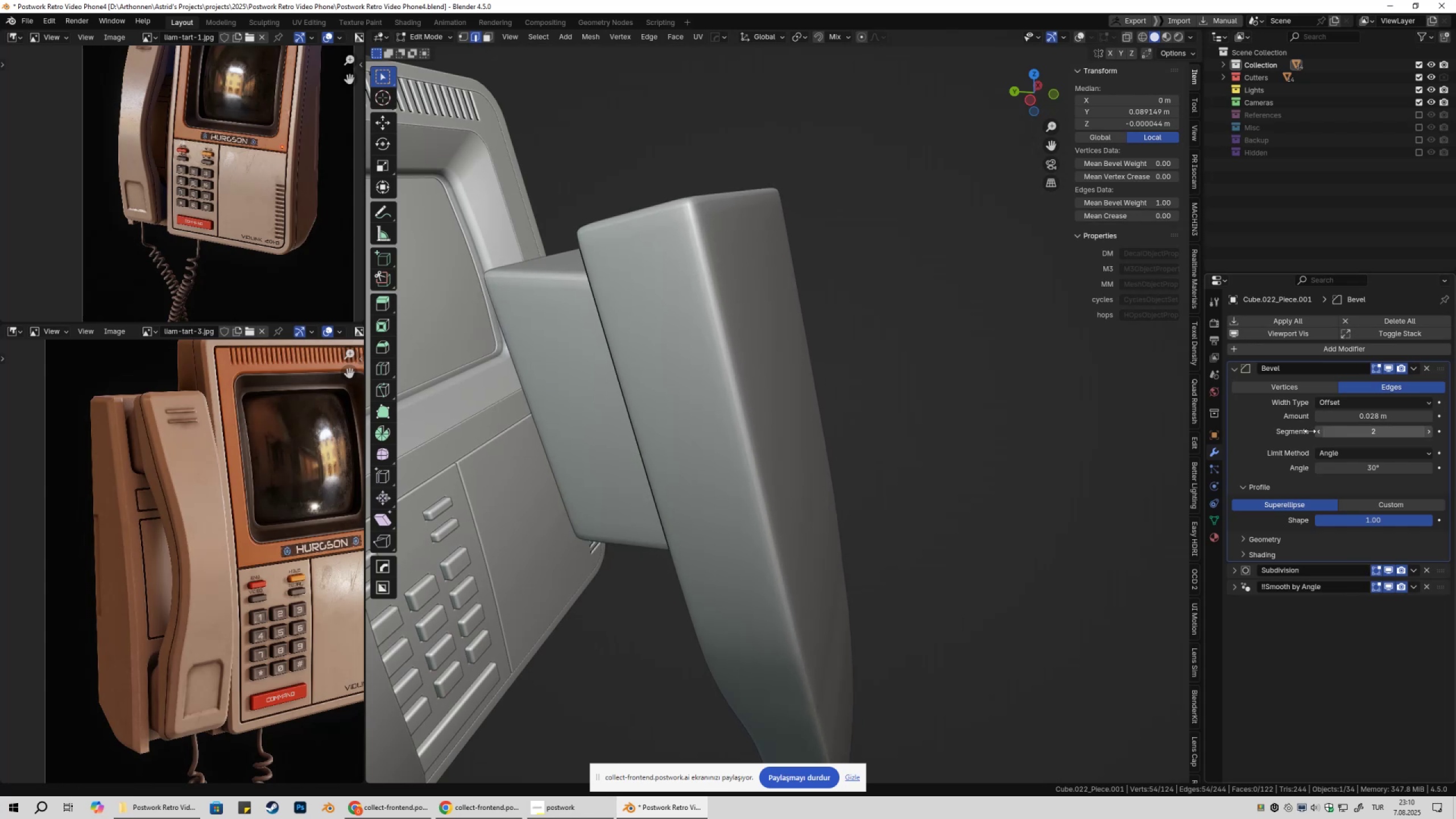 
key(Shift+ShiftLeft)
 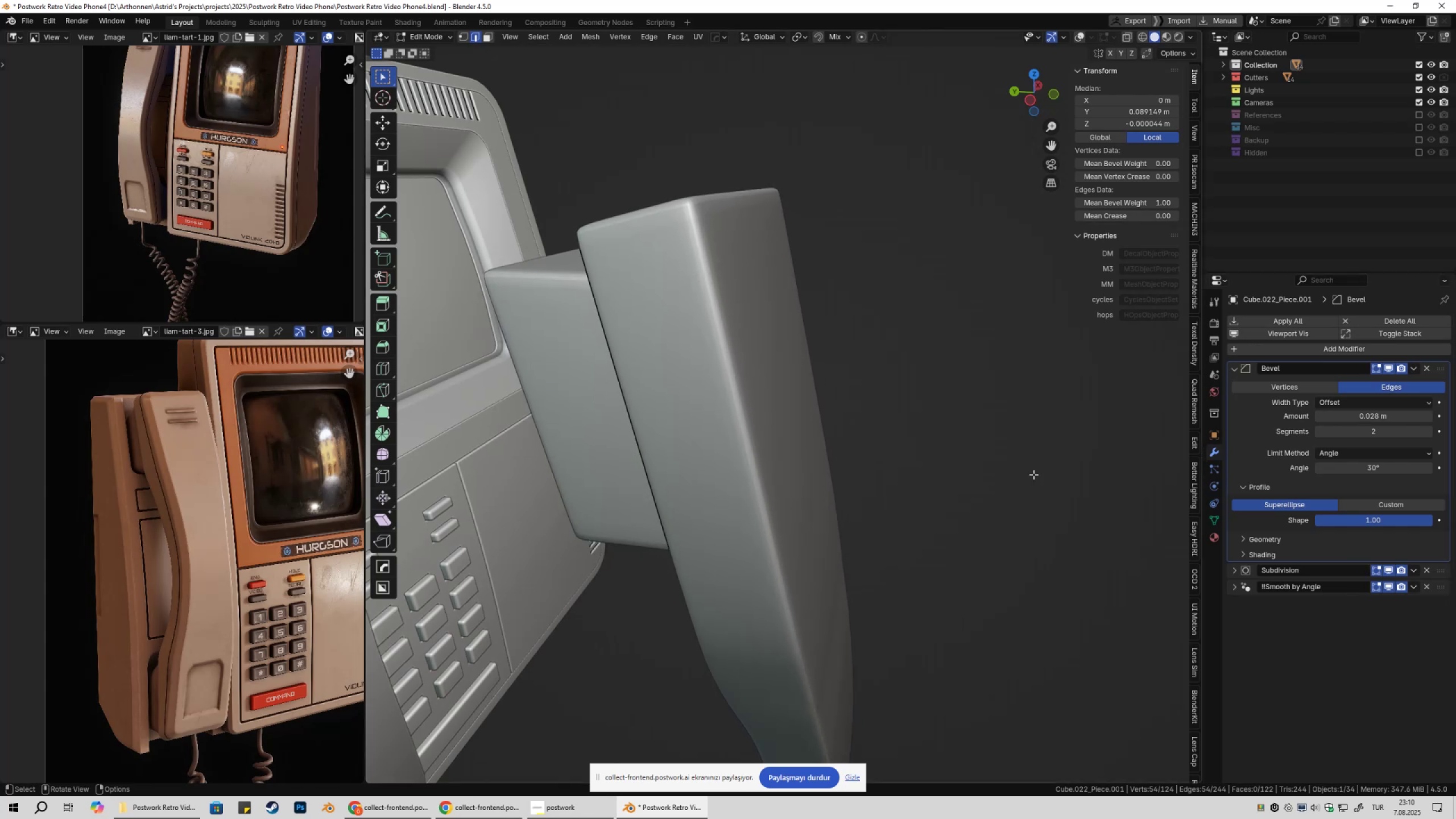 
key(Shift+ShiftLeft)
 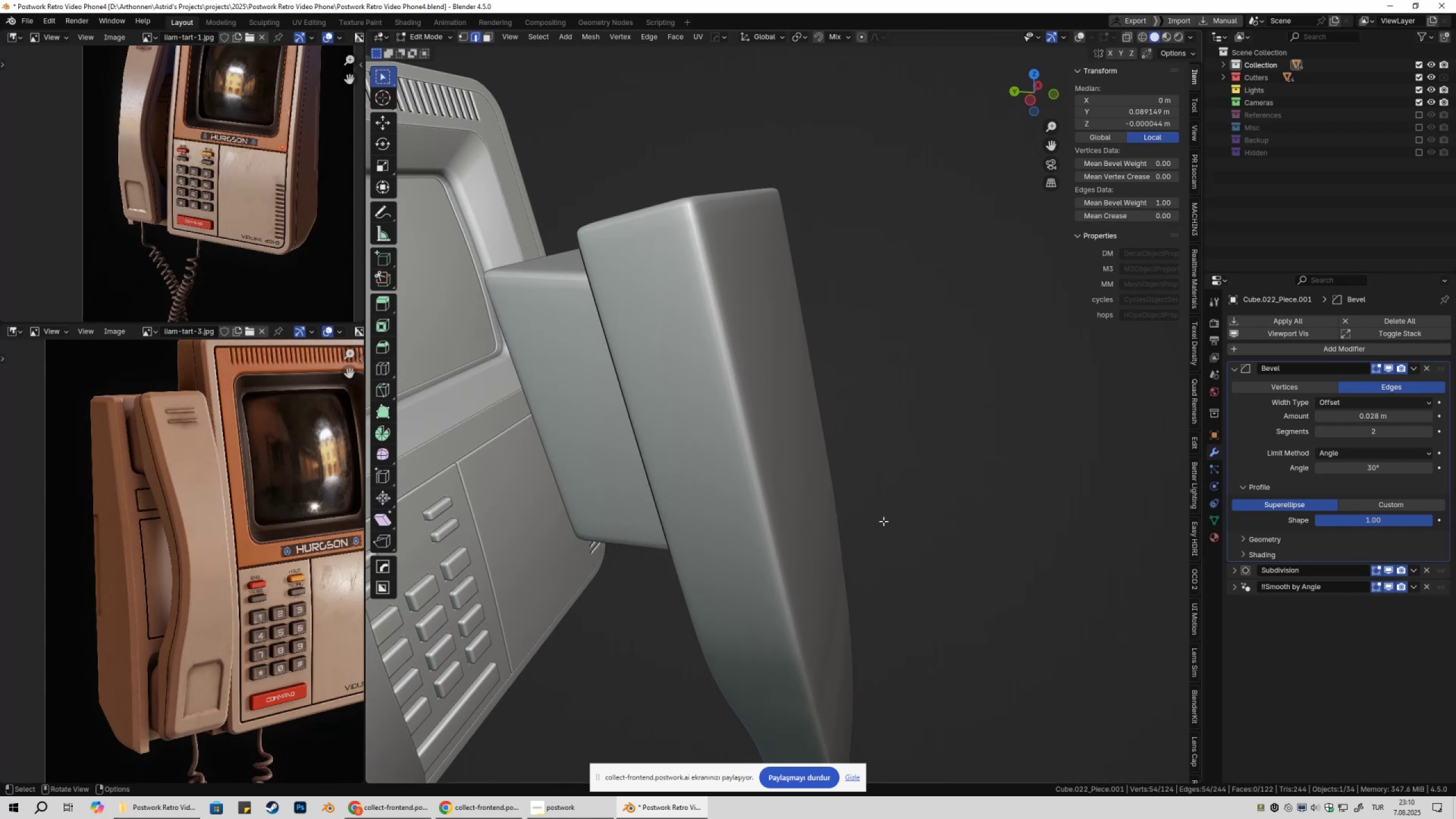 
key(Shift+ShiftLeft)
 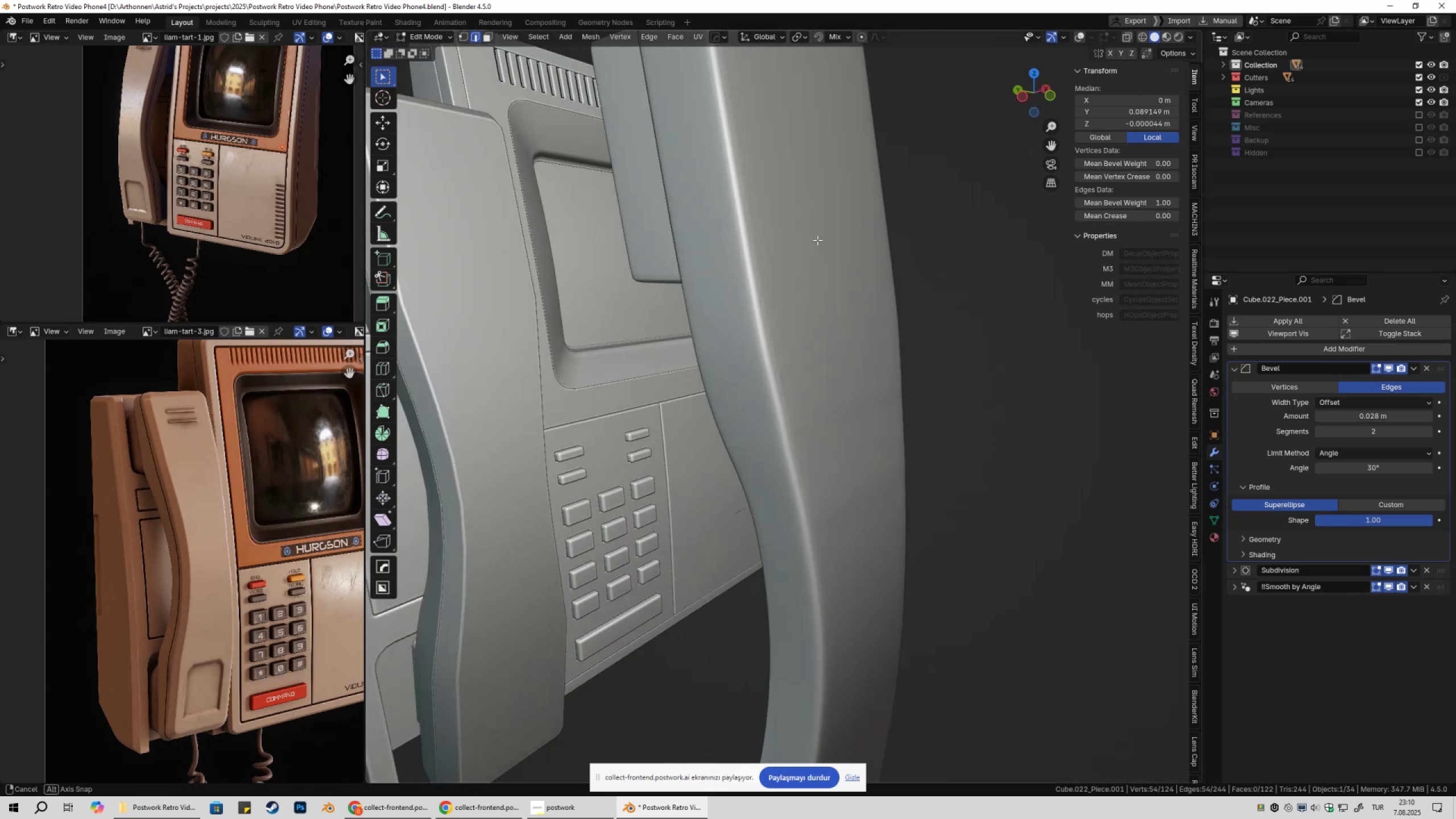 
key(Tab)
 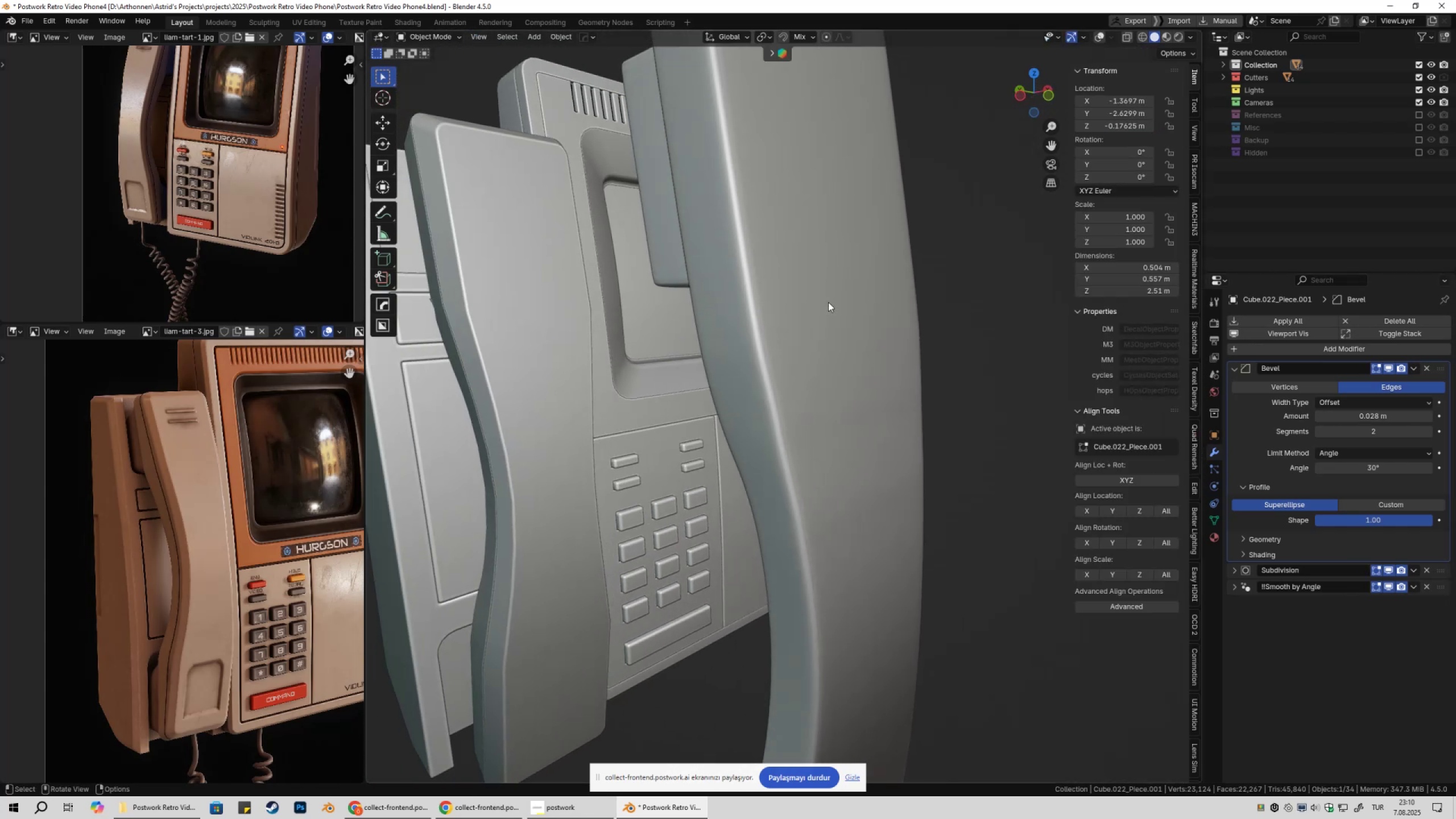 
scroll: coordinate [837, 337], scroll_direction: down, amount: 3.0
 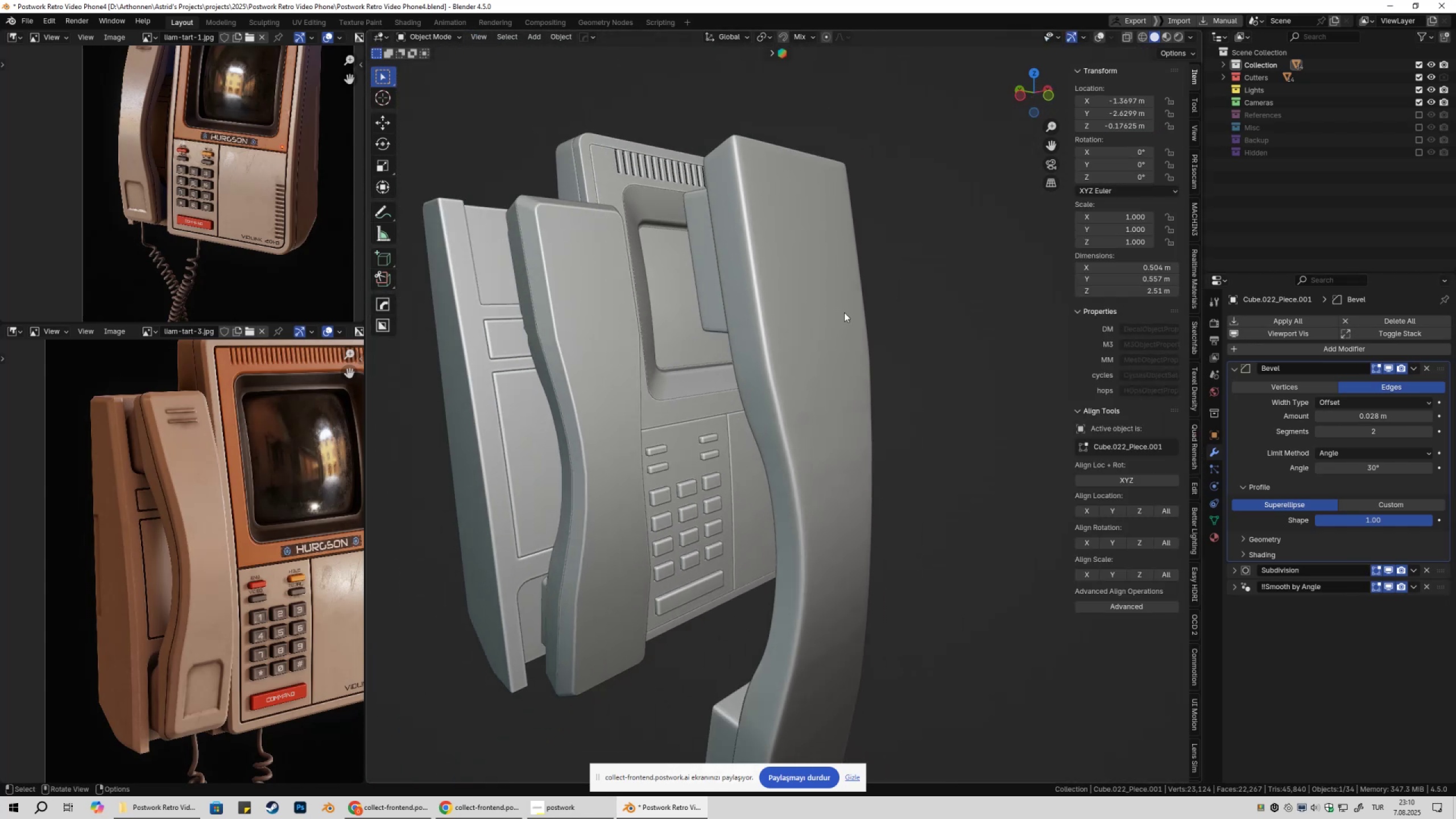 
key(Tab)
 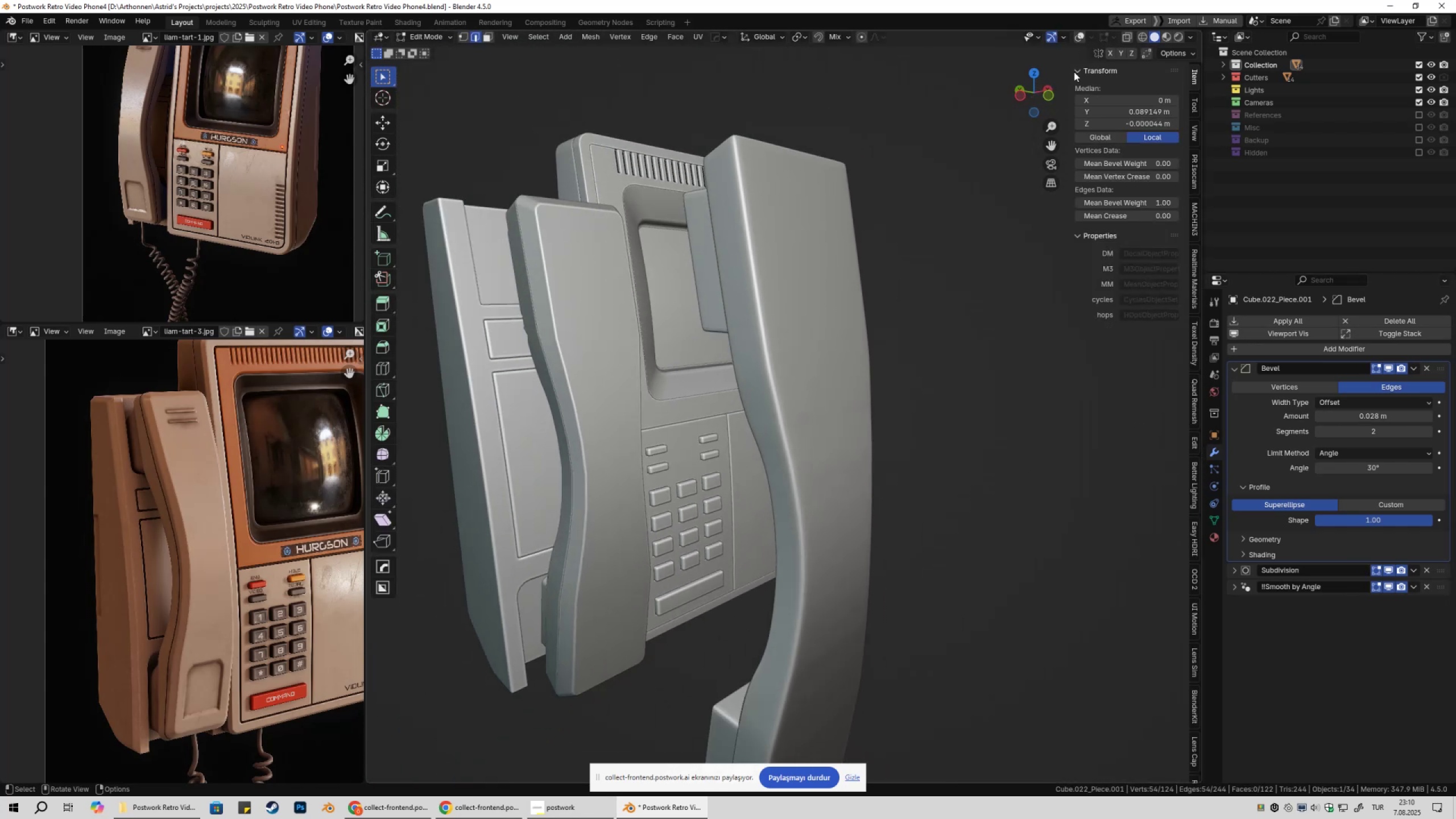 
key(Tab)
 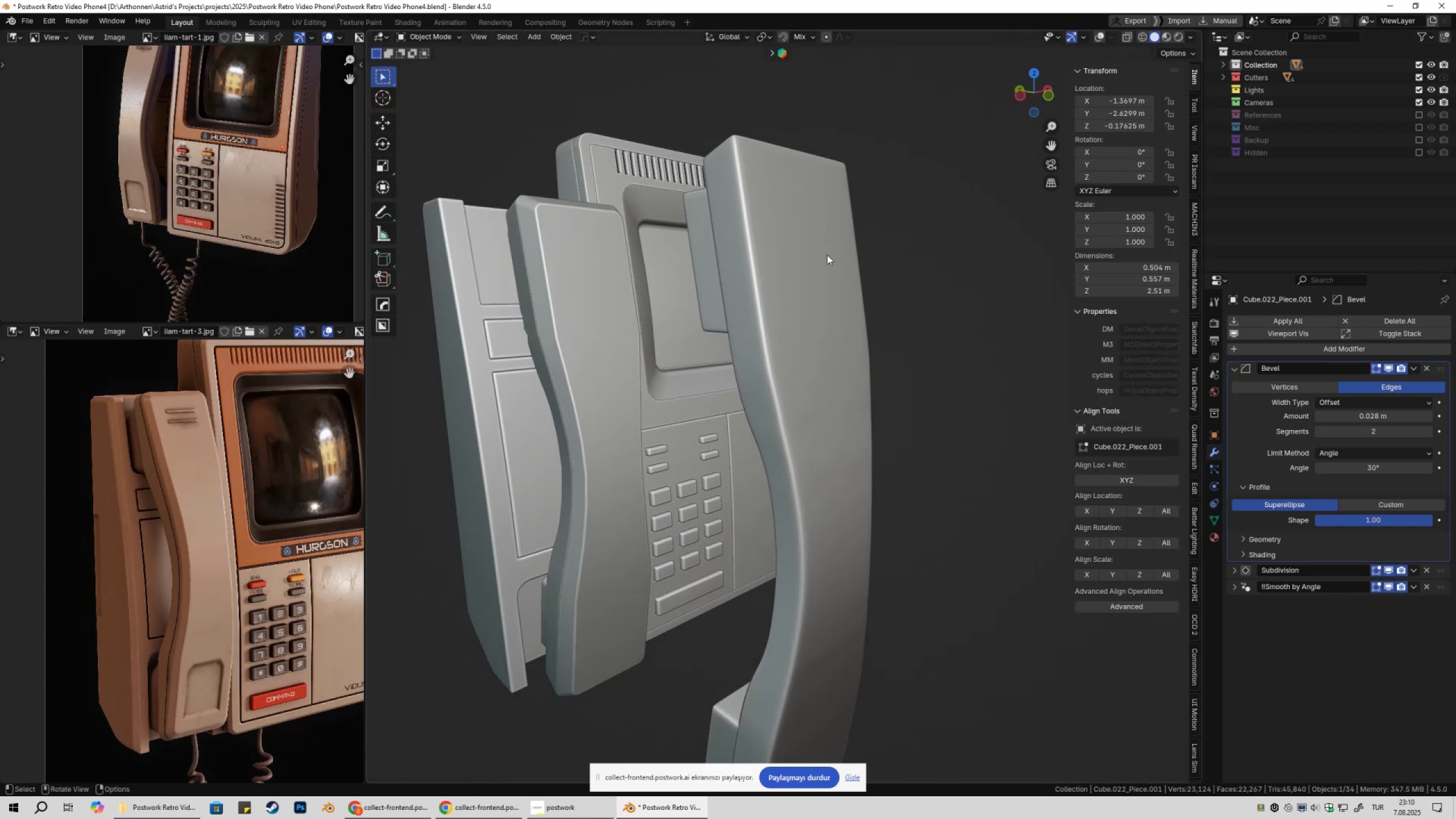 
scroll: coordinate [827, 259], scroll_direction: down, amount: 2.0
 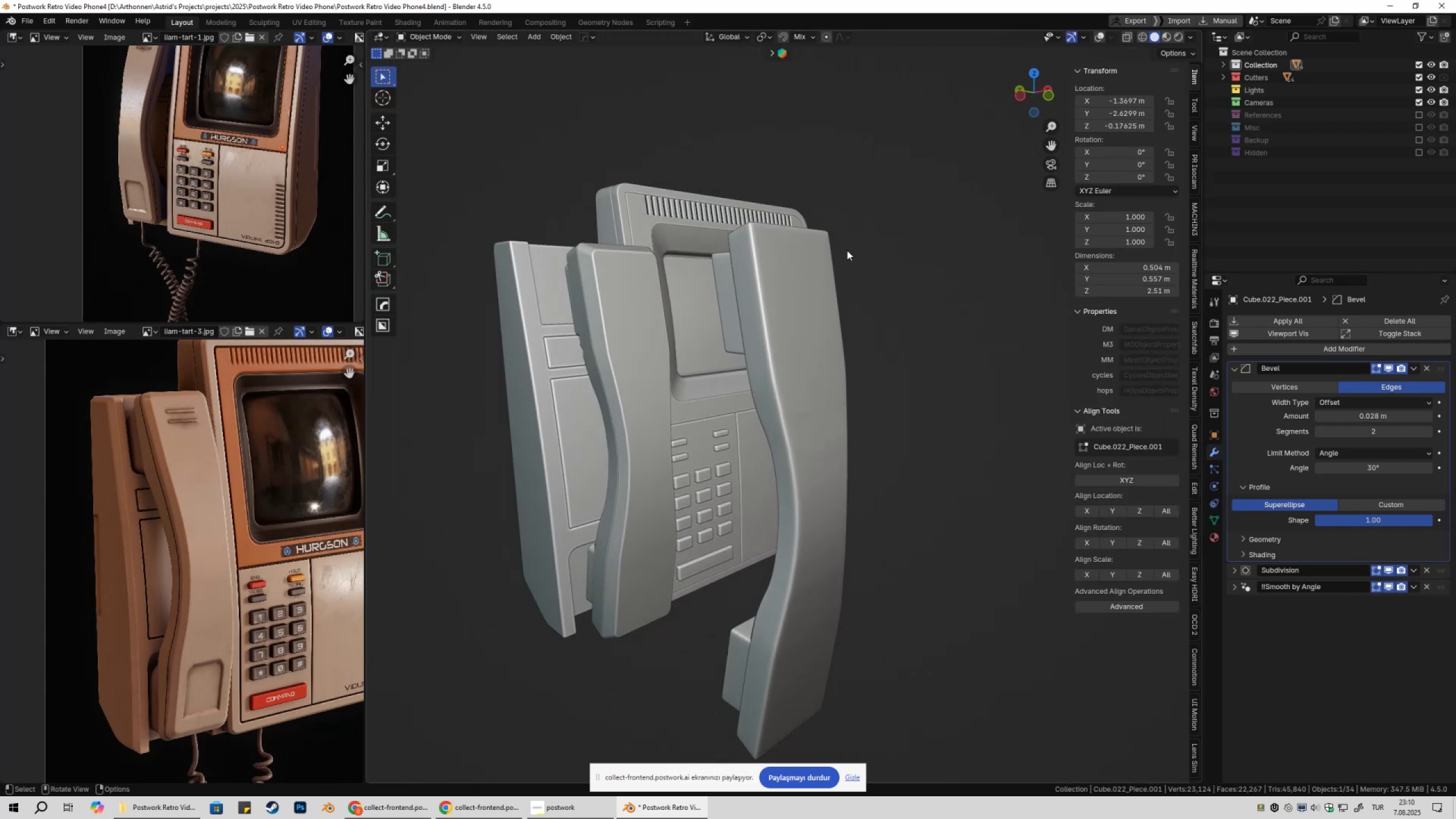 
key(Tab)
 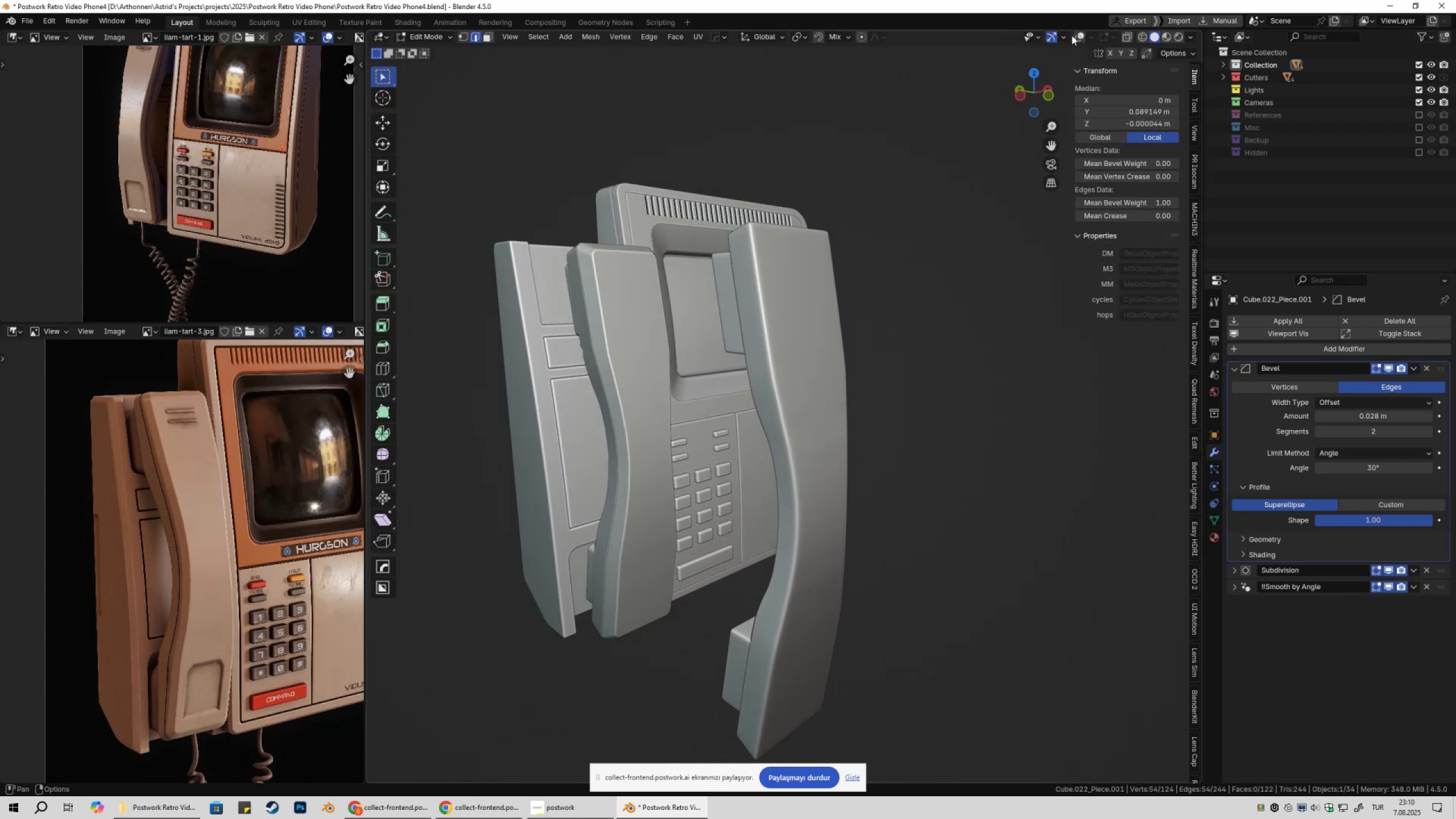 
left_click([1074, 36])
 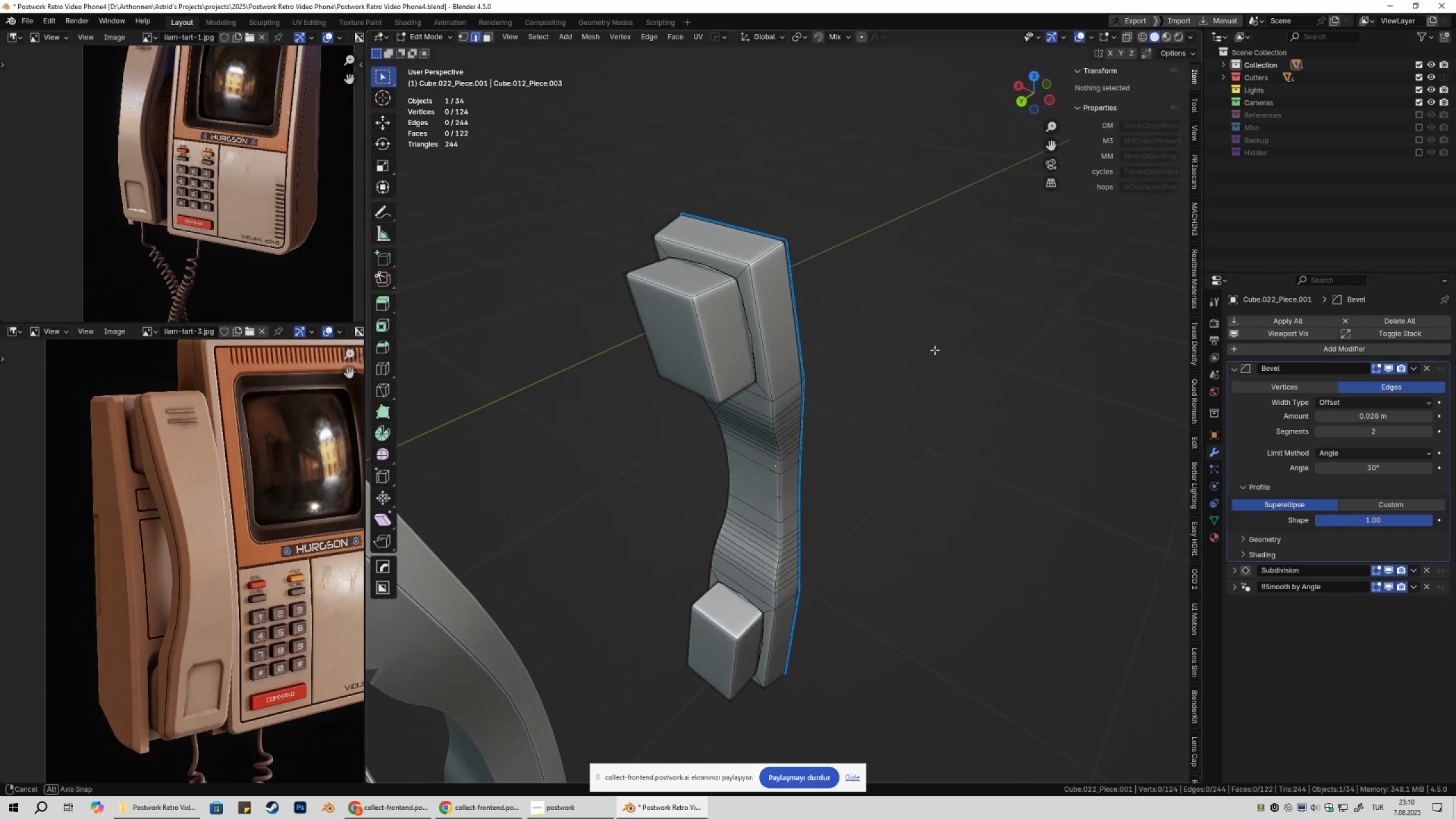 
key(Tab)
 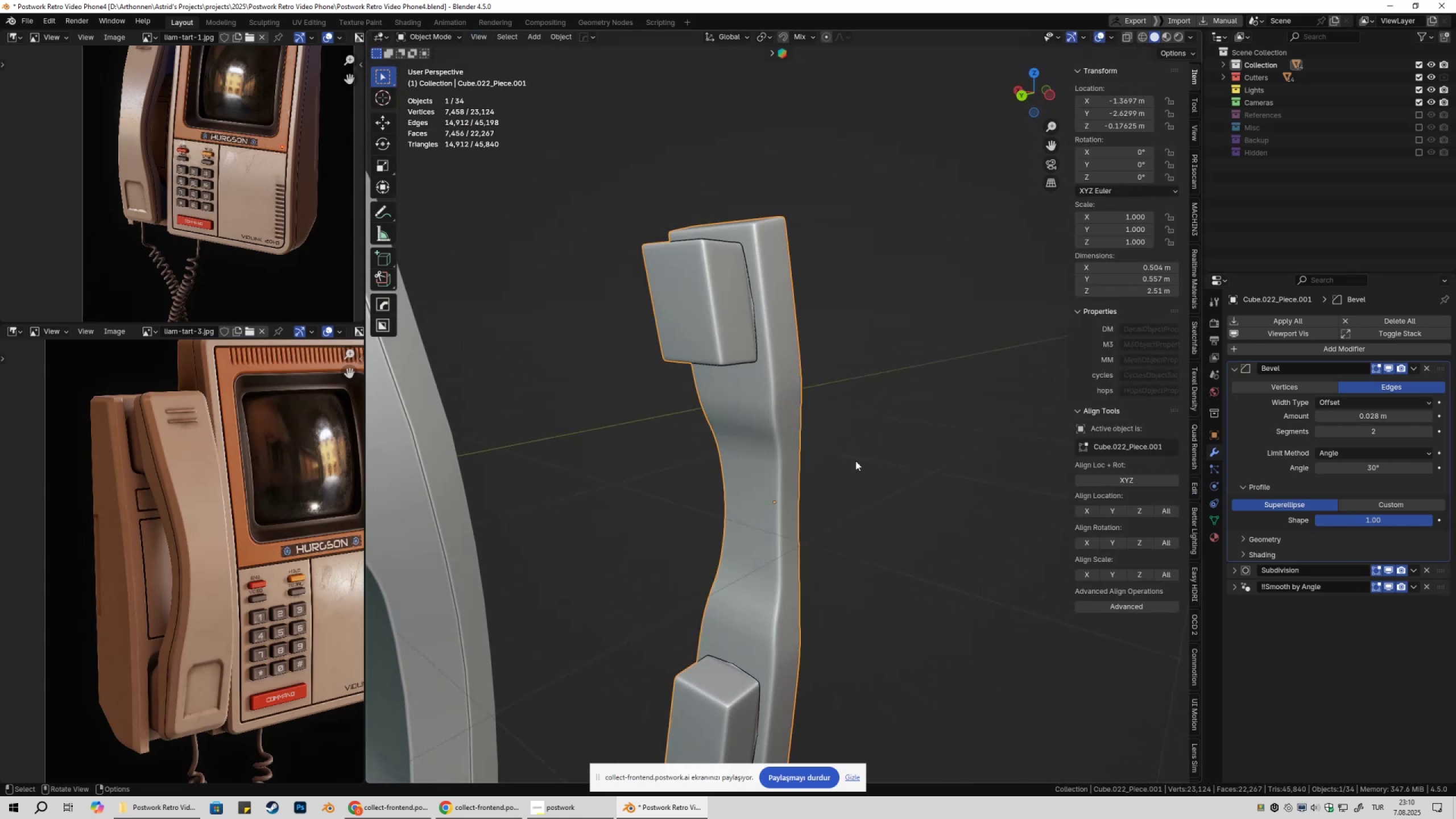 
key(Shift+ShiftLeft)
 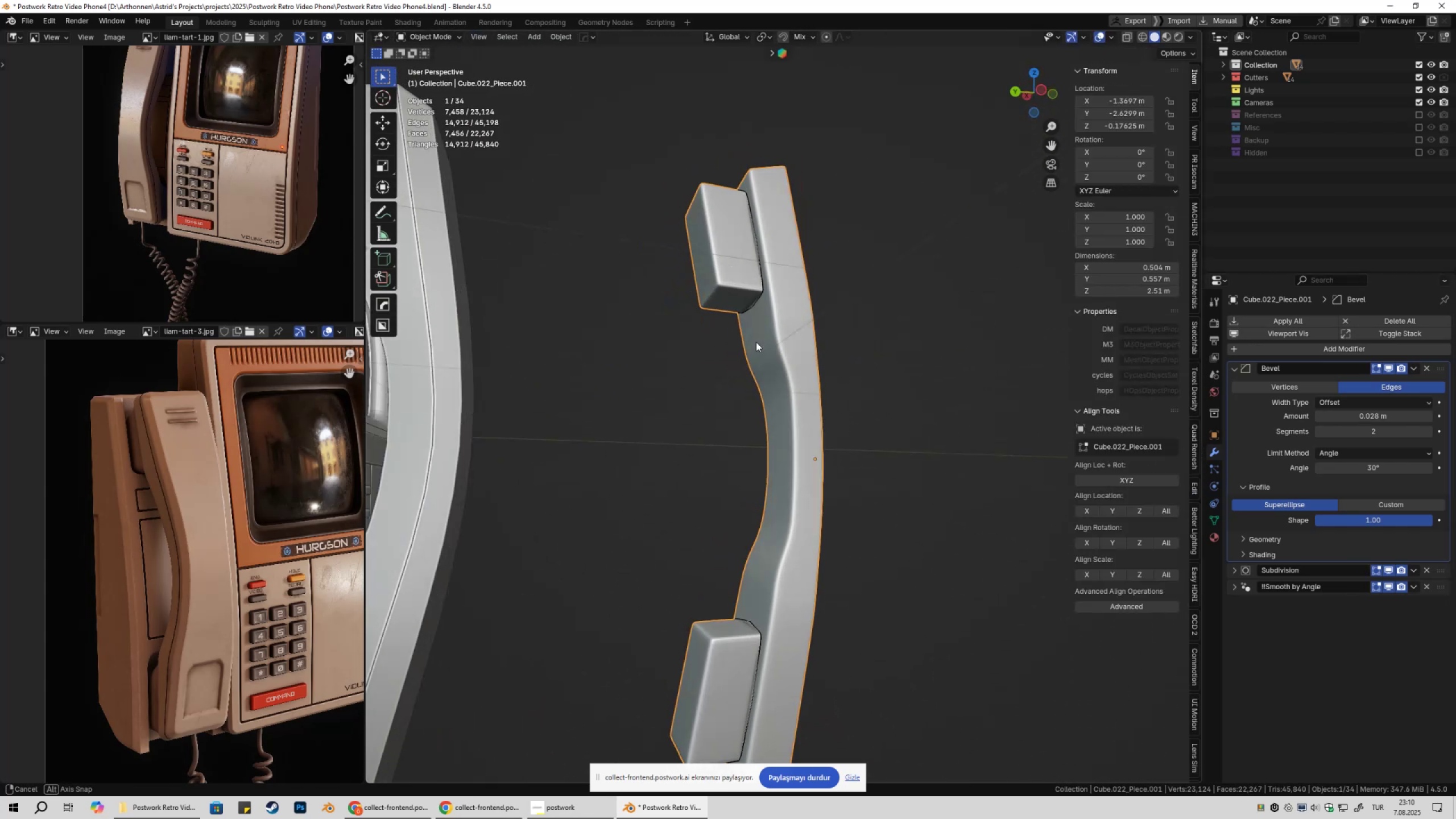 
hold_key(key=ShiftLeft, duration=0.35)
 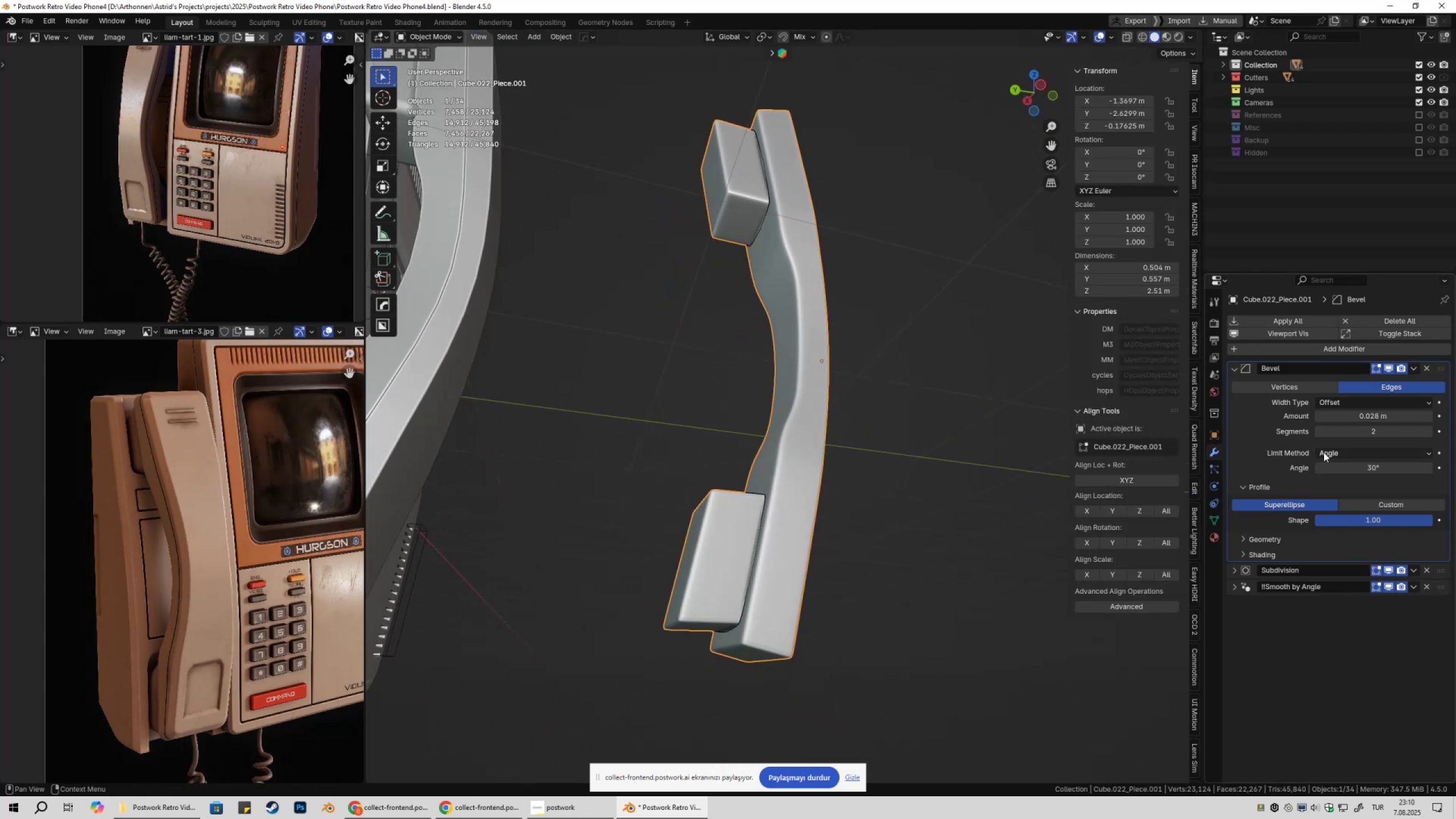 
left_click([1327, 453])
 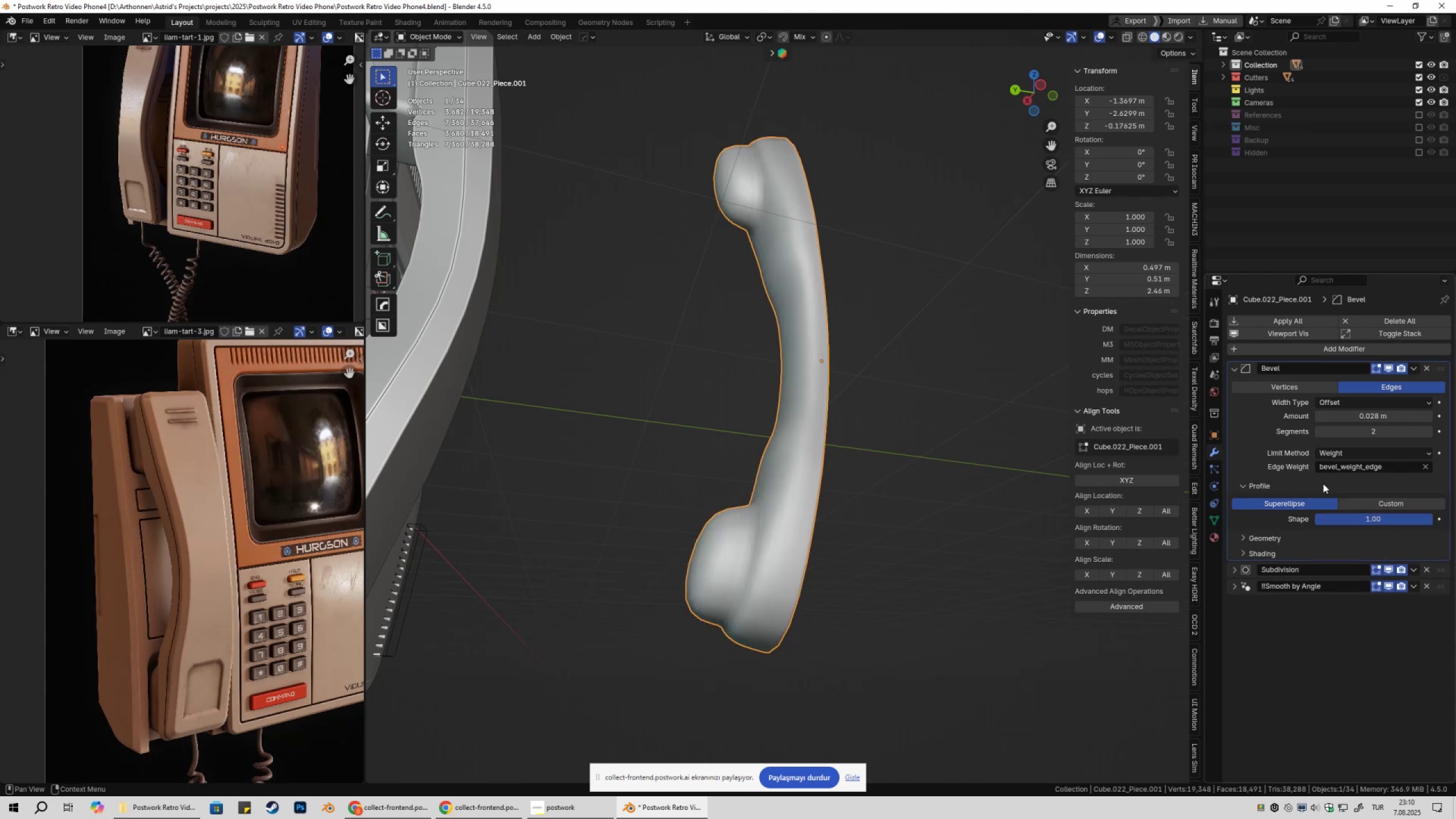 
key(Shift+ShiftLeft)
 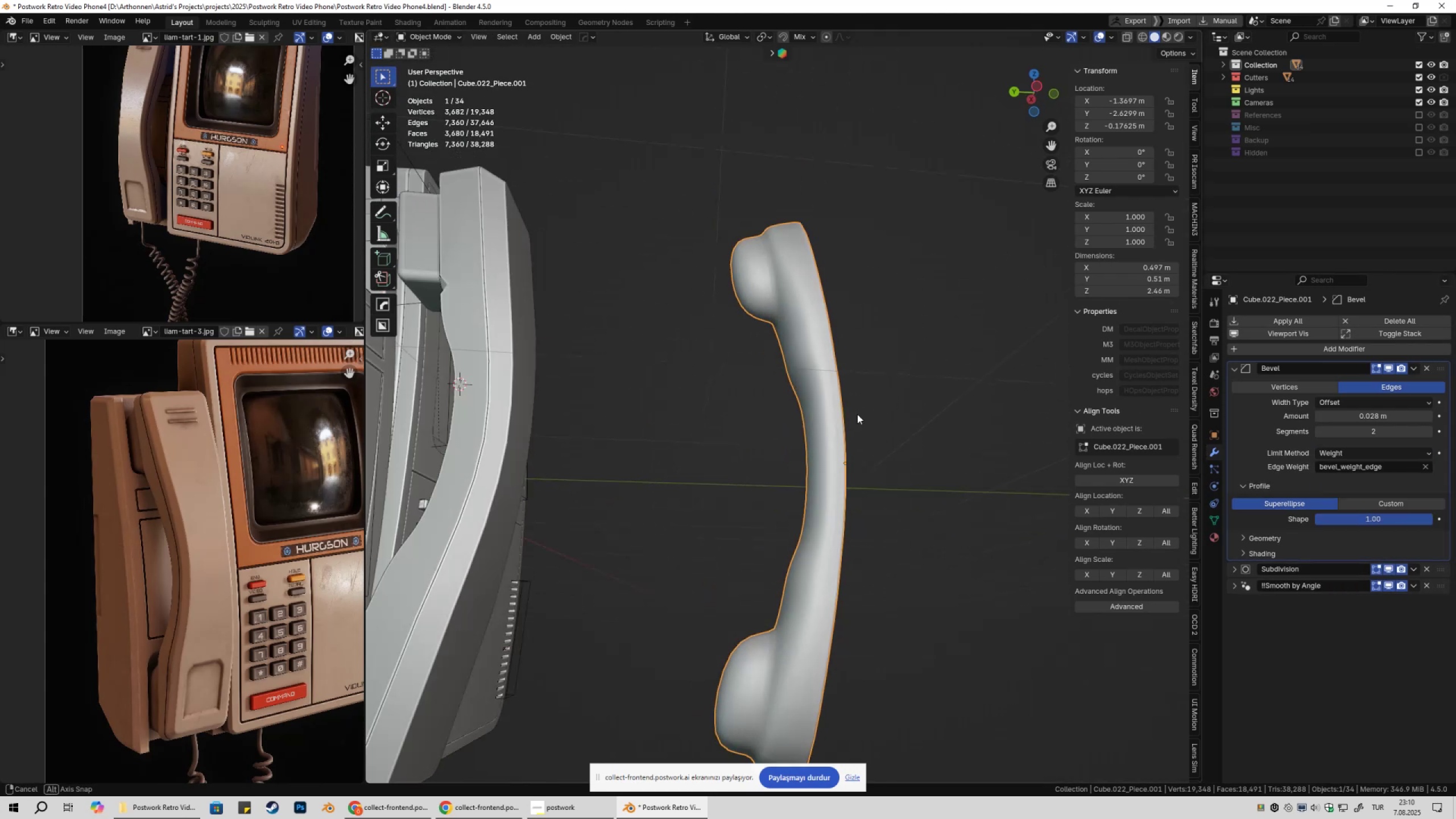 
key(Tab)
 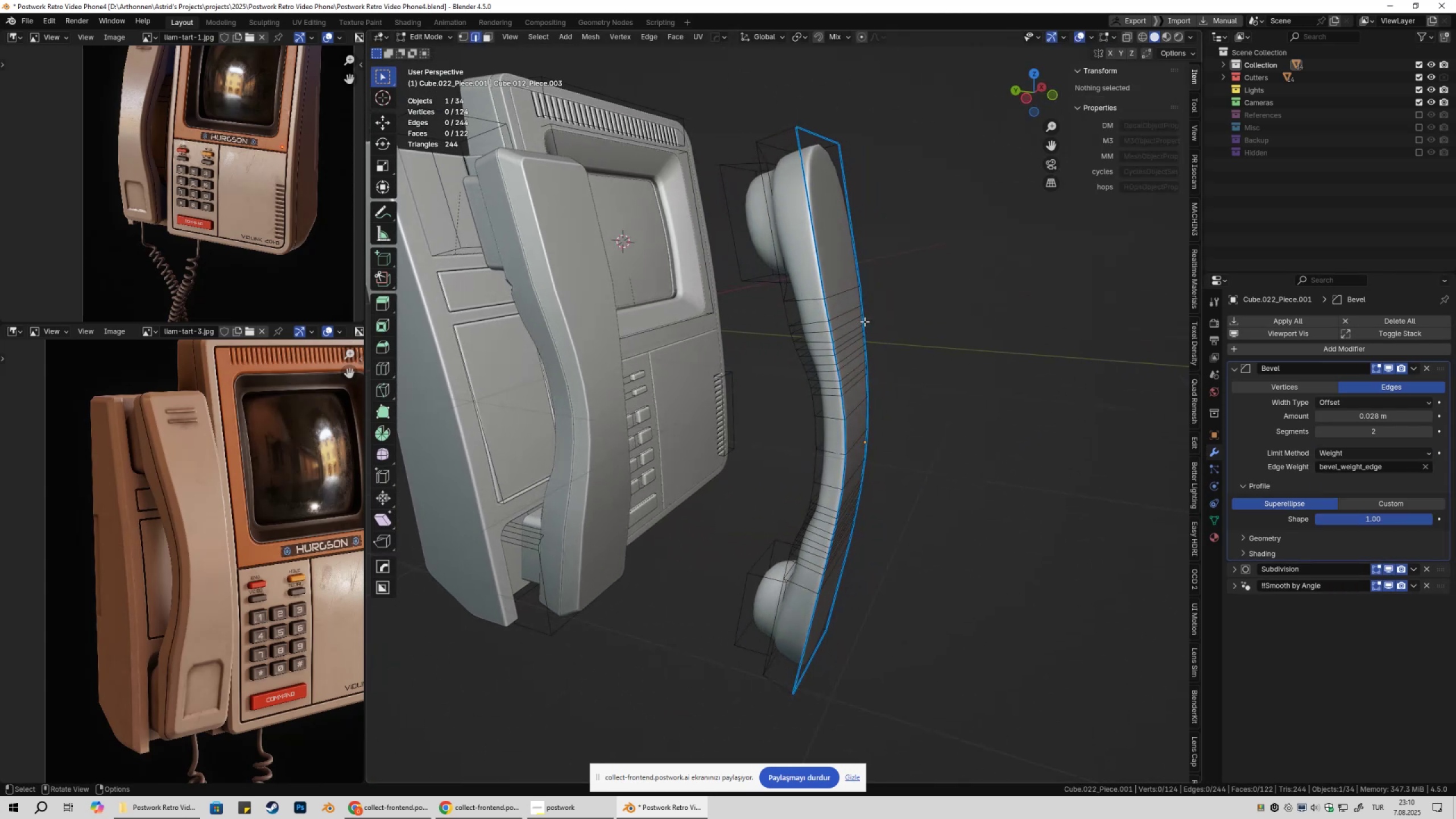 
key(Tab)
 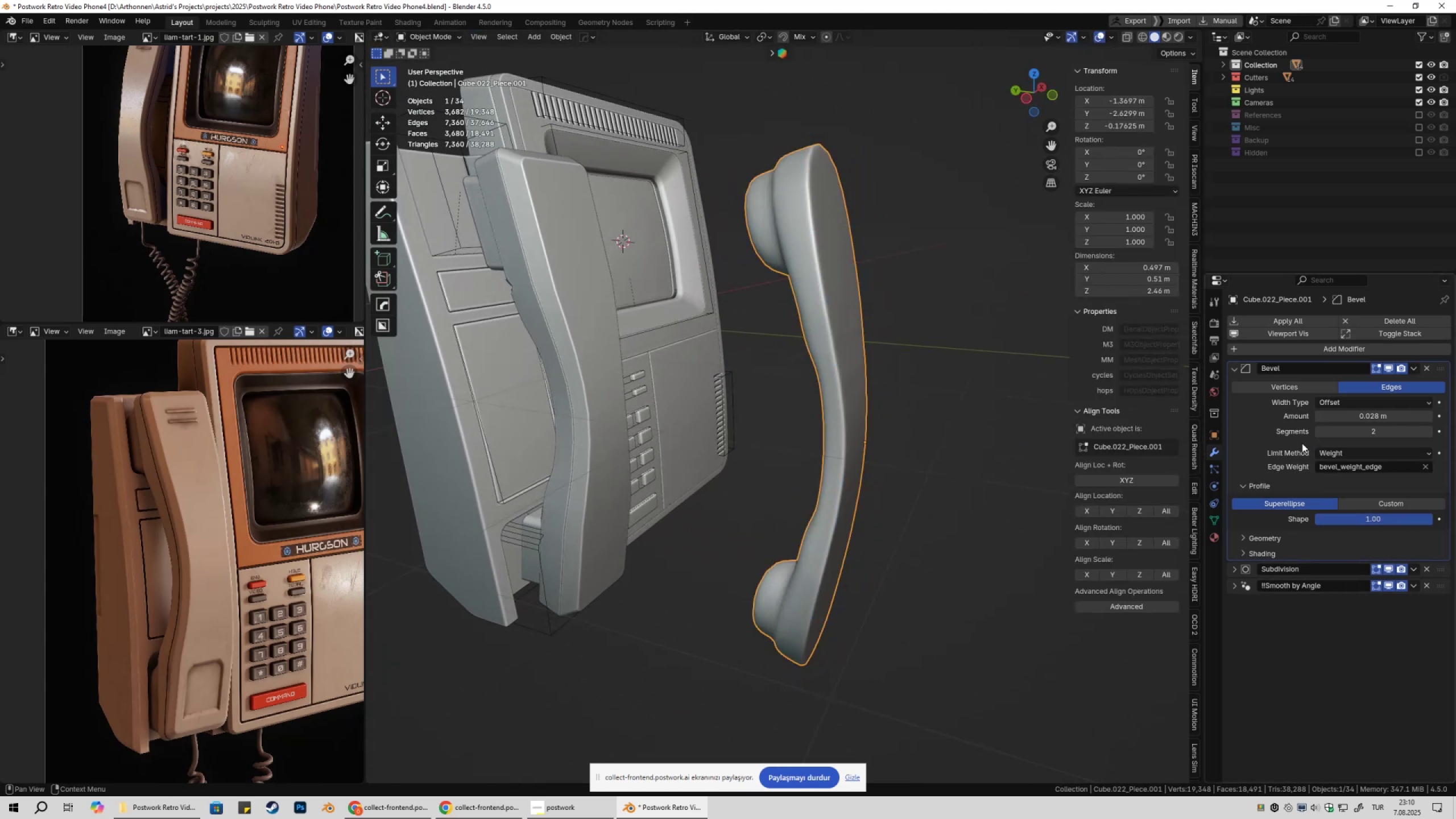 
key(Tab)
 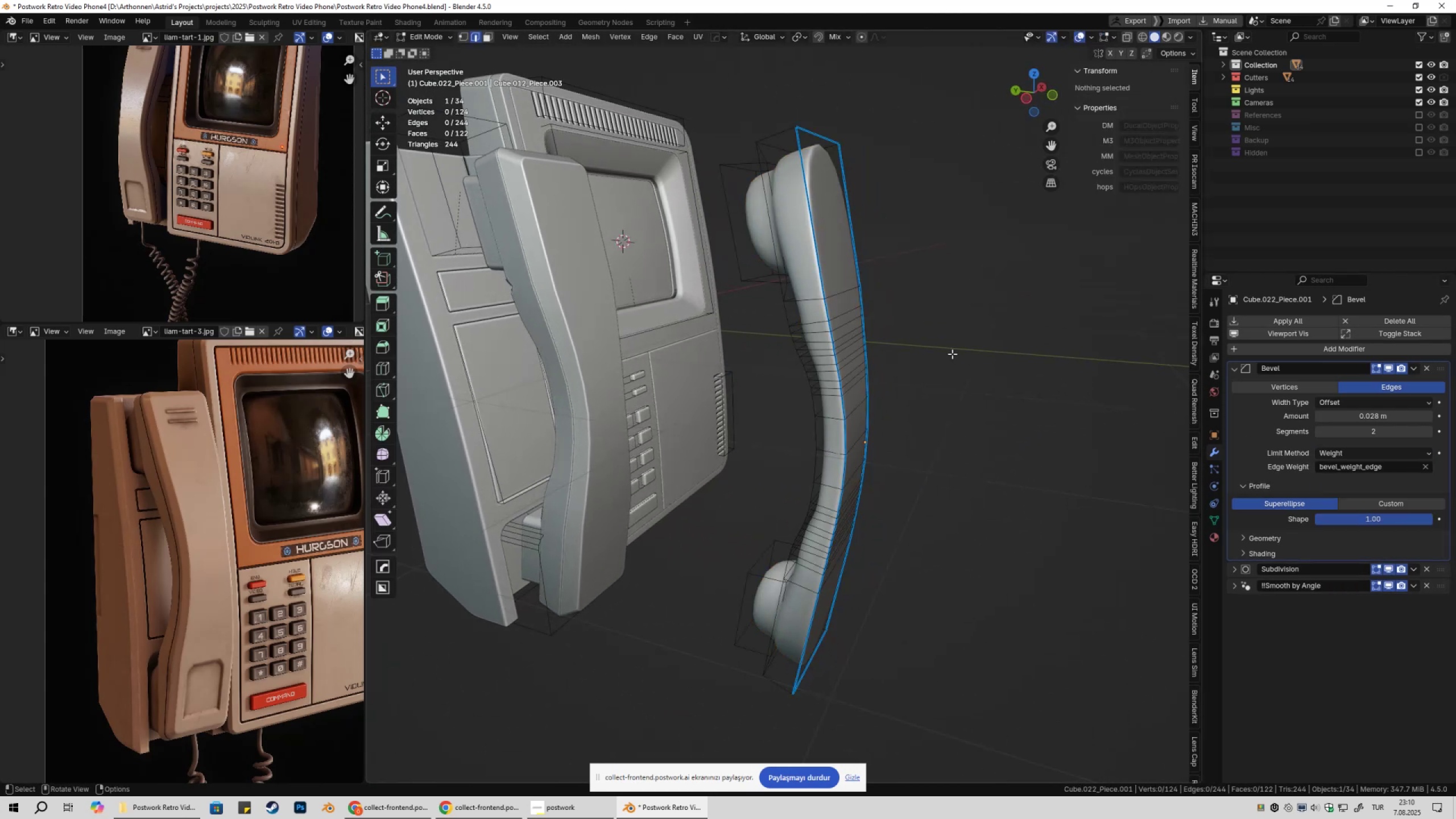 
left_click([952, 354])
 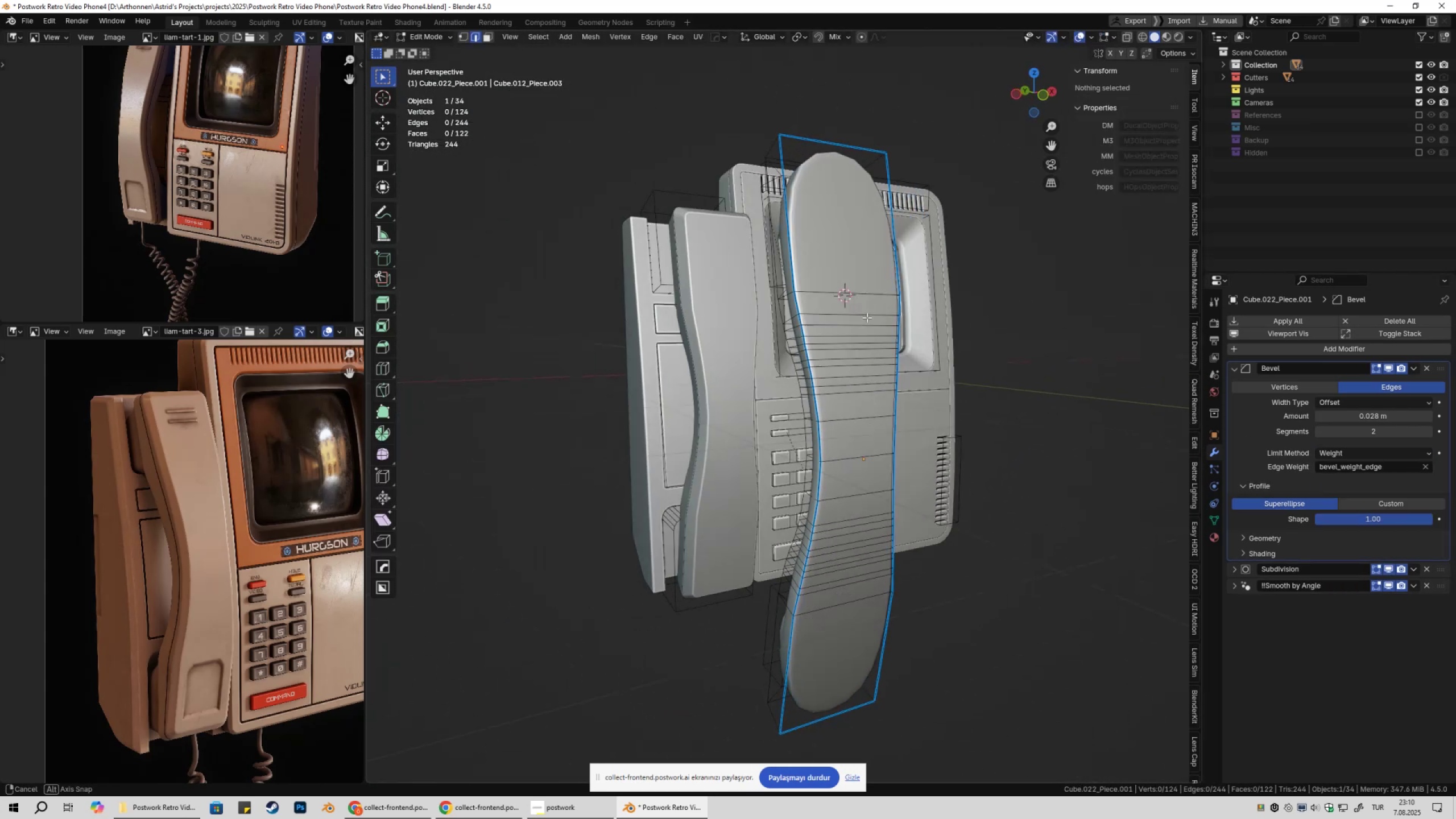 
key(Tab)
 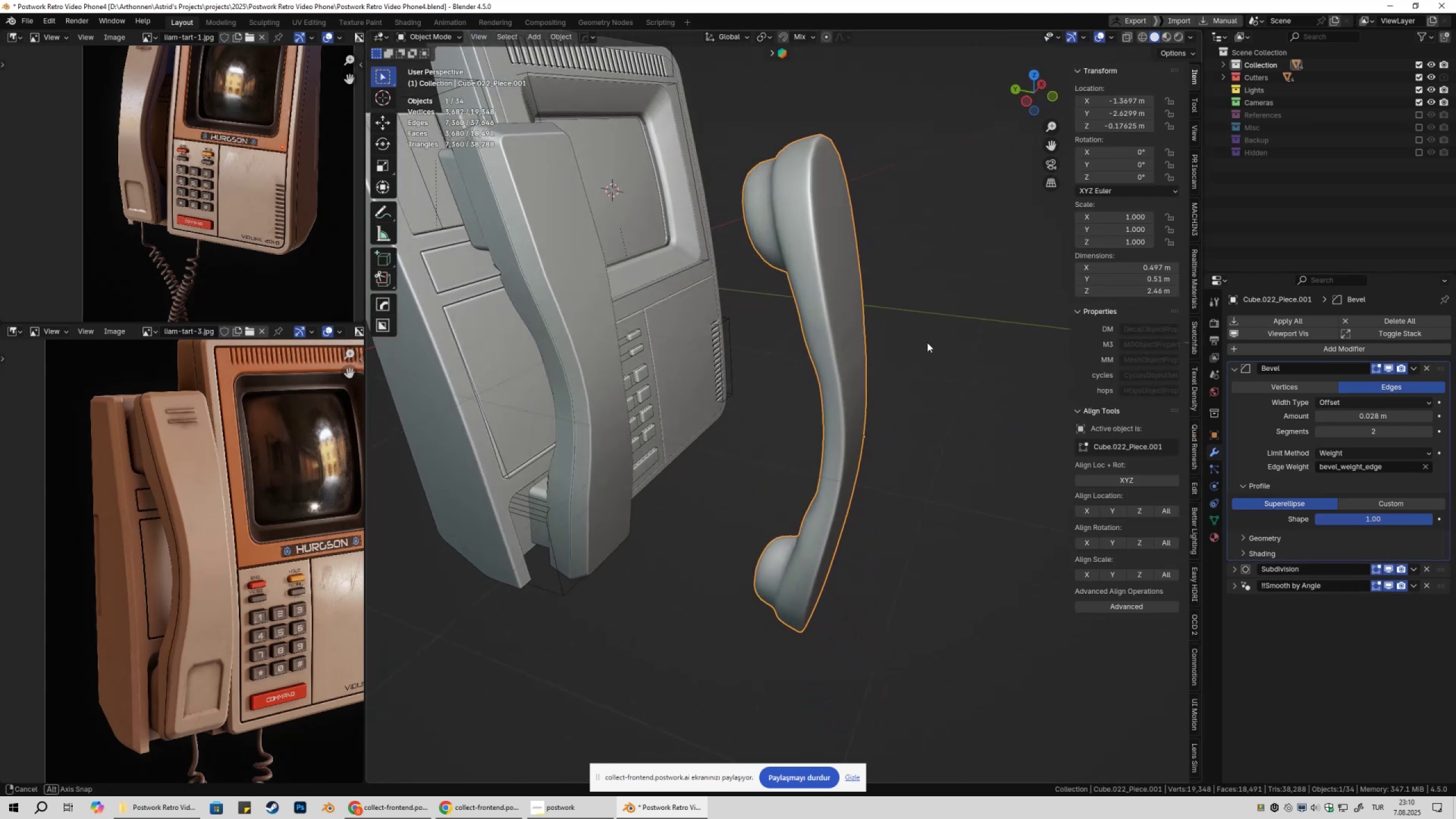 
key(Shift+ShiftLeft)
 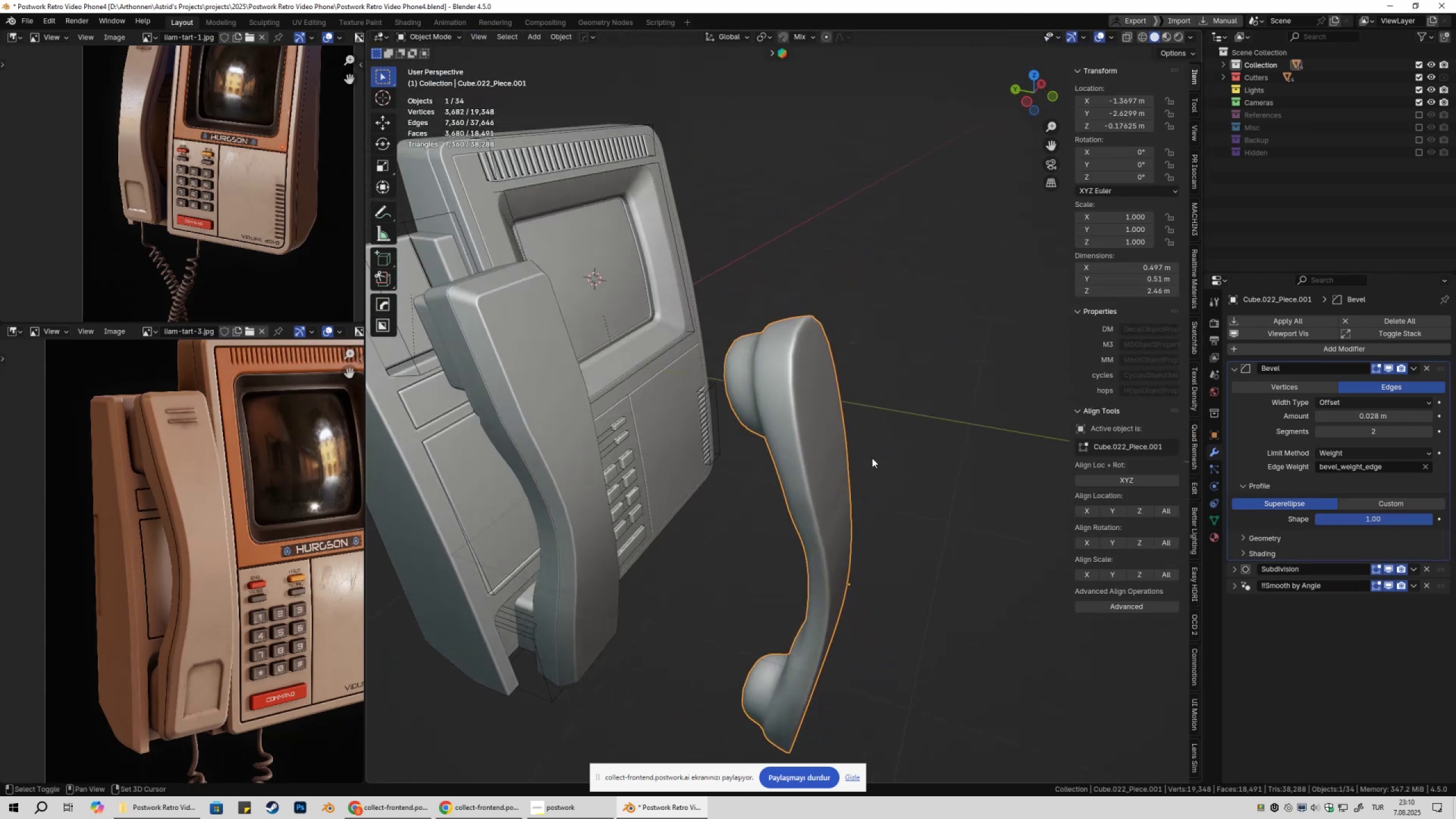 
scroll: coordinate [888, 464], scroll_direction: up, amount: 5.0
 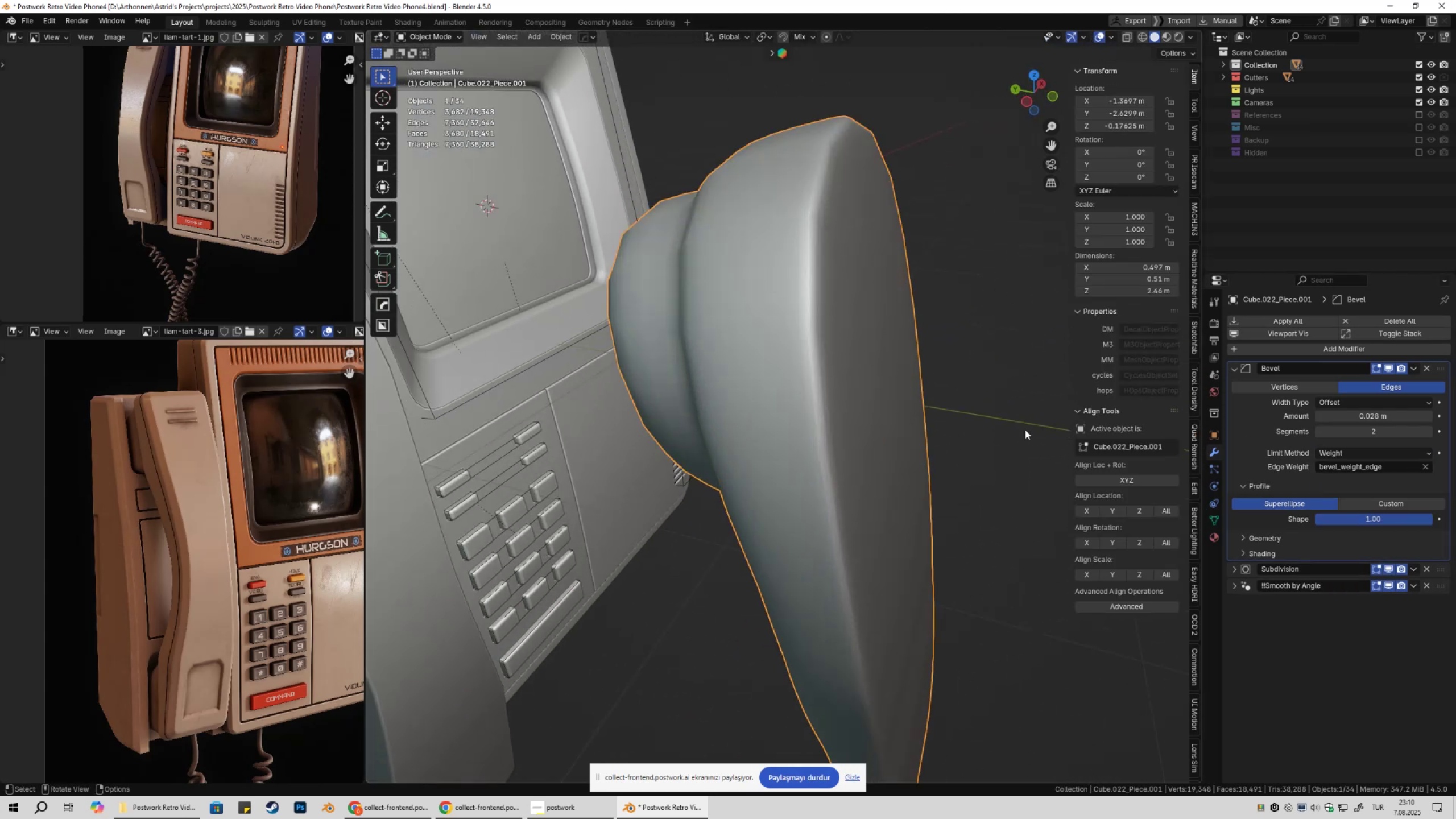 
hold_key(key=ShiftLeft, duration=1.54)
left_click_drag(start_coordinate=[1397, 412], to_coordinate=[214, 424])
 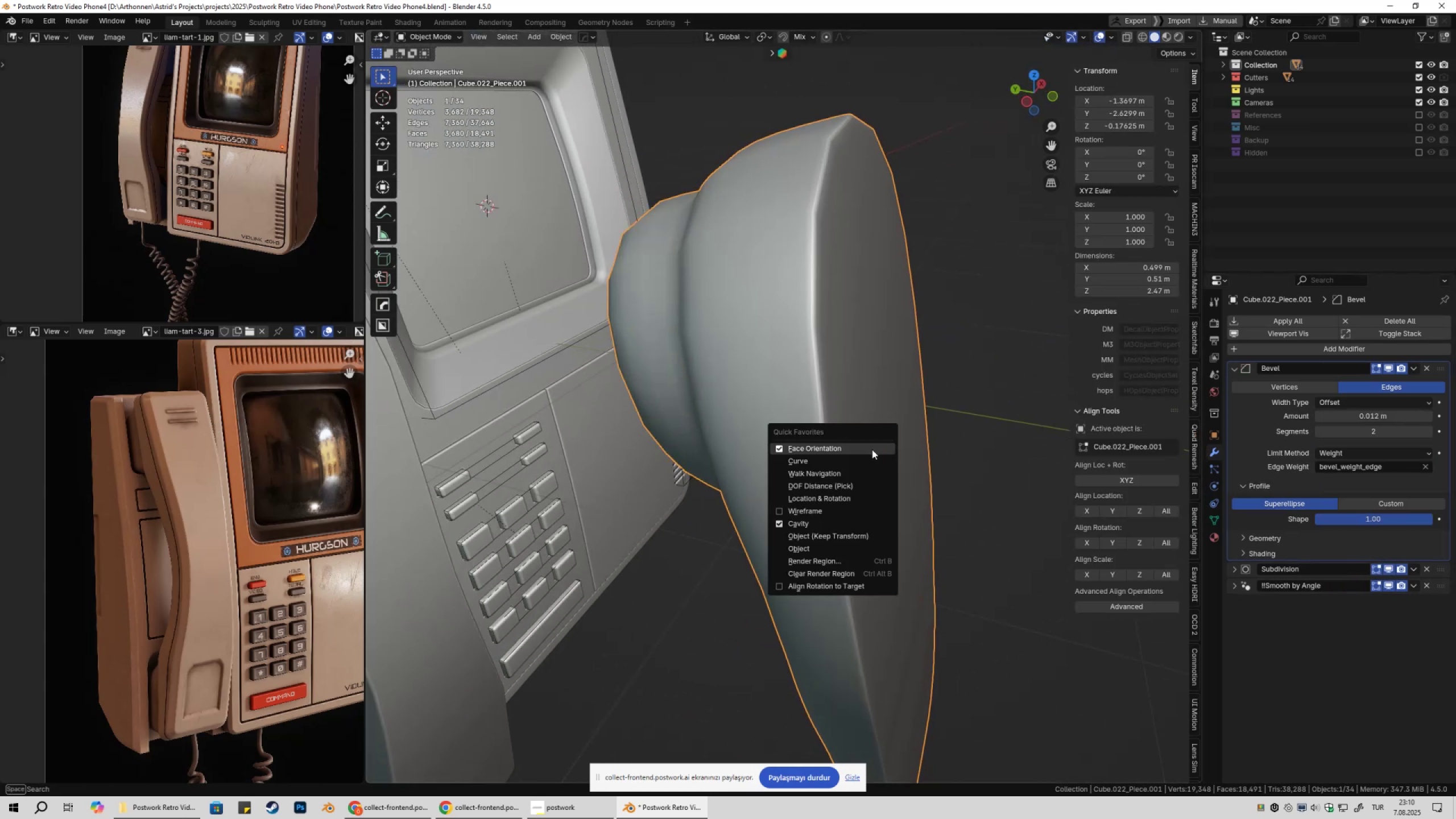 
hold_key(key=ShiftLeft, duration=1.51)
 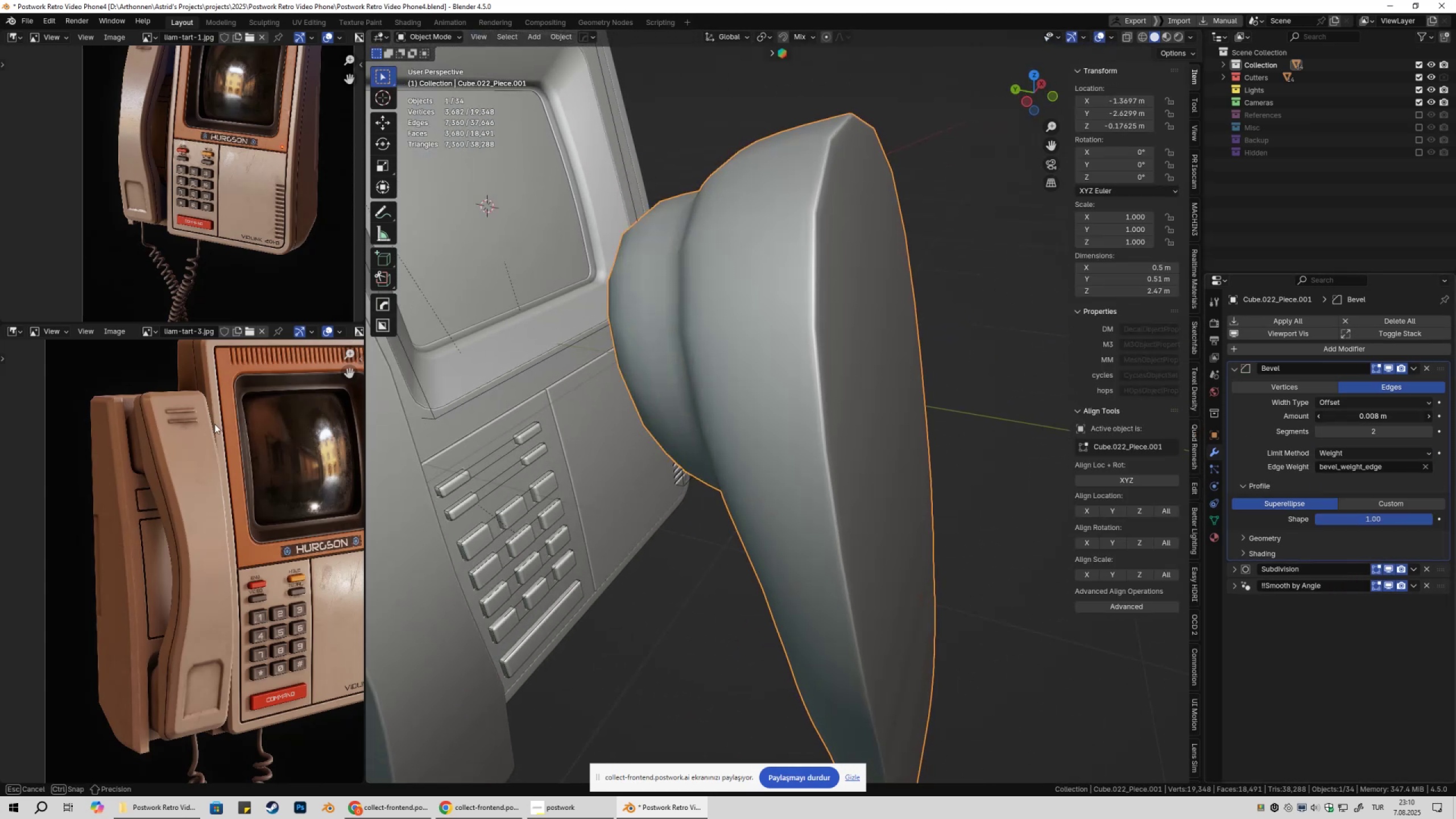 
key(Shift+ShiftLeft)
 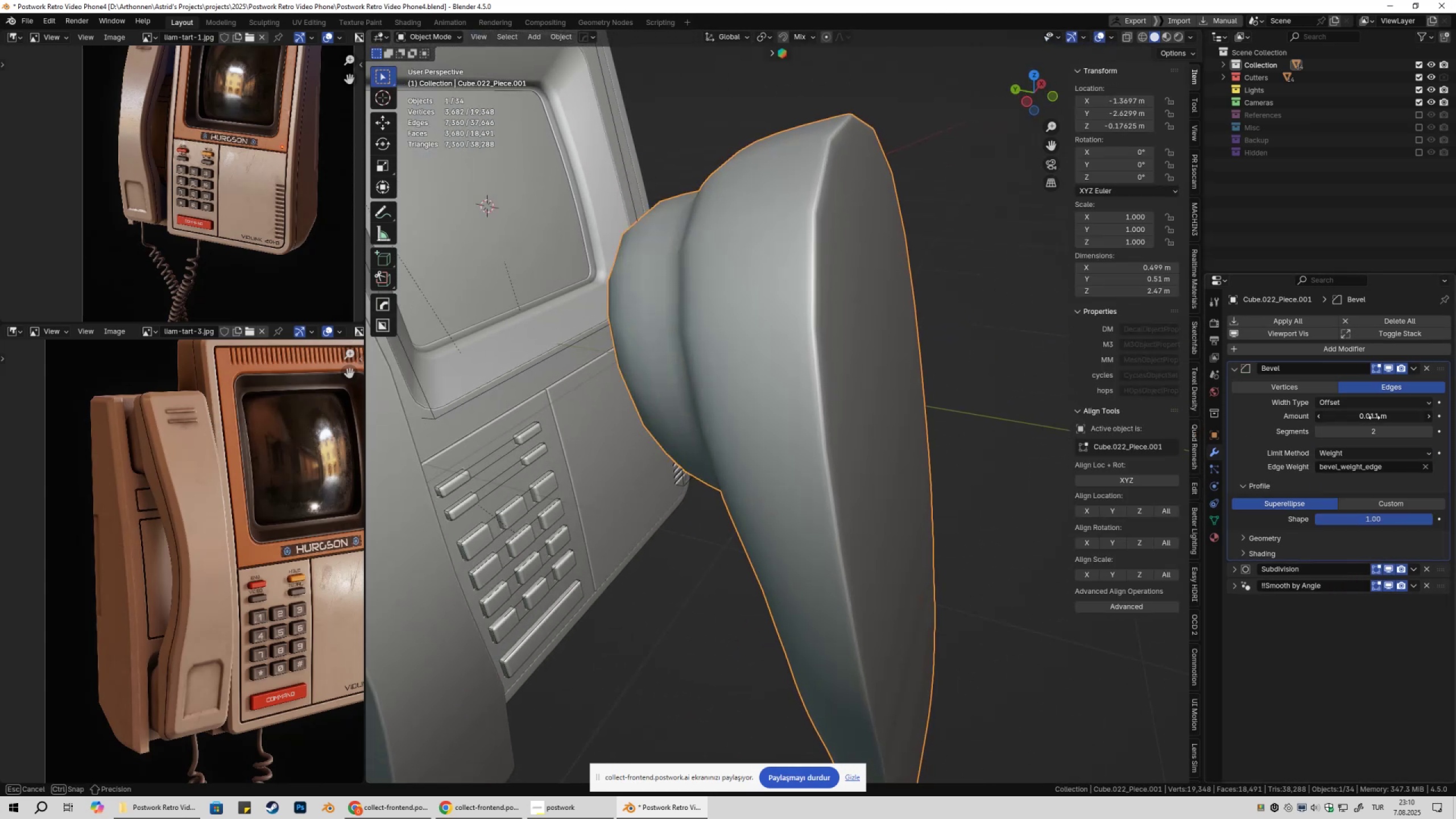 
key(Shift+ShiftLeft)
 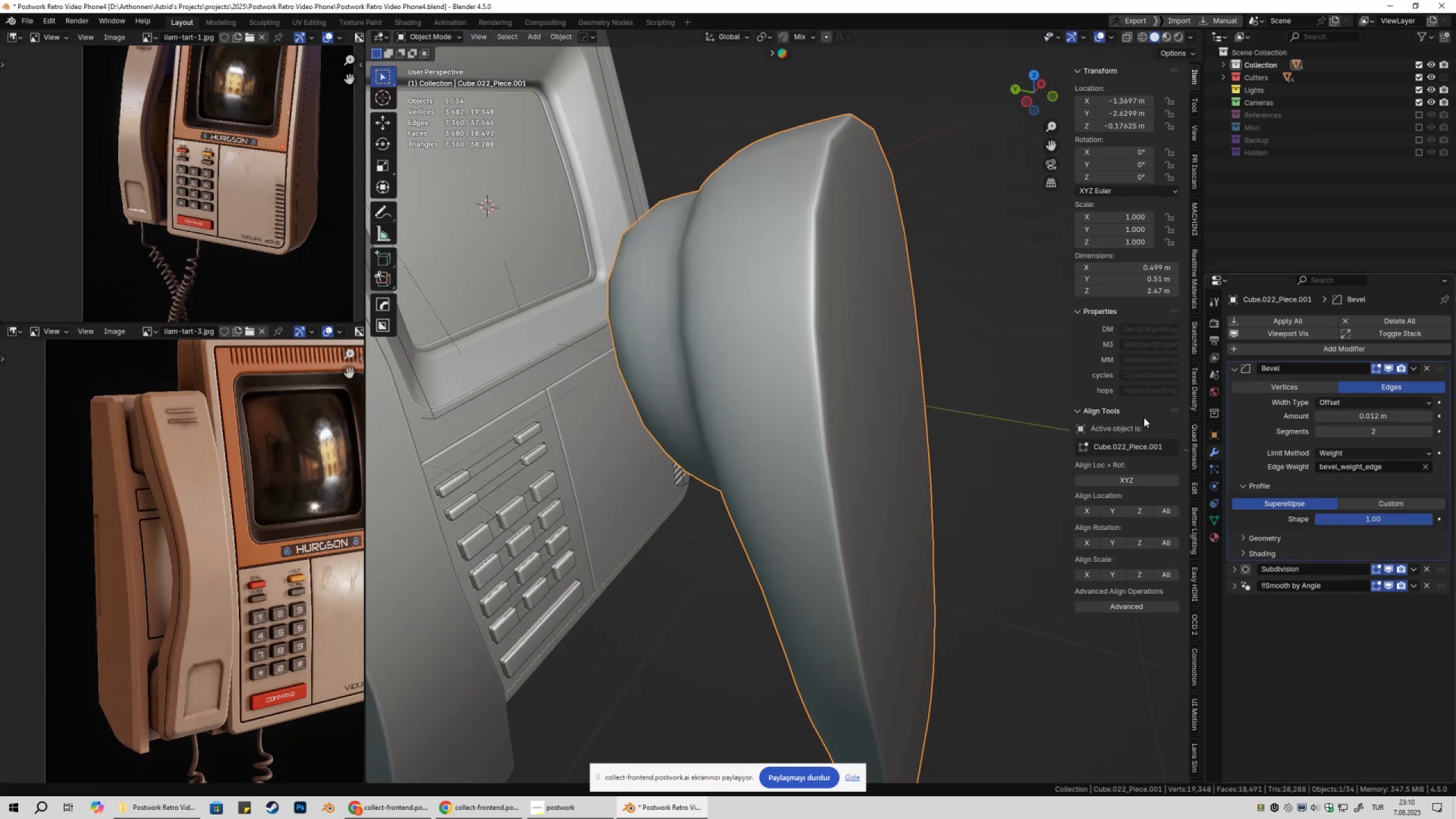 
key(Shift+ShiftLeft)
 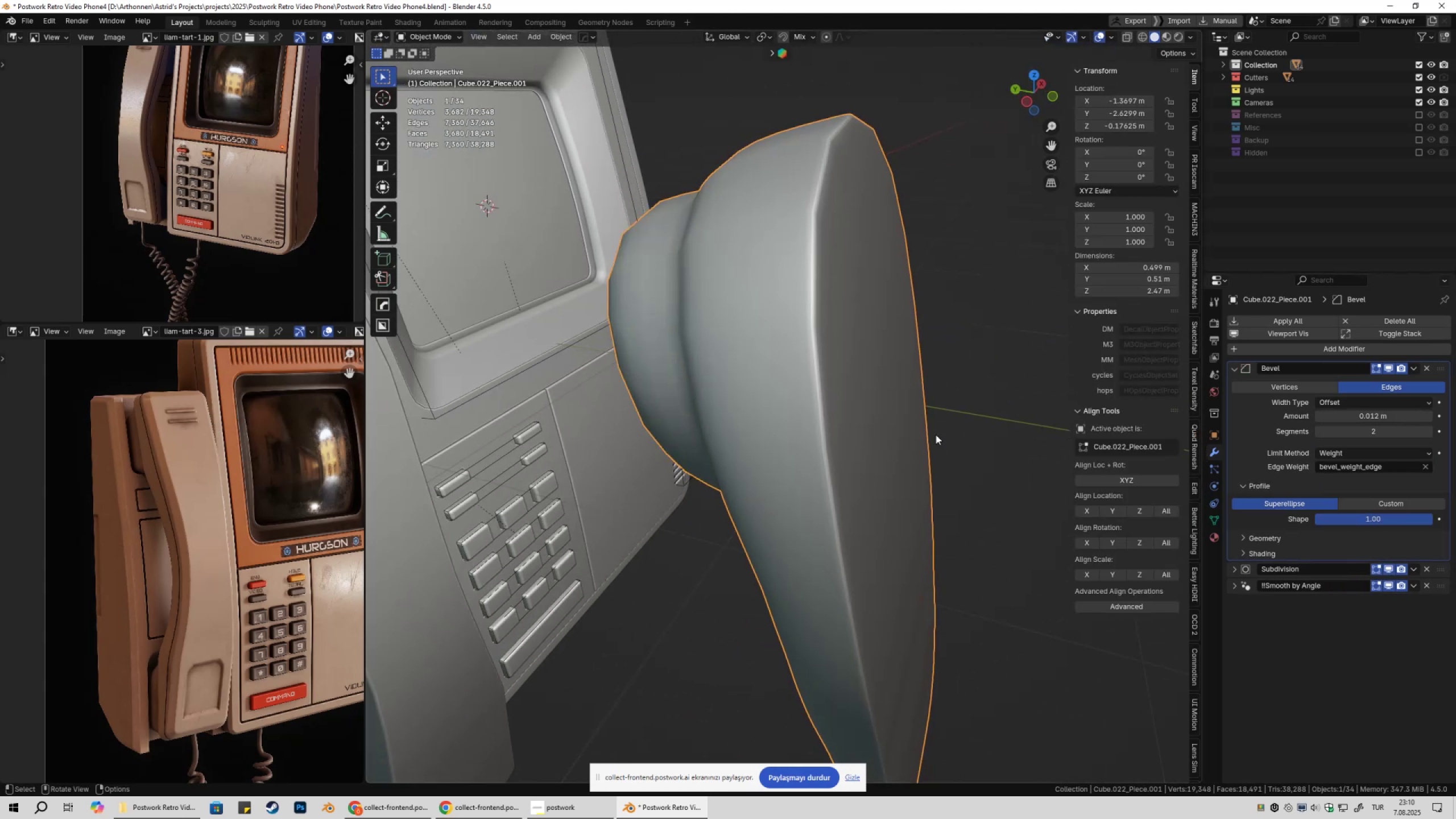 
key(Shift+ShiftLeft)
 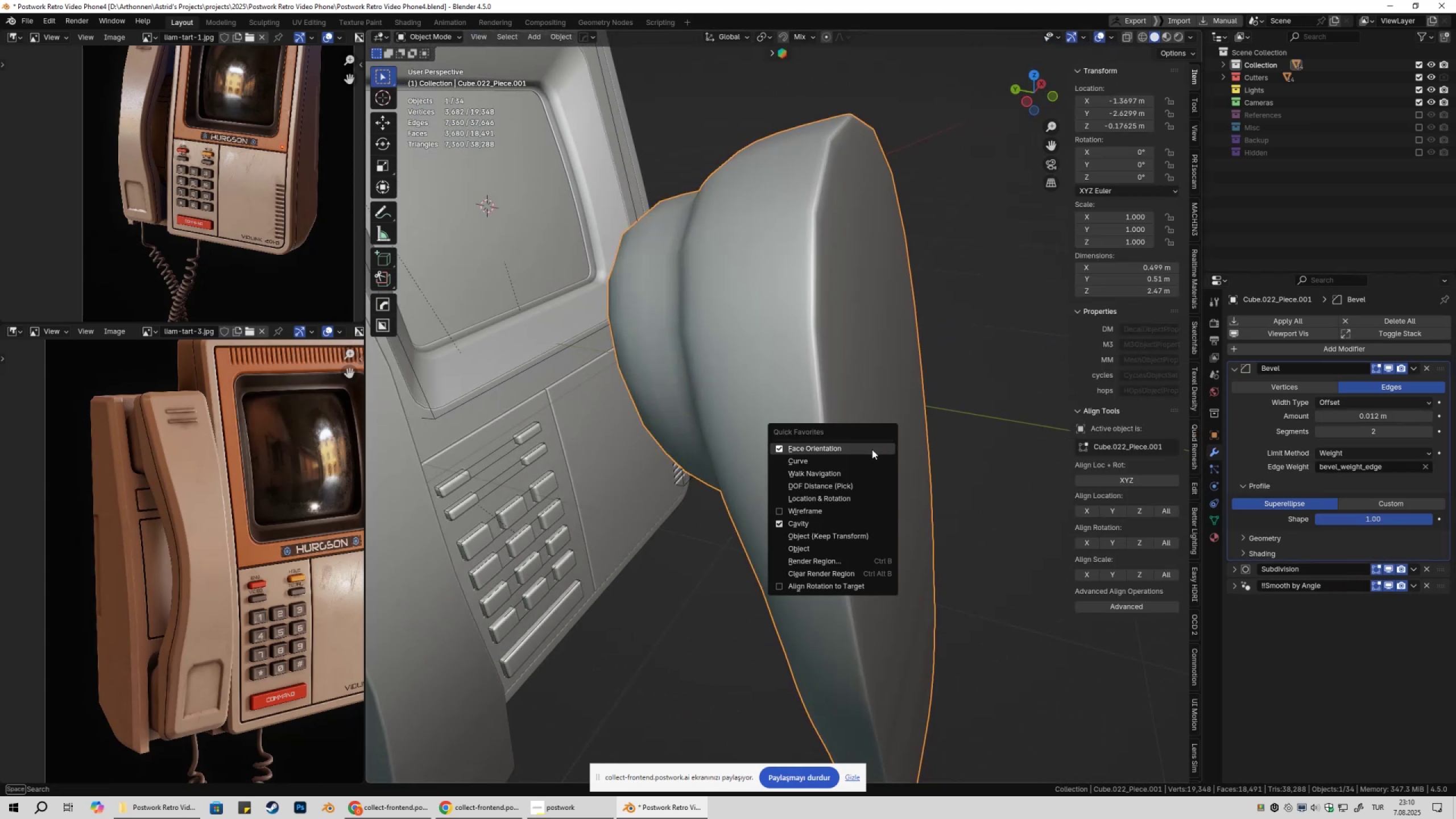 
 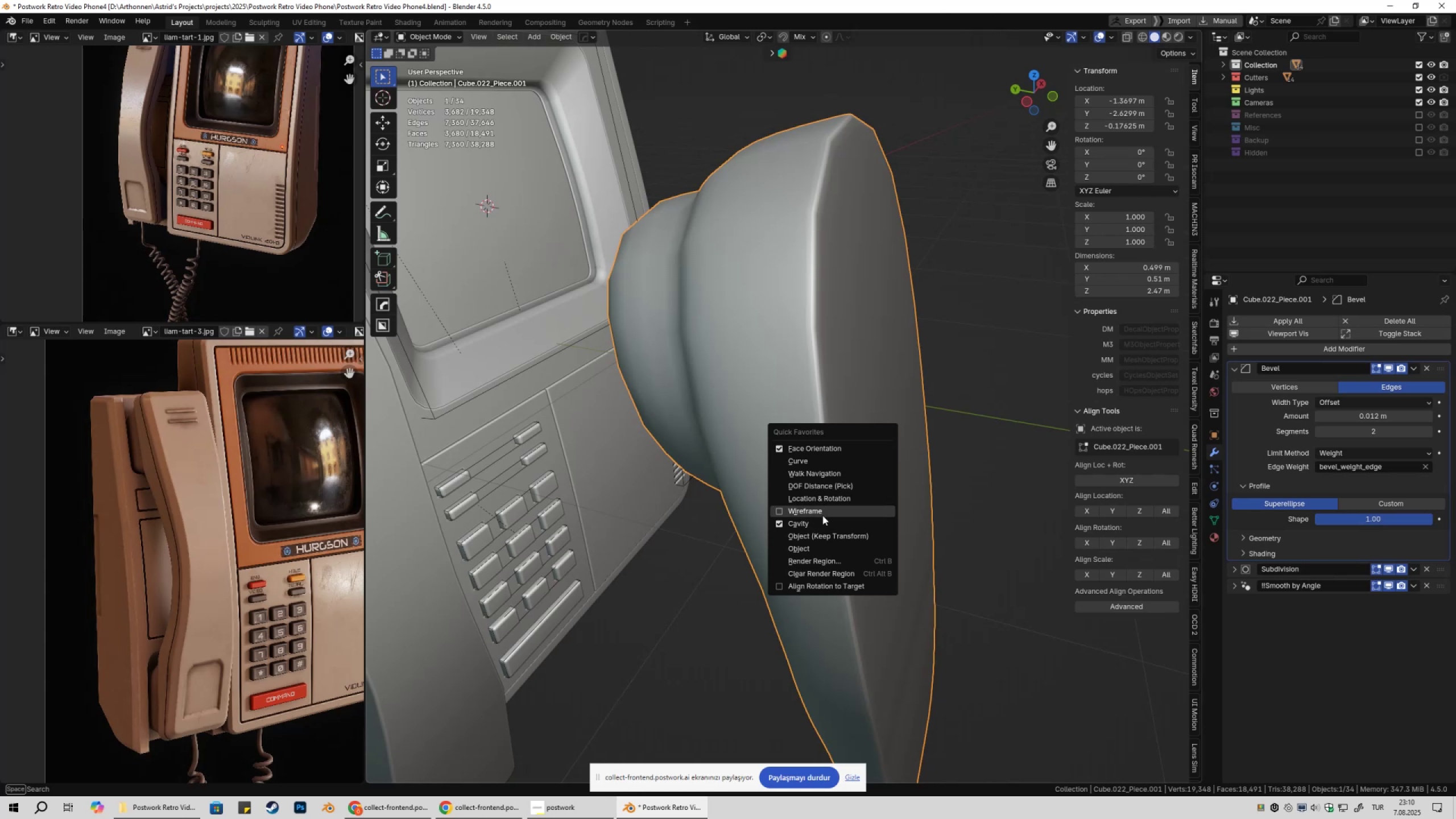 
left_click([823, 513])
 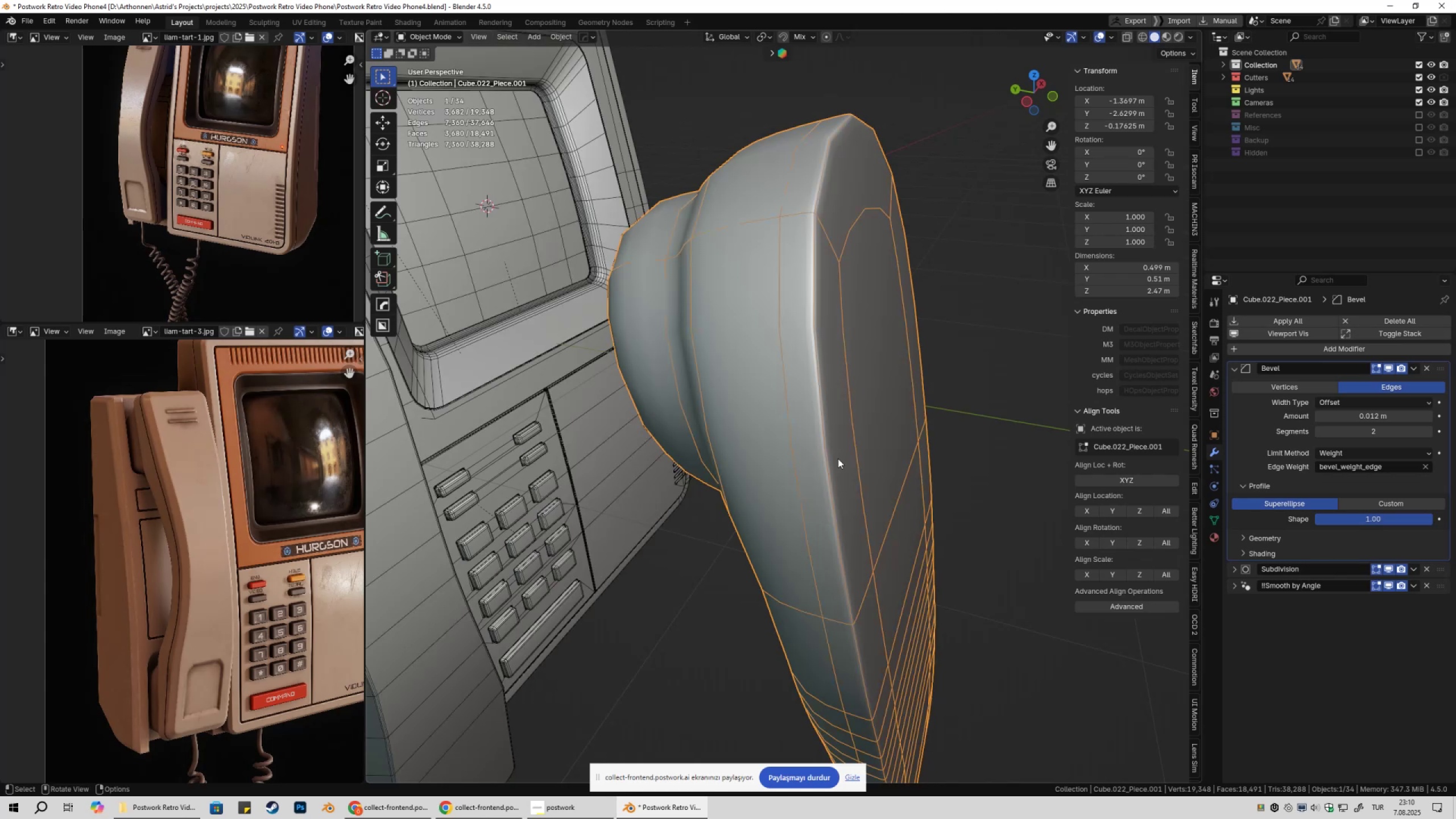 
hold_key(key=ShiftLeft, duration=0.32)
 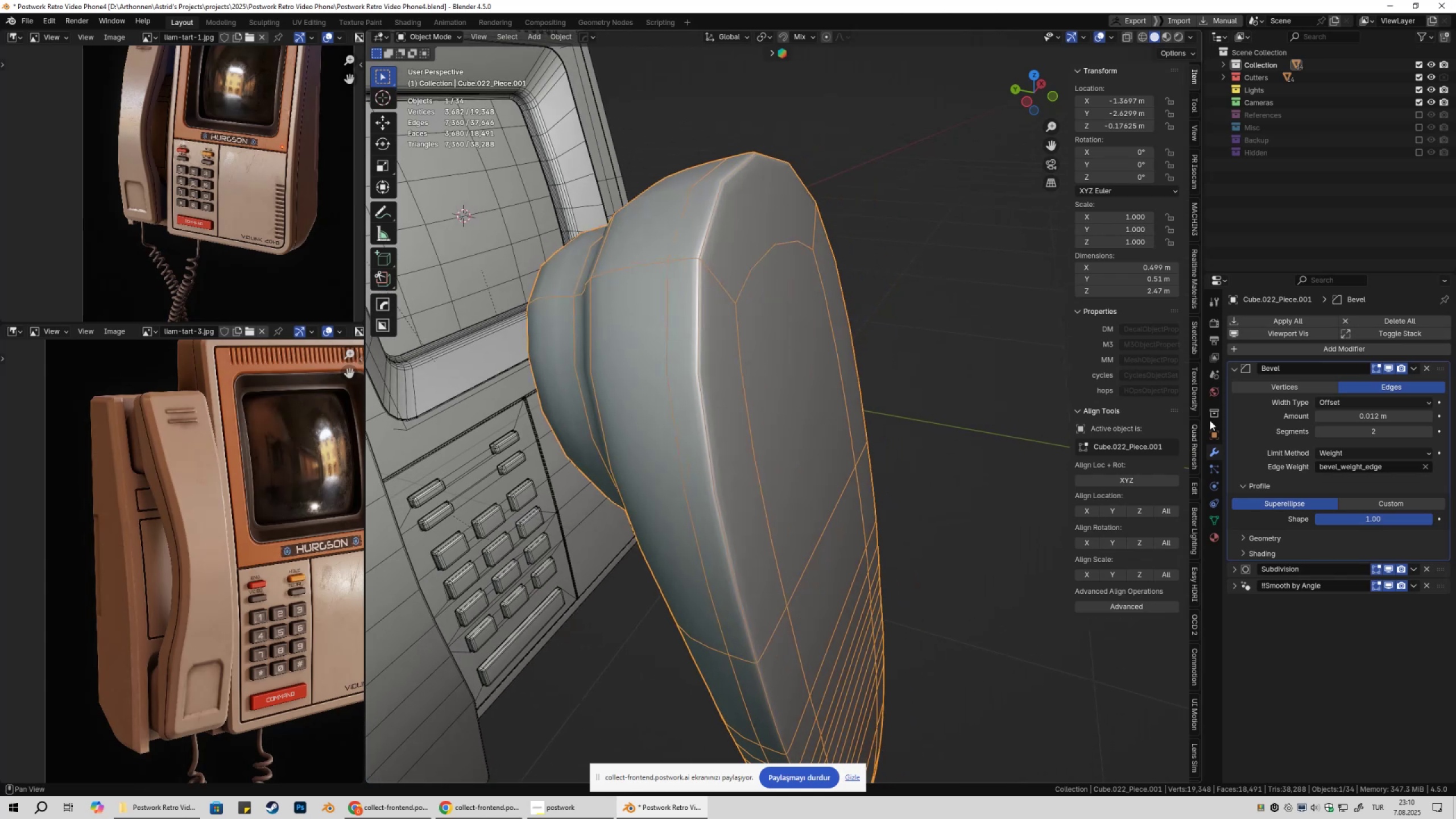 
hold_key(key=ShiftLeft, duration=0.56)
 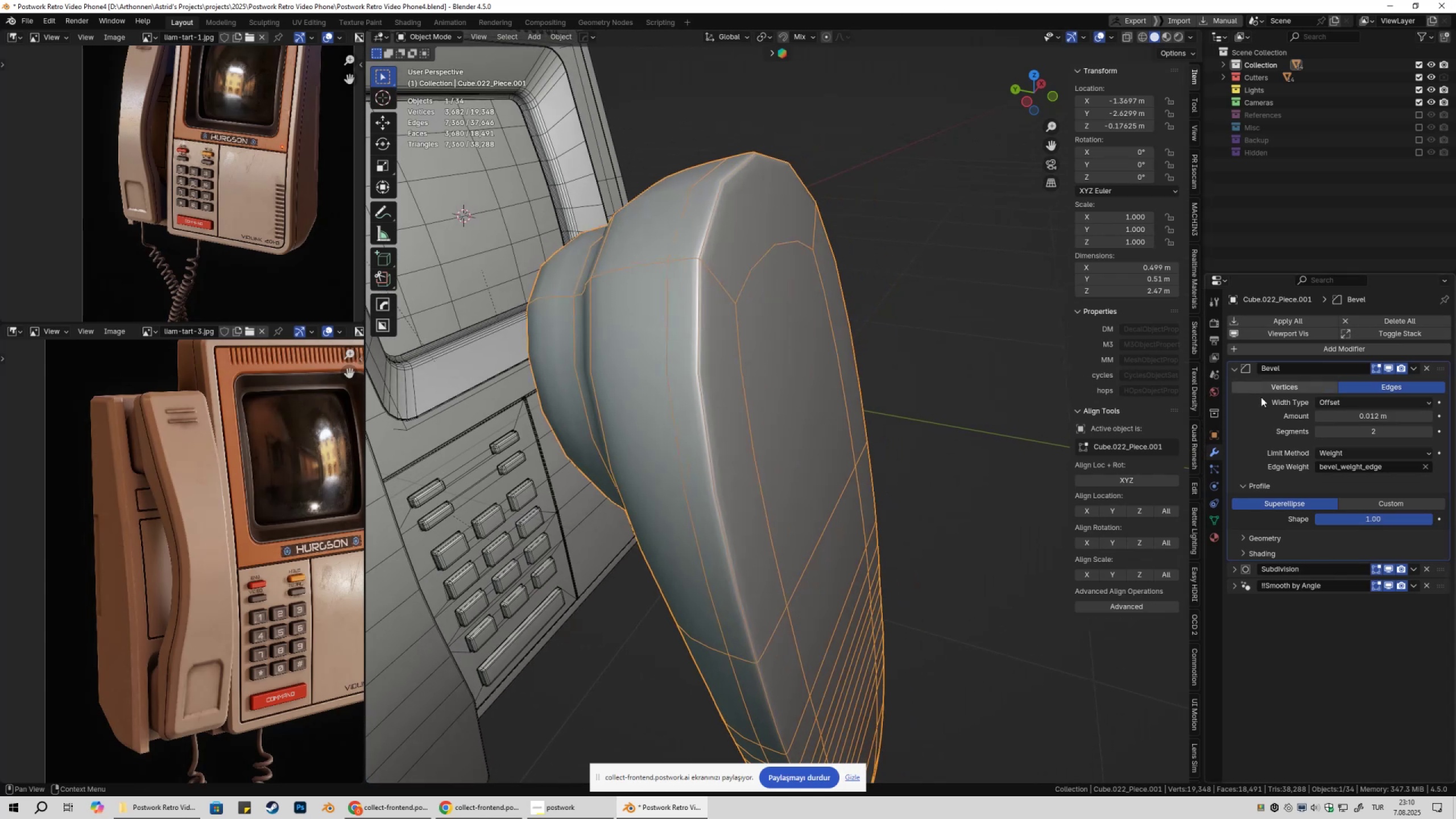 
hold_key(key=ShiftLeft, duration=0.67)
 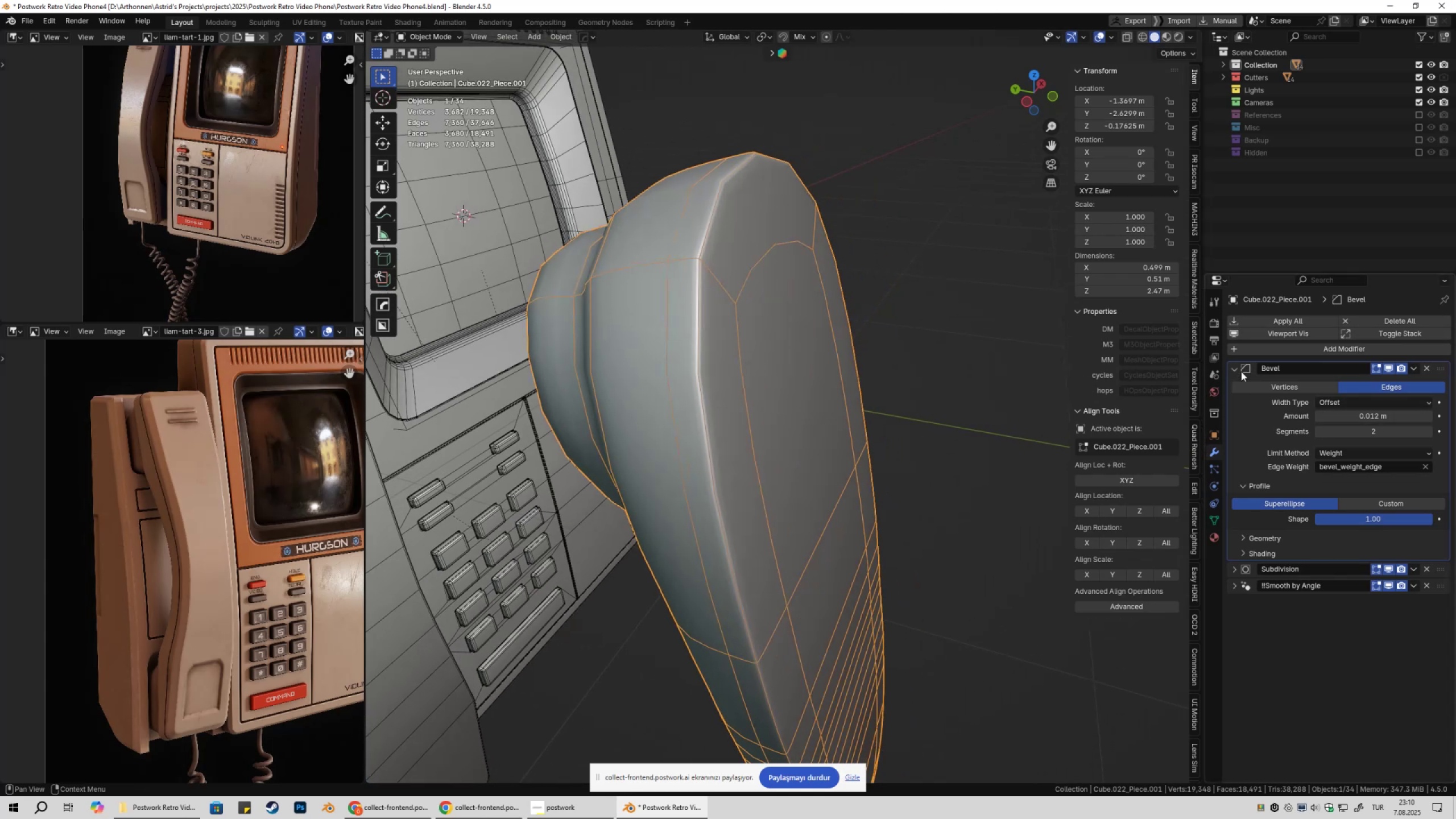 
hold_key(key=ShiftLeft, duration=1.5)
left_click_drag(start_coordinate=[1393, 413], to_coordinate=[218, 419])
 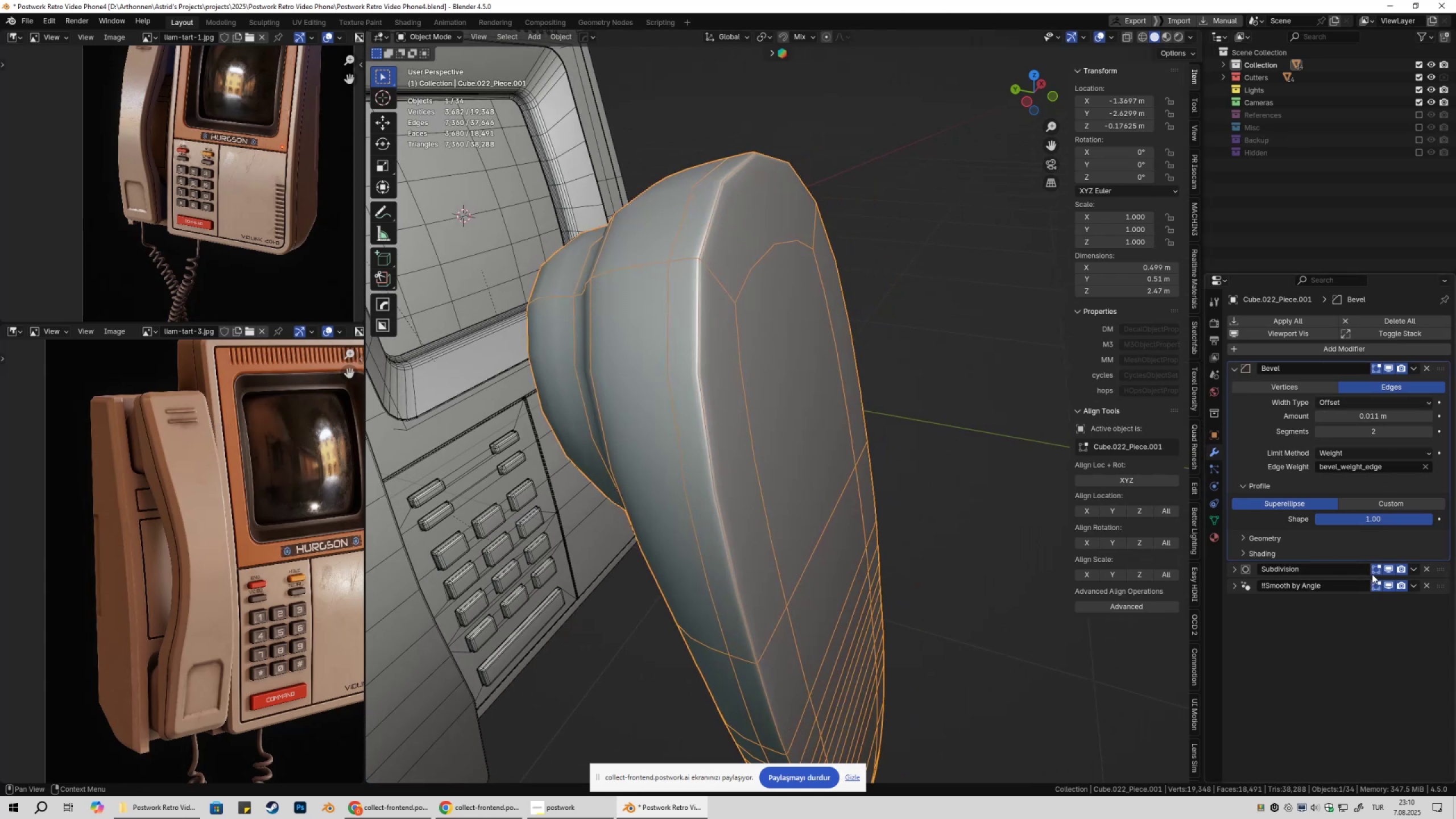 
hold_key(key=ShiftLeft, duration=1.35)
 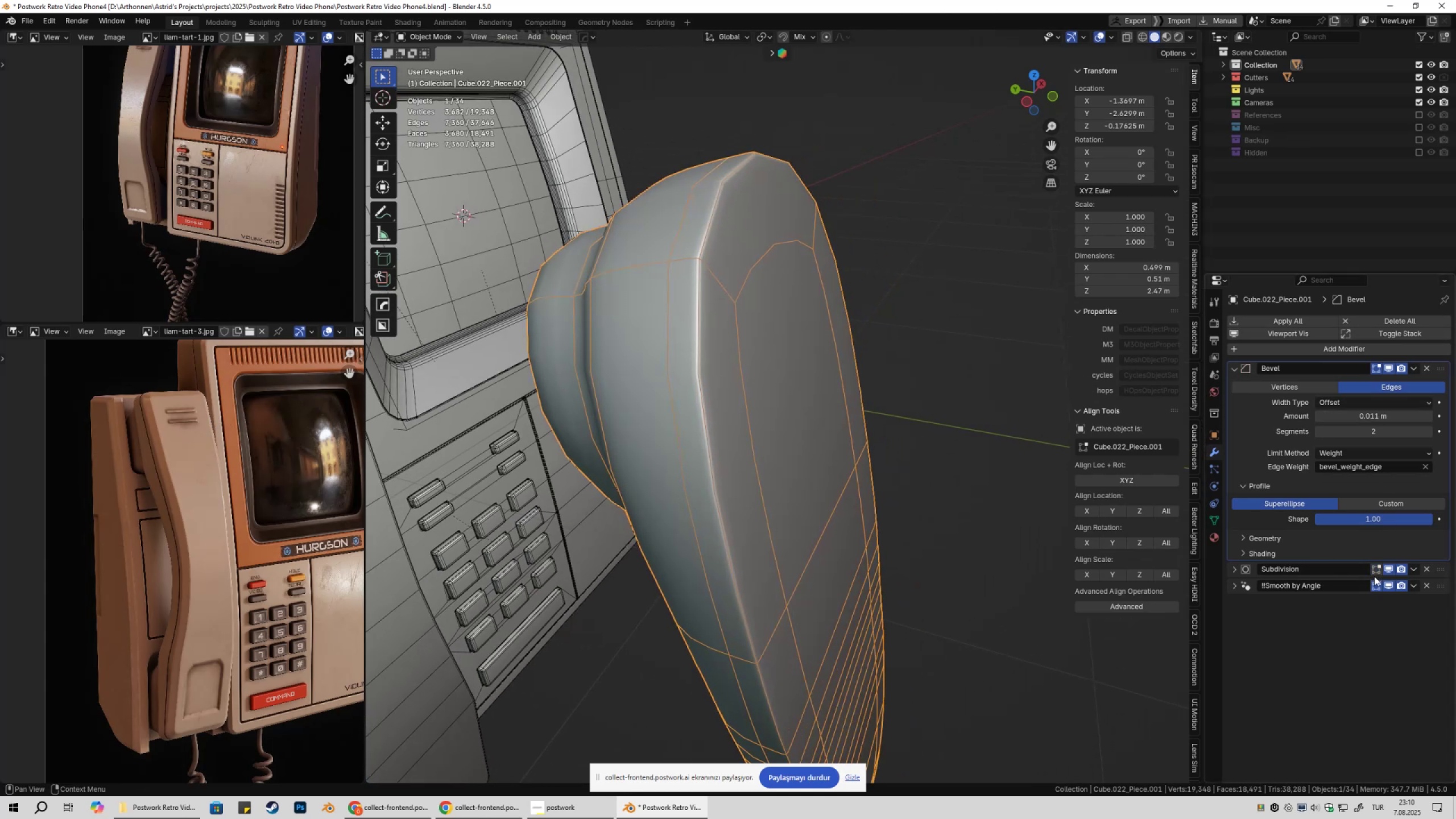 
left_click([1374, 569])
 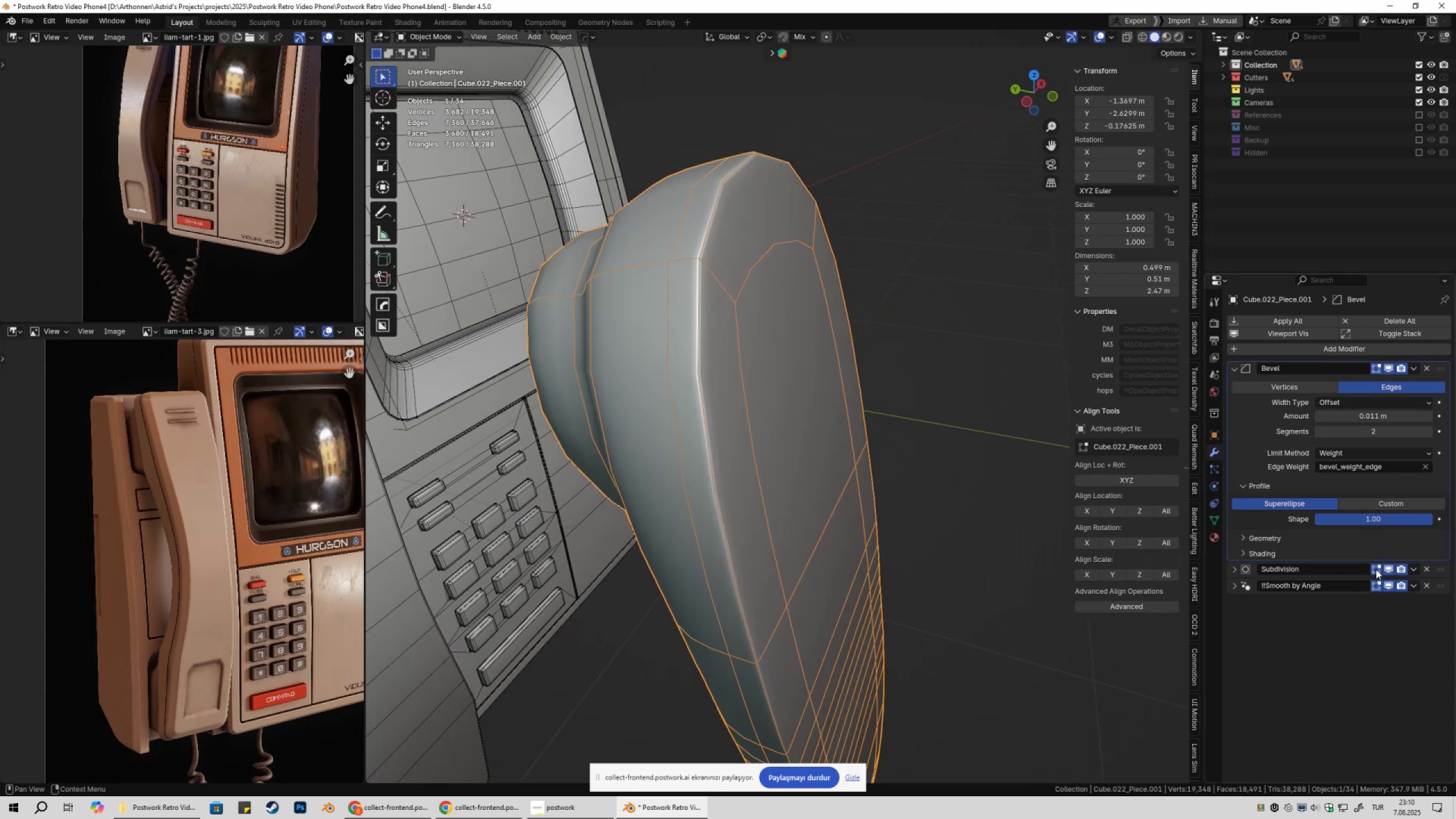 
double_click([1376, 569])
 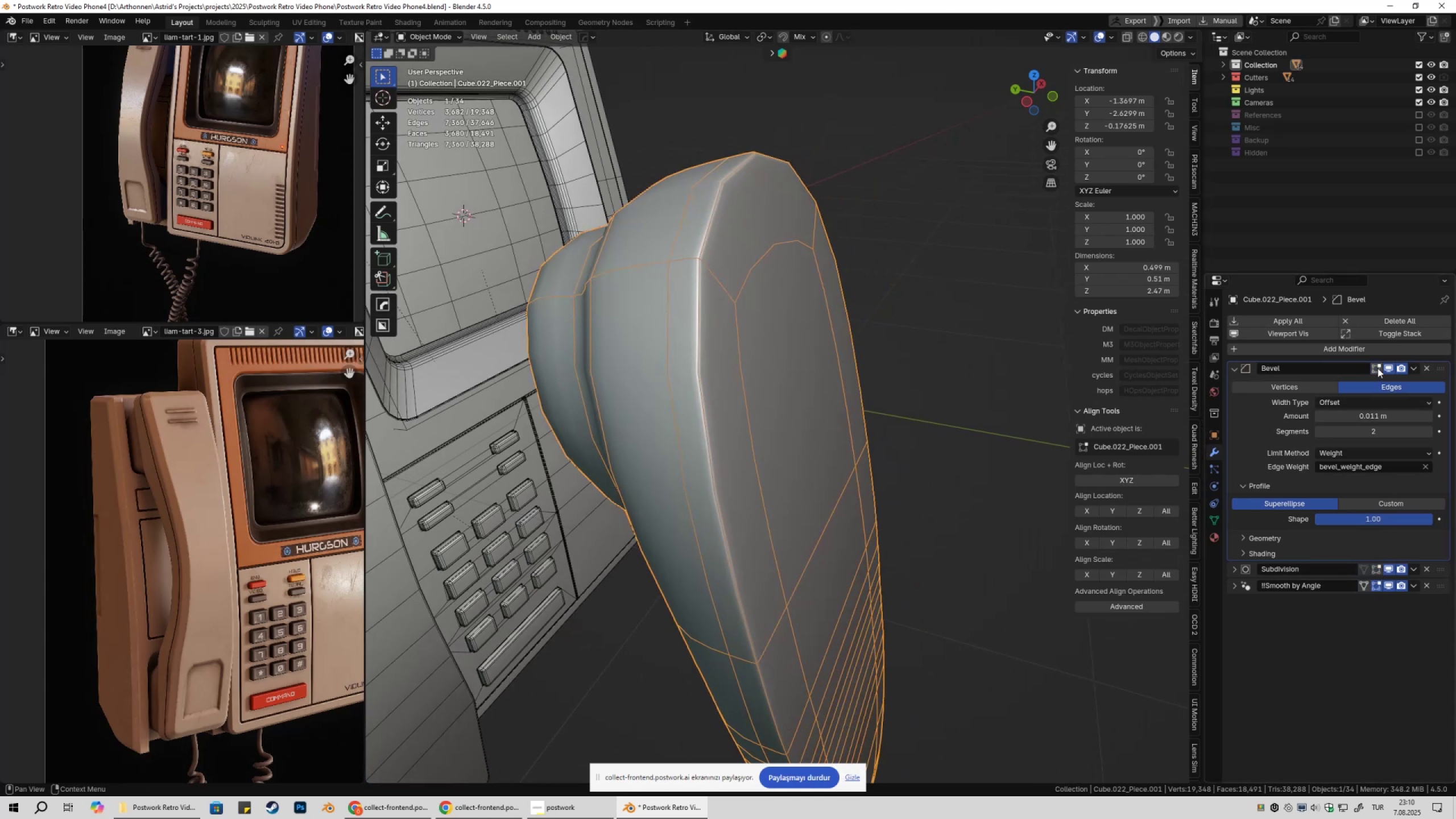 
double_click([1378, 368])
 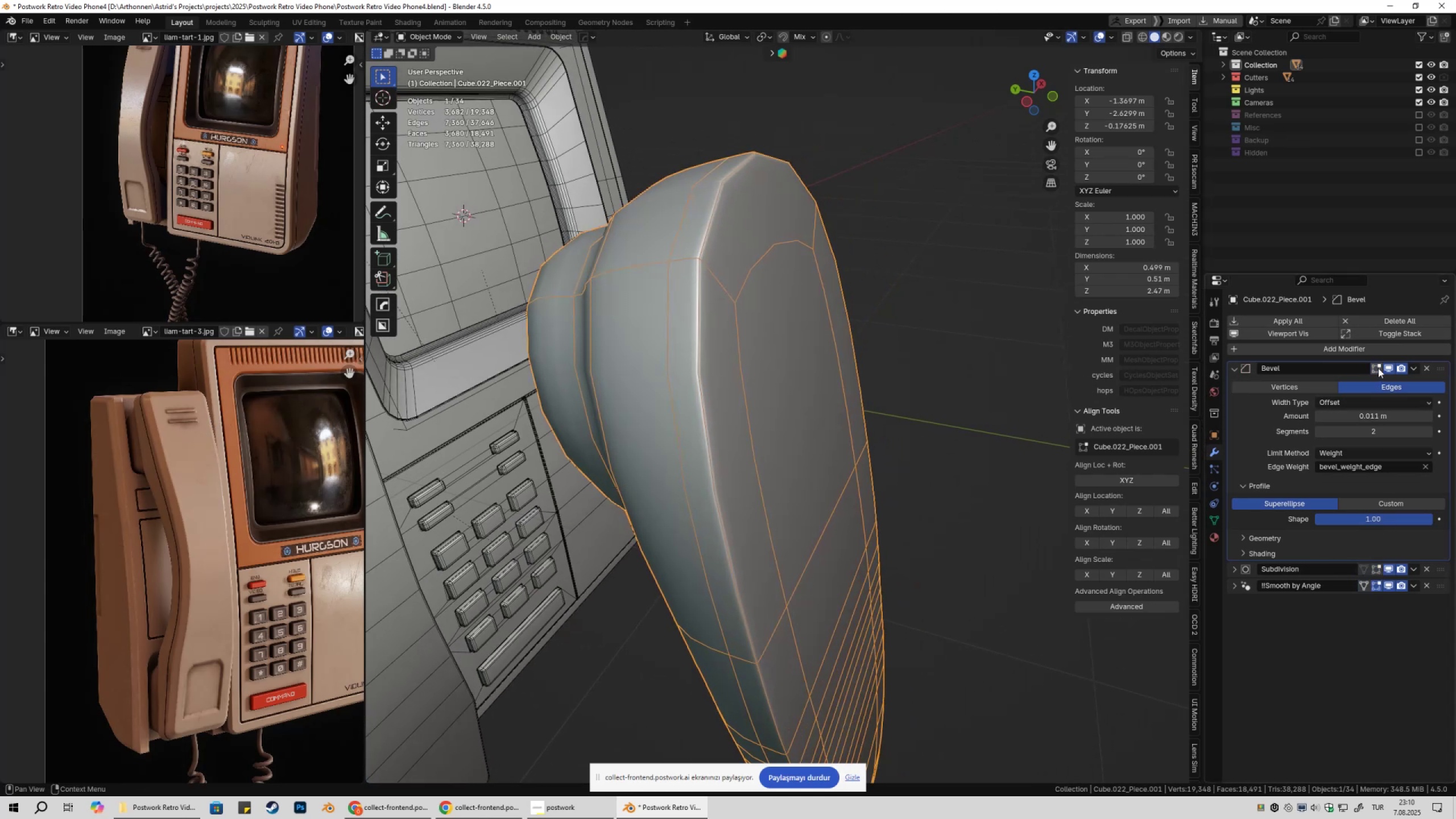 
triple_click([1378, 368])
 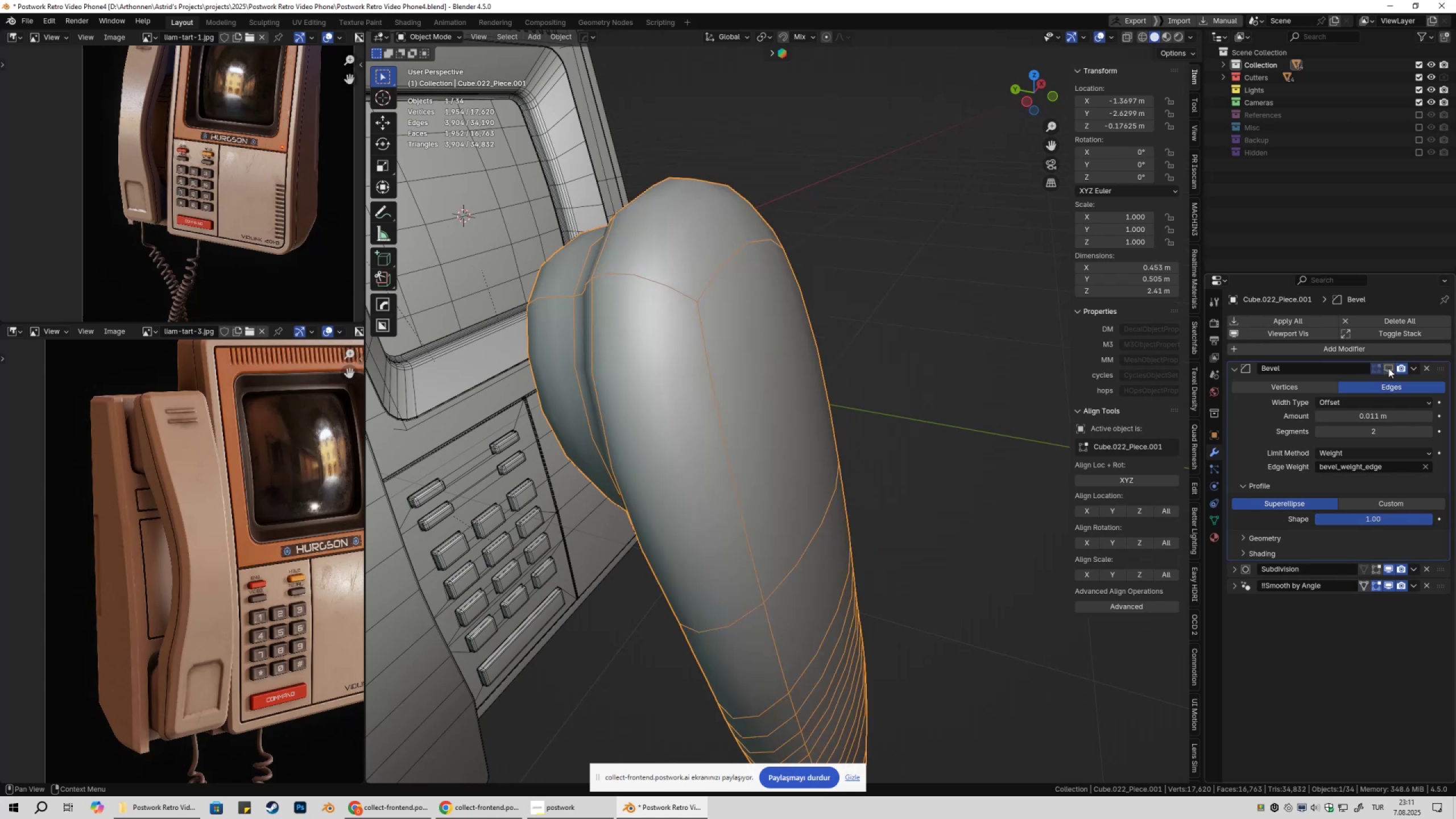 
double_click([1388, 368])
 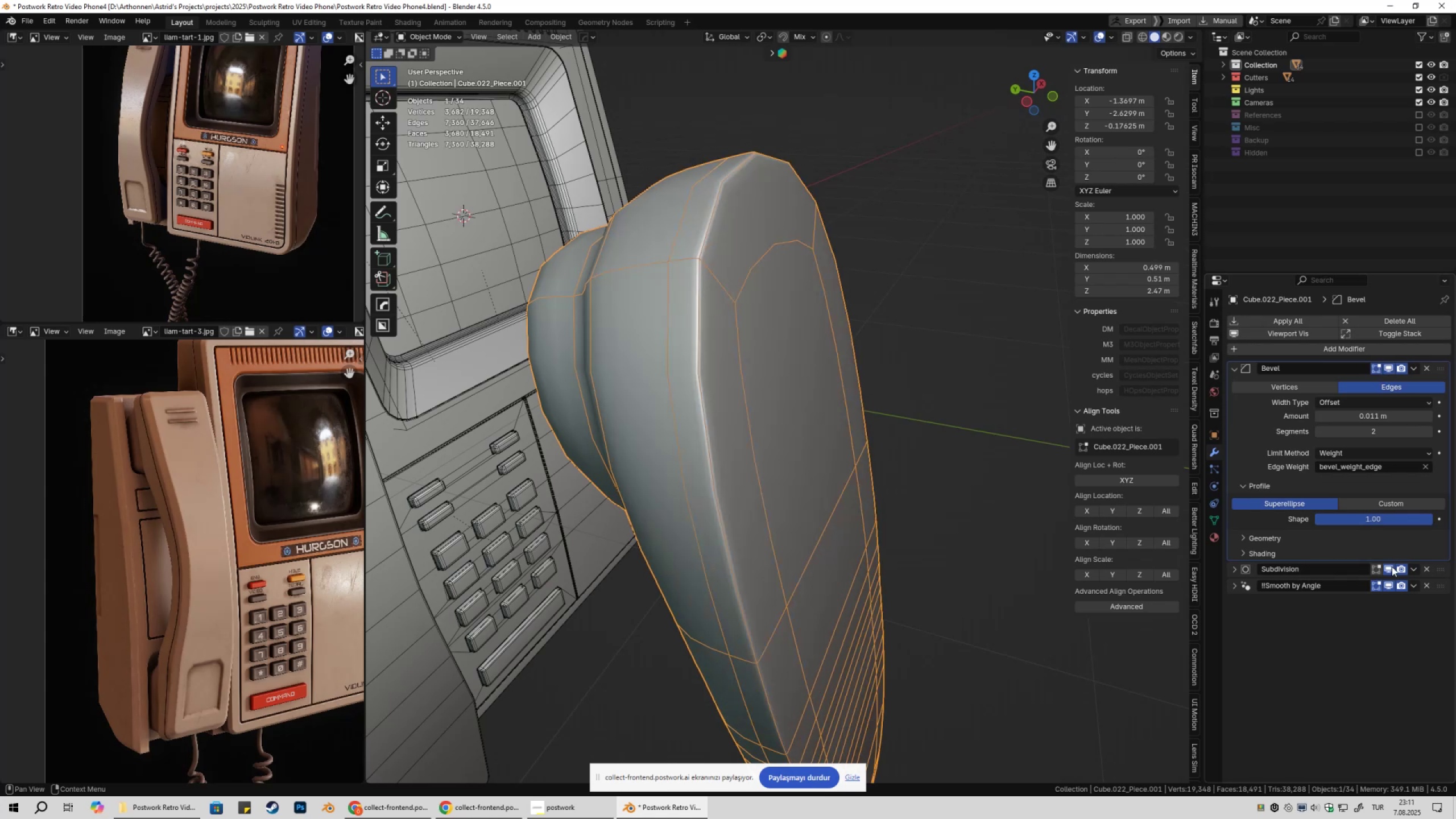 
left_click([1390, 569])
 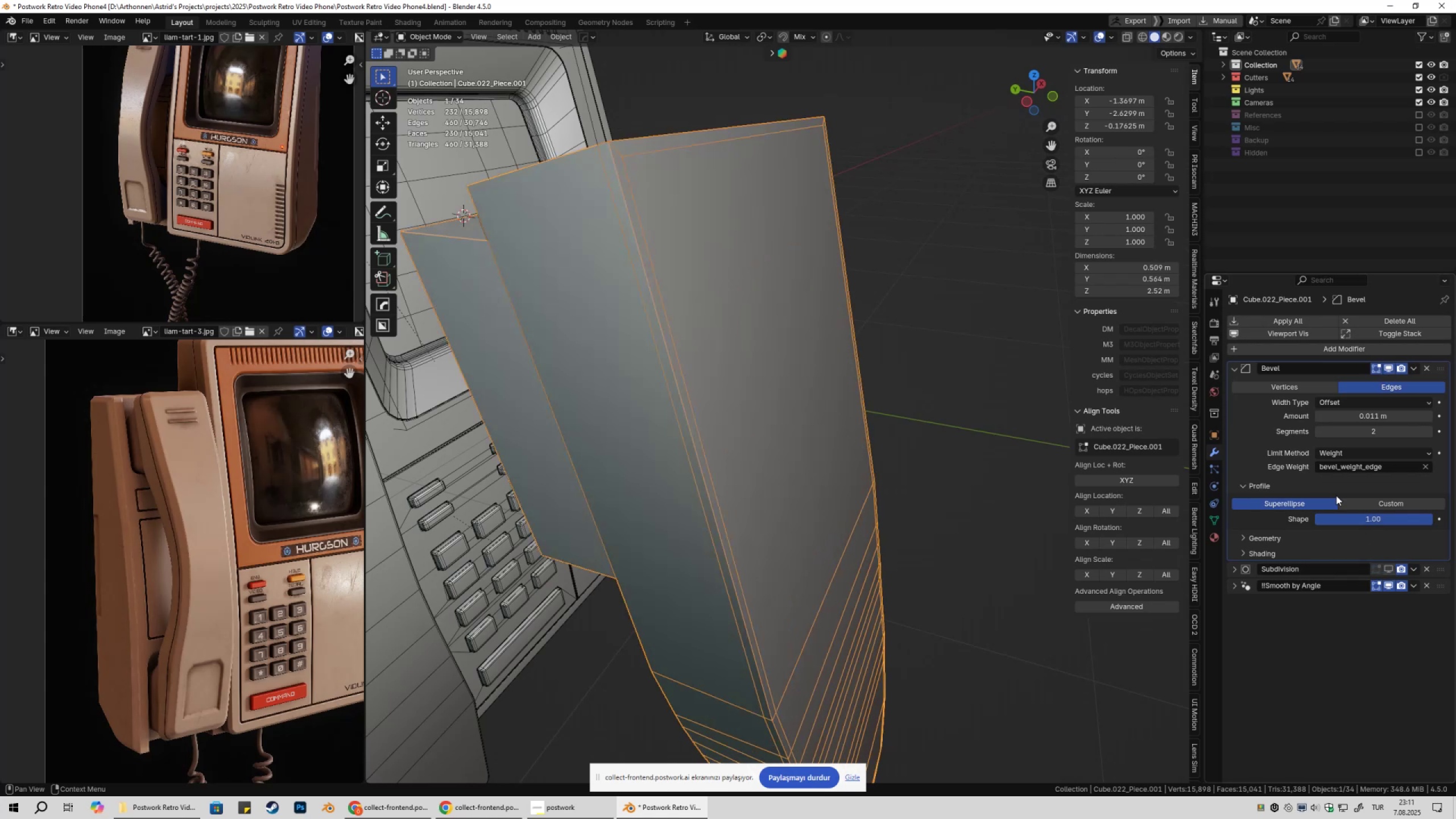 
hold_key(key=ShiftLeft, duration=0.32)
 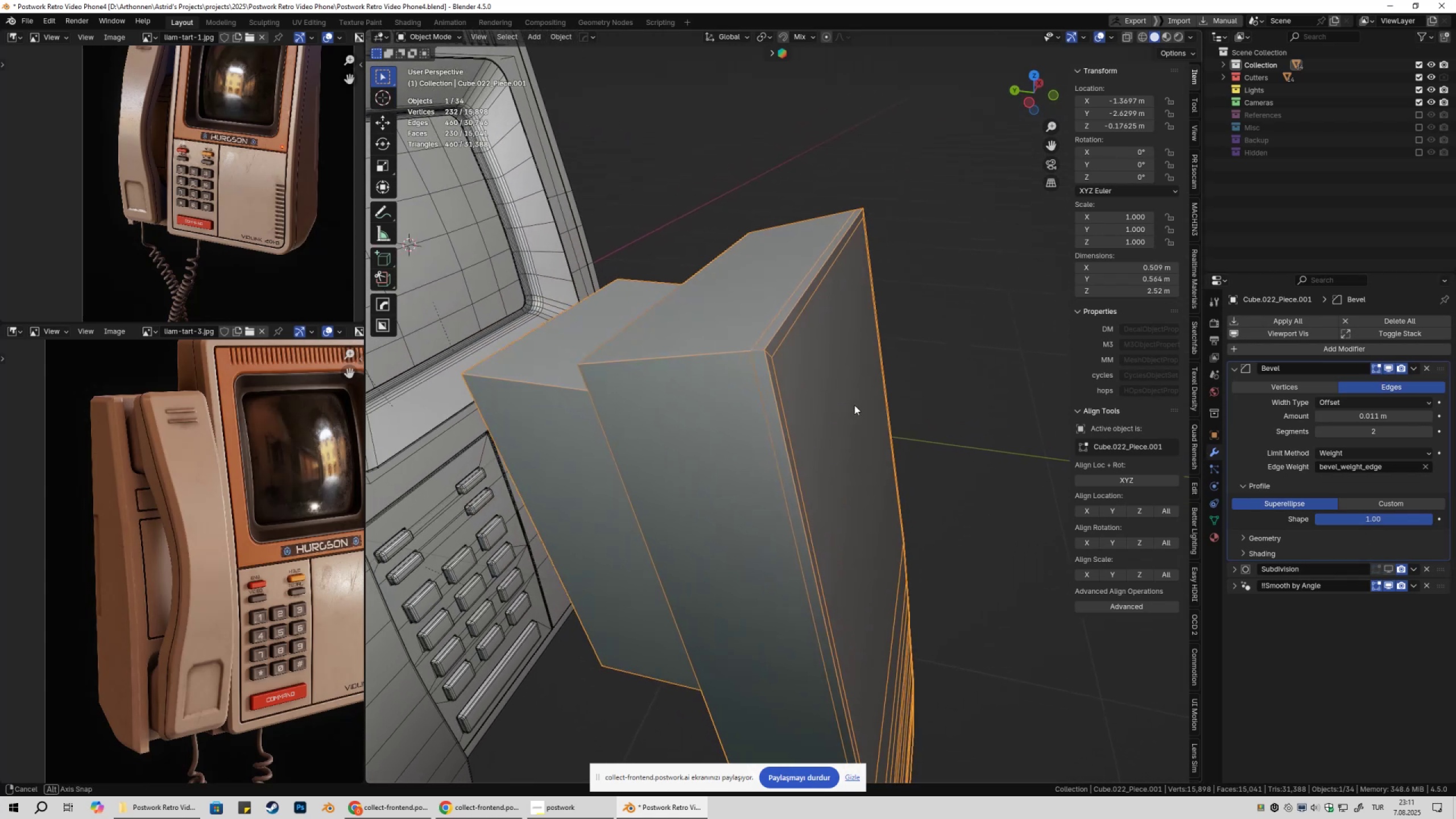 
hold_key(key=ShiftLeft, duration=1.5)
left_click_drag(start_coordinate=[1383, 414], to_coordinate=[217, 416])
 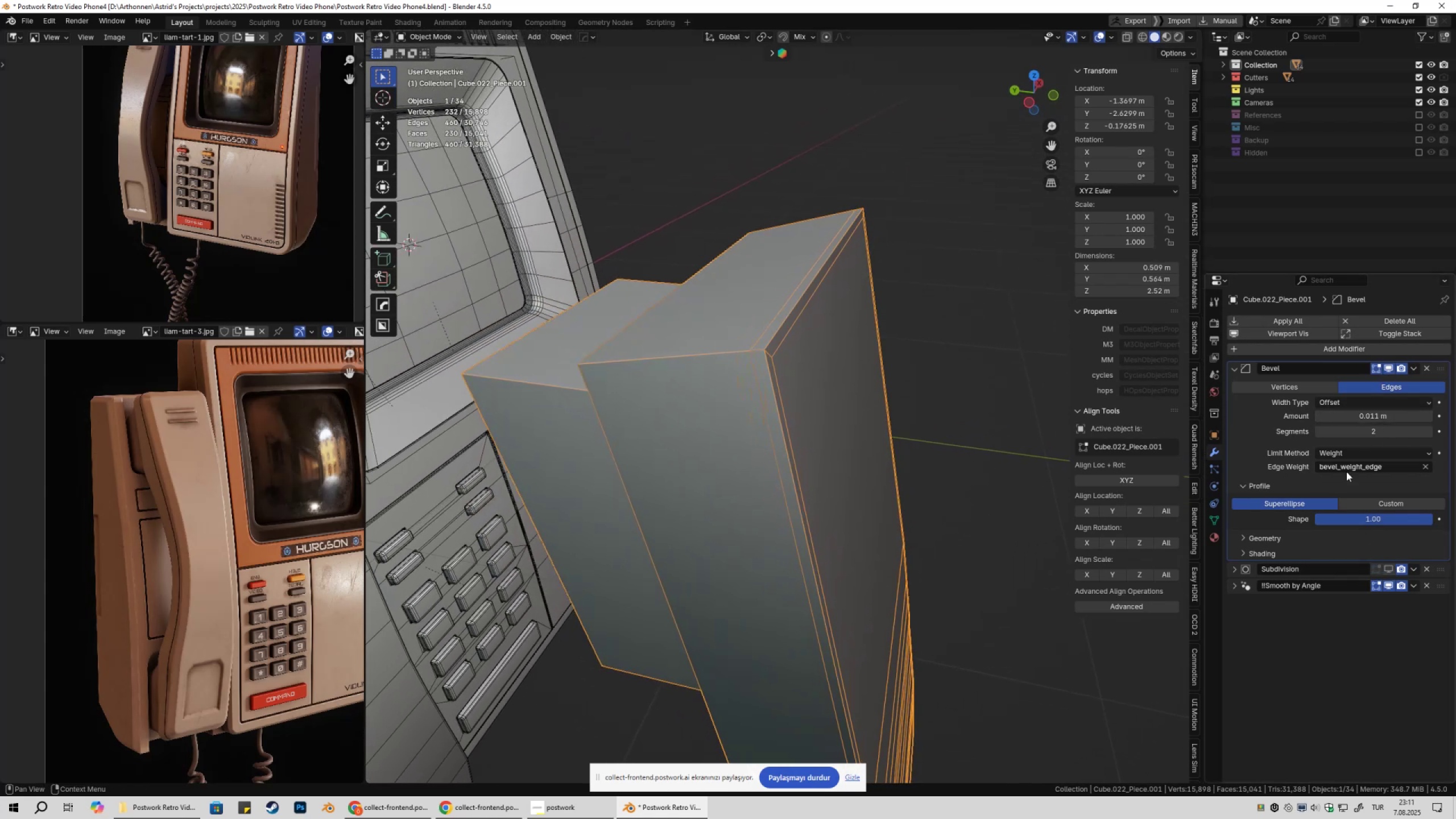 
hold_key(key=ShiftLeft, duration=0.68)
 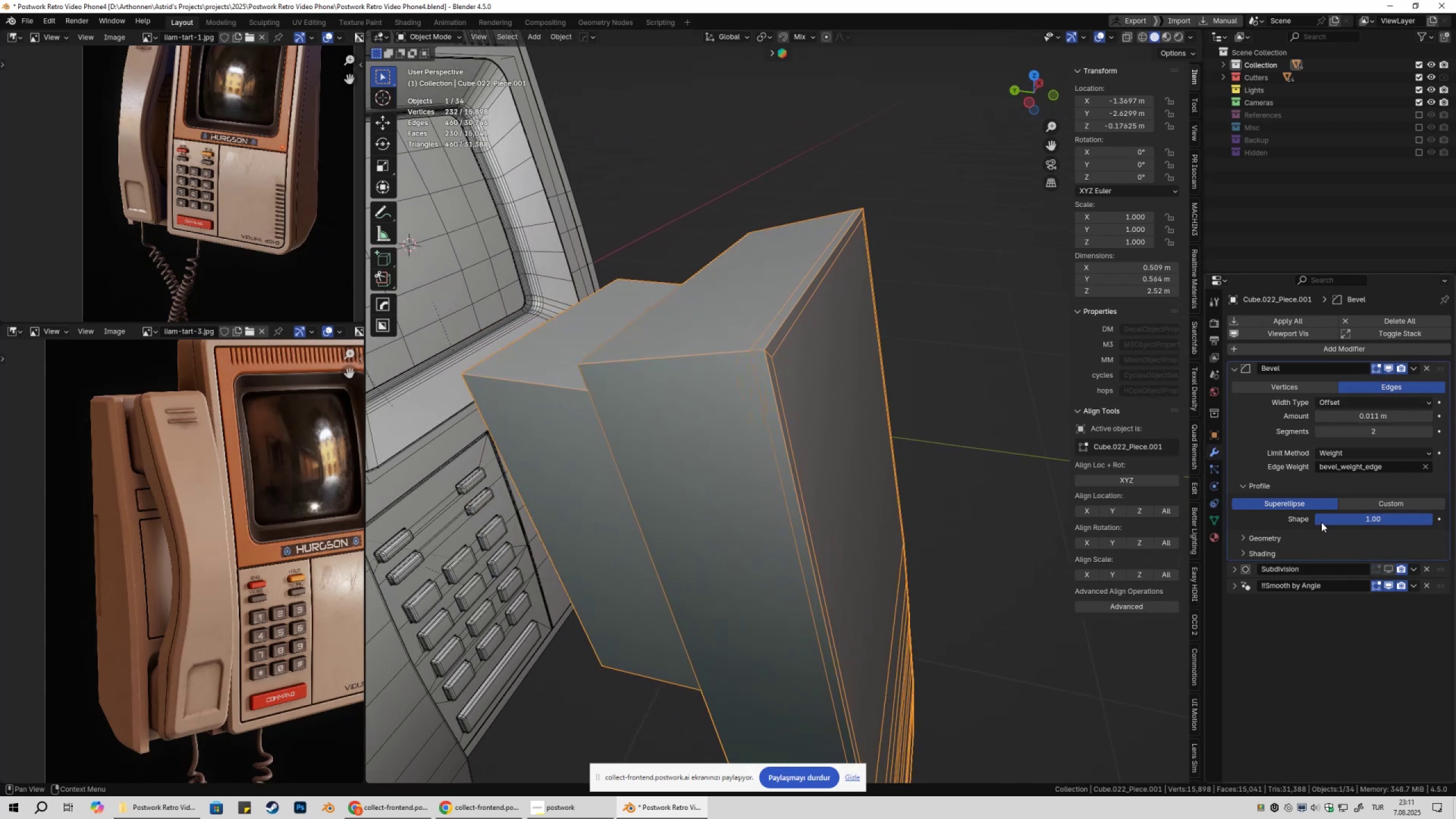 
left_click_drag(start_coordinate=[1378, 519], to_coordinate=[214, 519])
 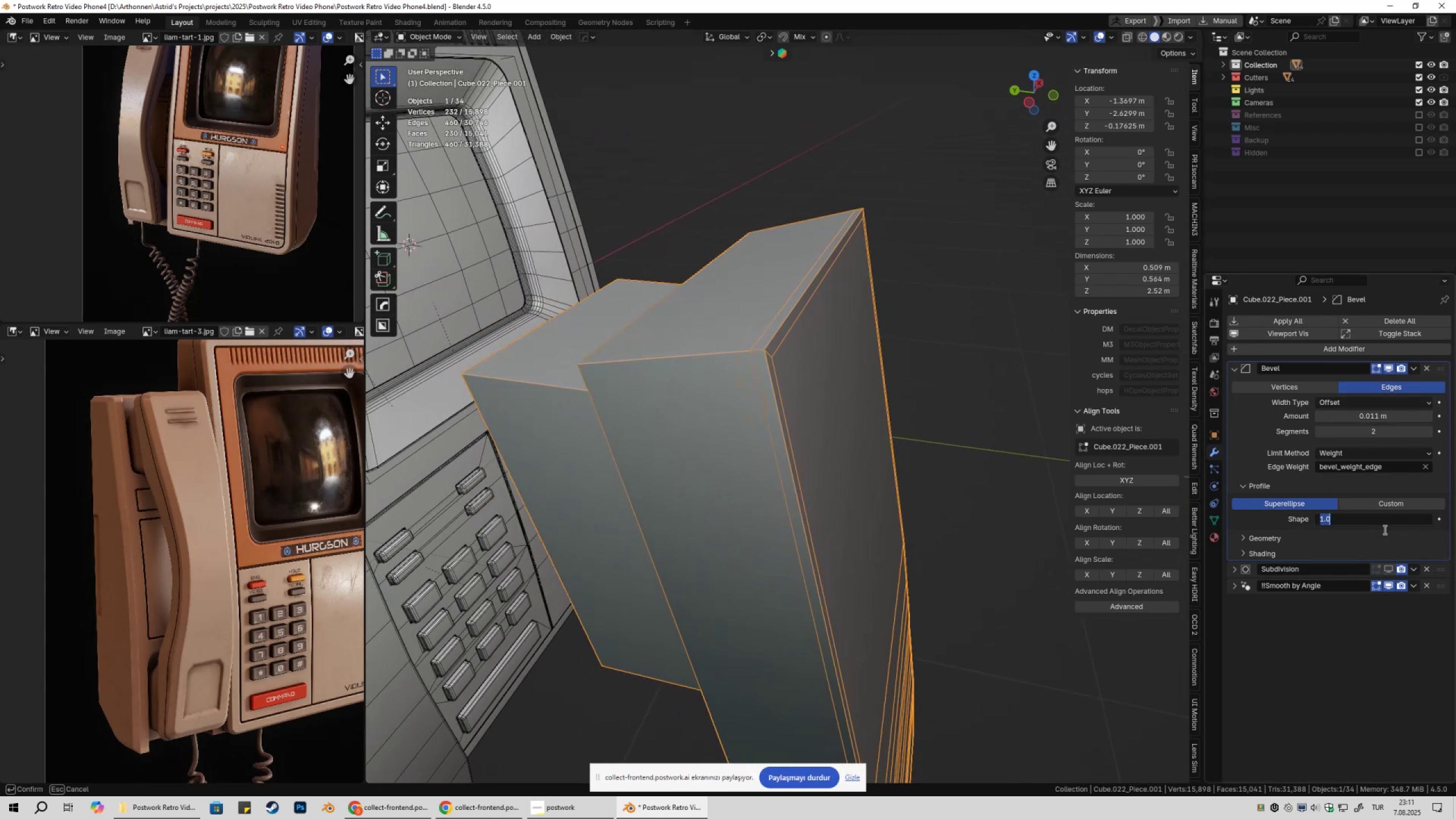 
key(NumpadDecimal)
 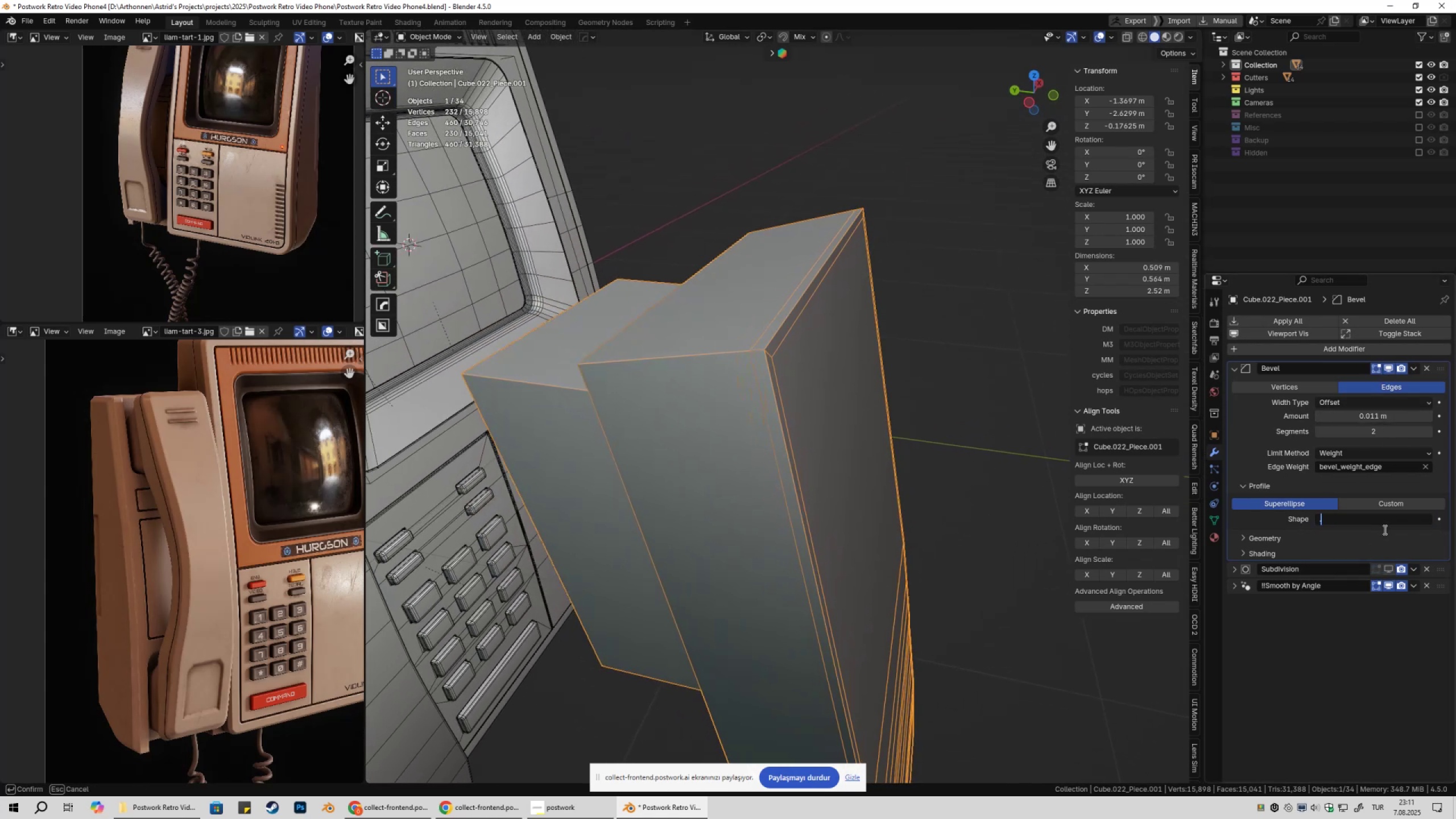 
key(Numpad5)
 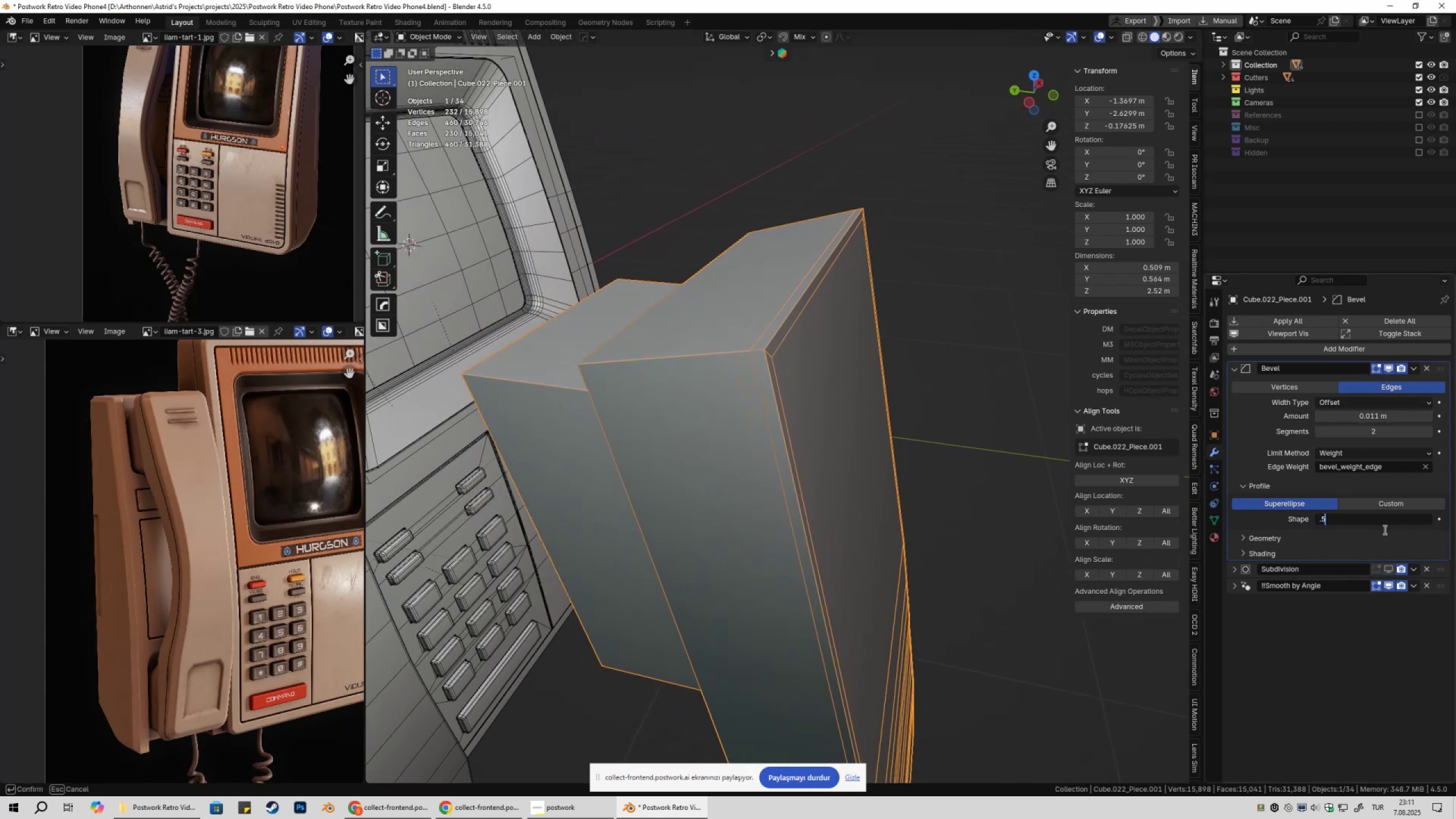 
key(NumpadEnter)
 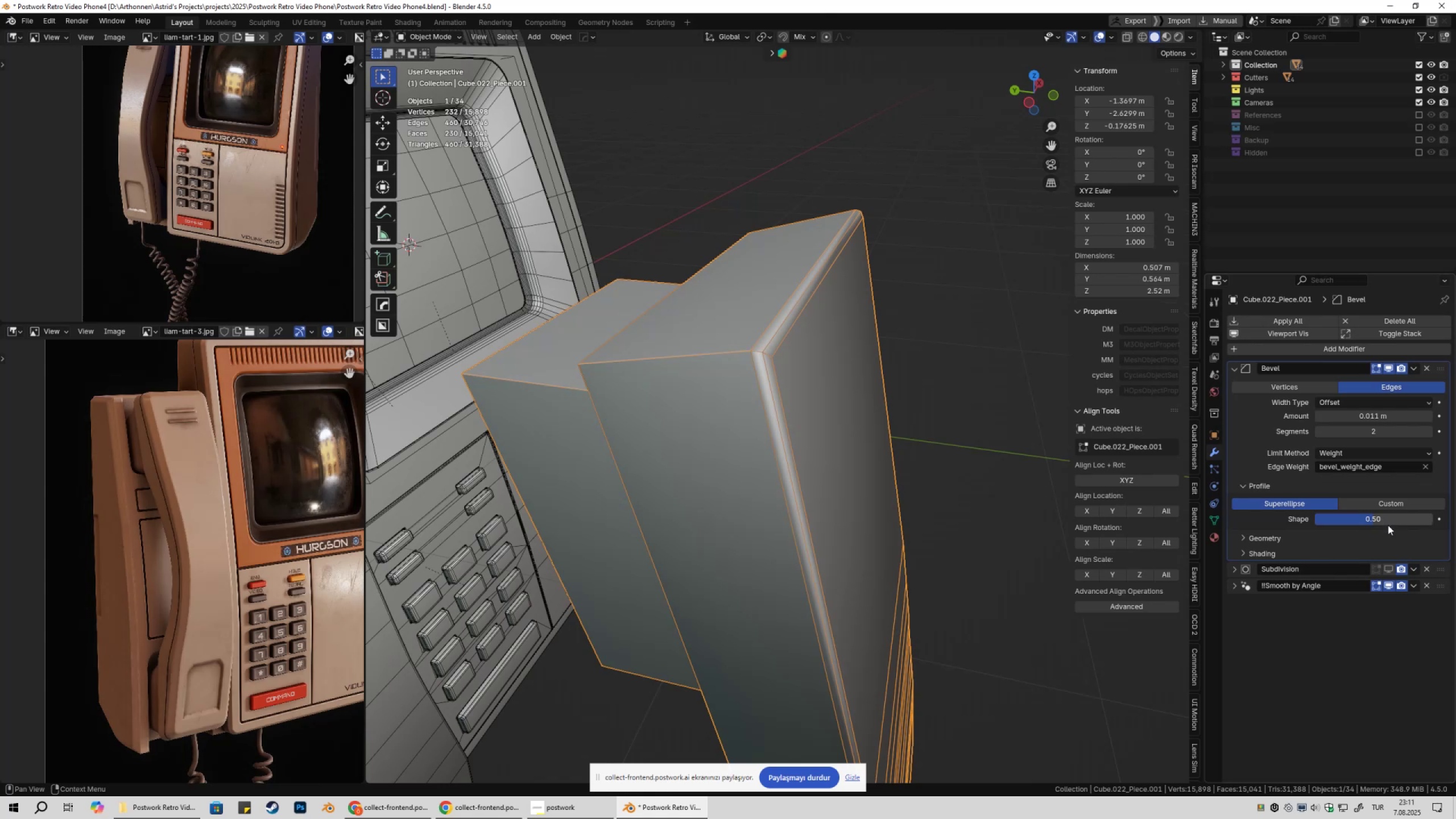 
left_click([1386, 565])
 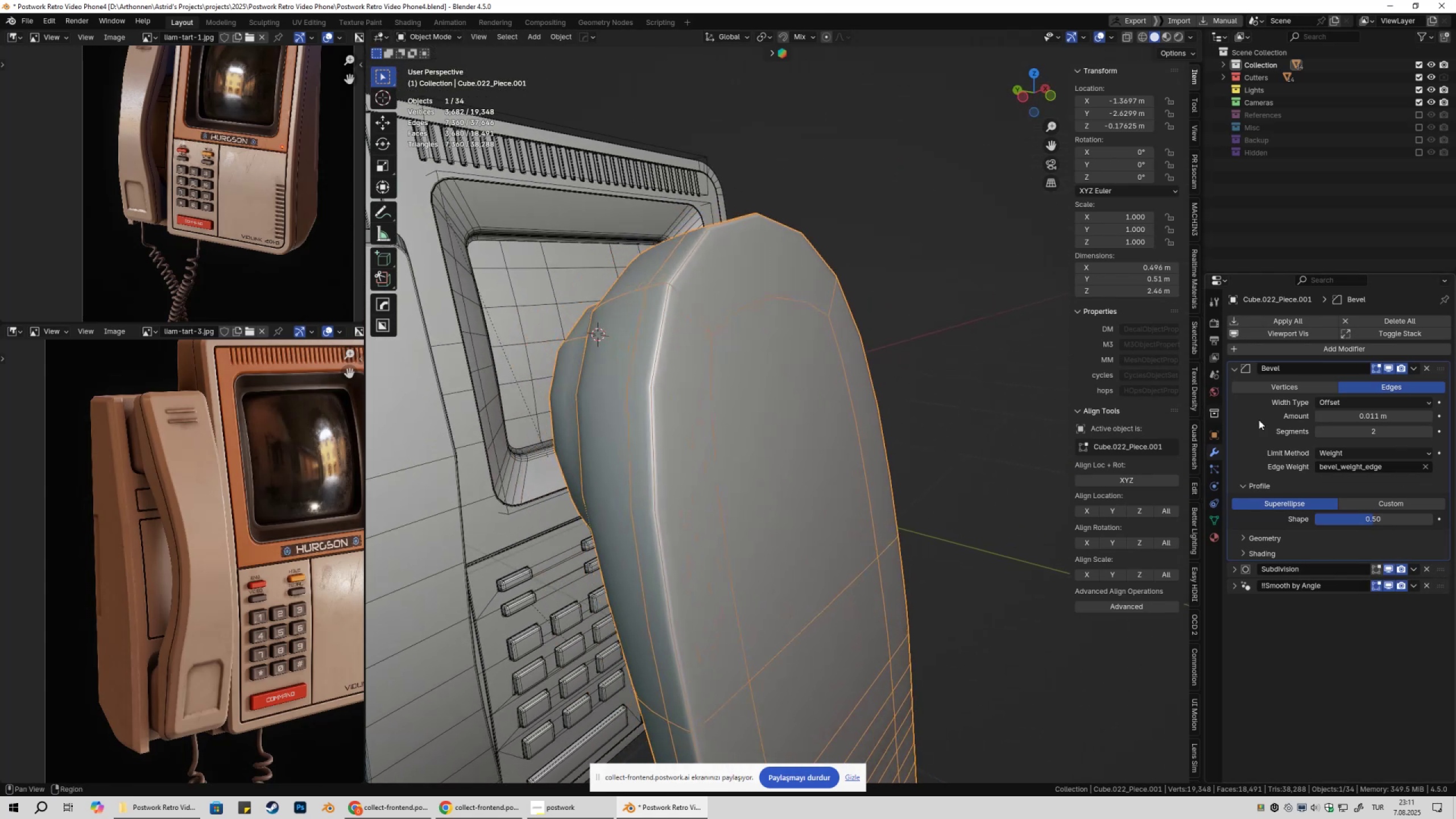 
left_click_drag(start_coordinate=[1382, 517], to_coordinate=[218, 517])
 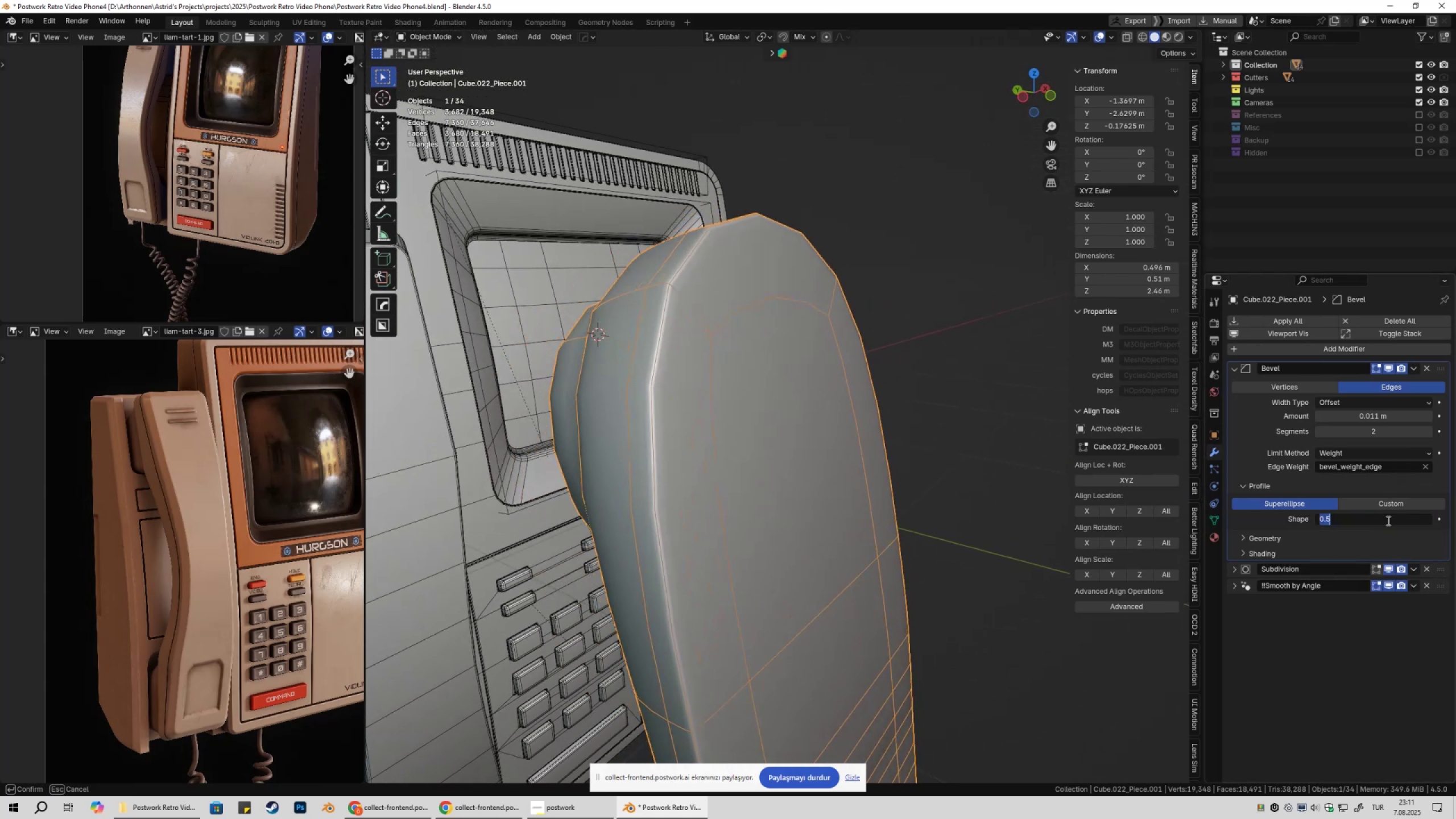 
key(Numpad1)
 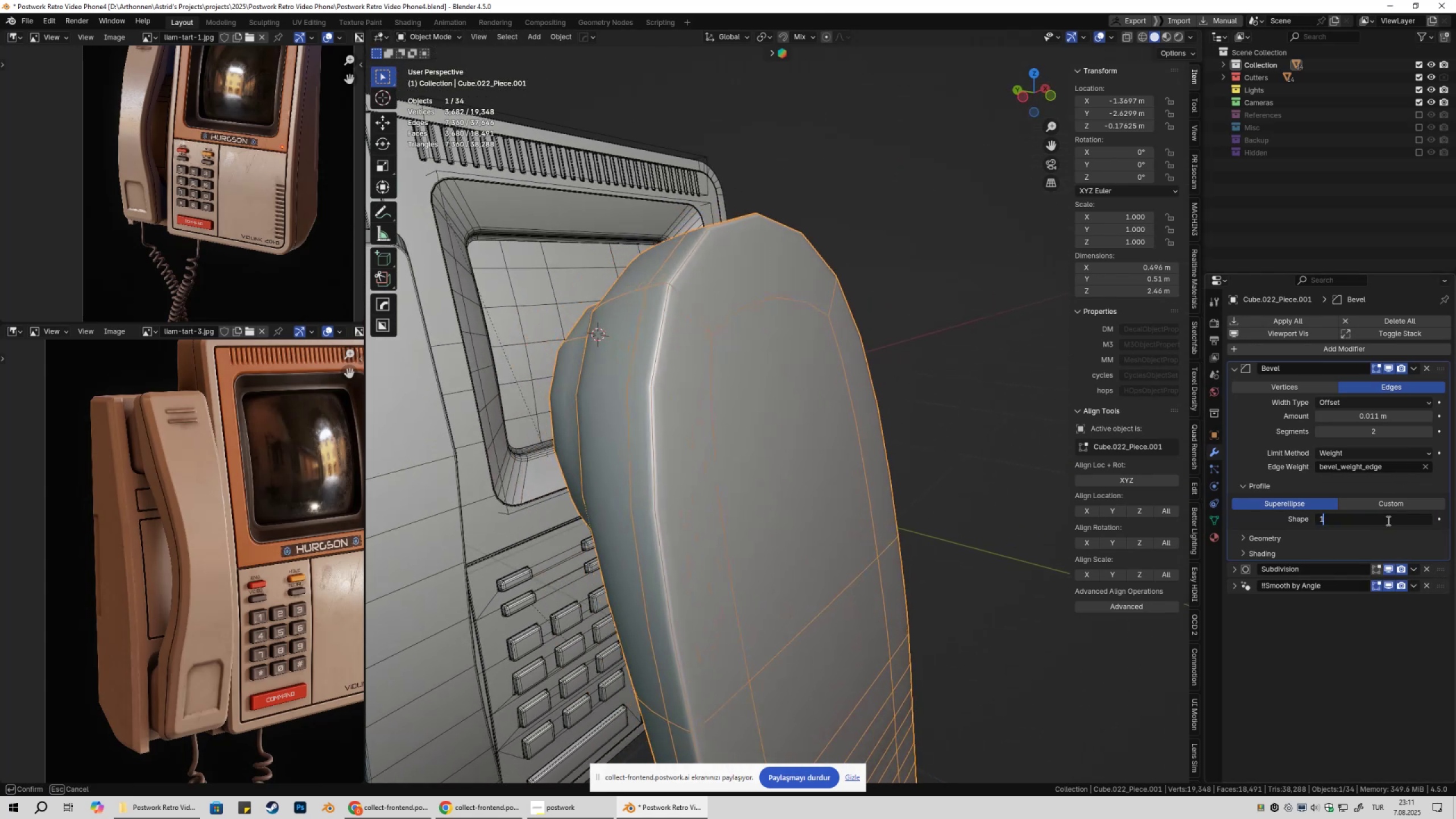 
key(NumpadEnter)
 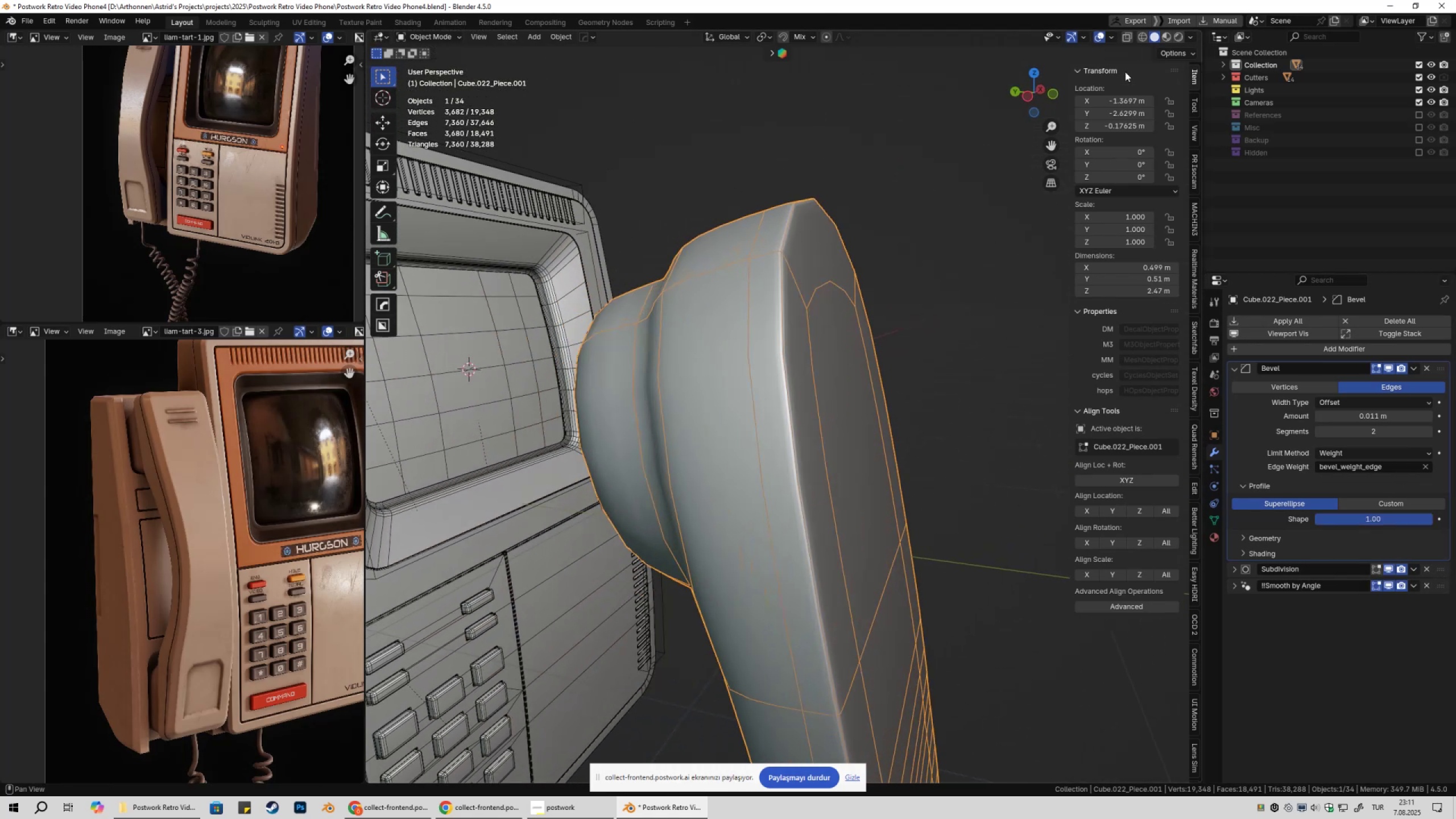 
left_click([1099, 36])
 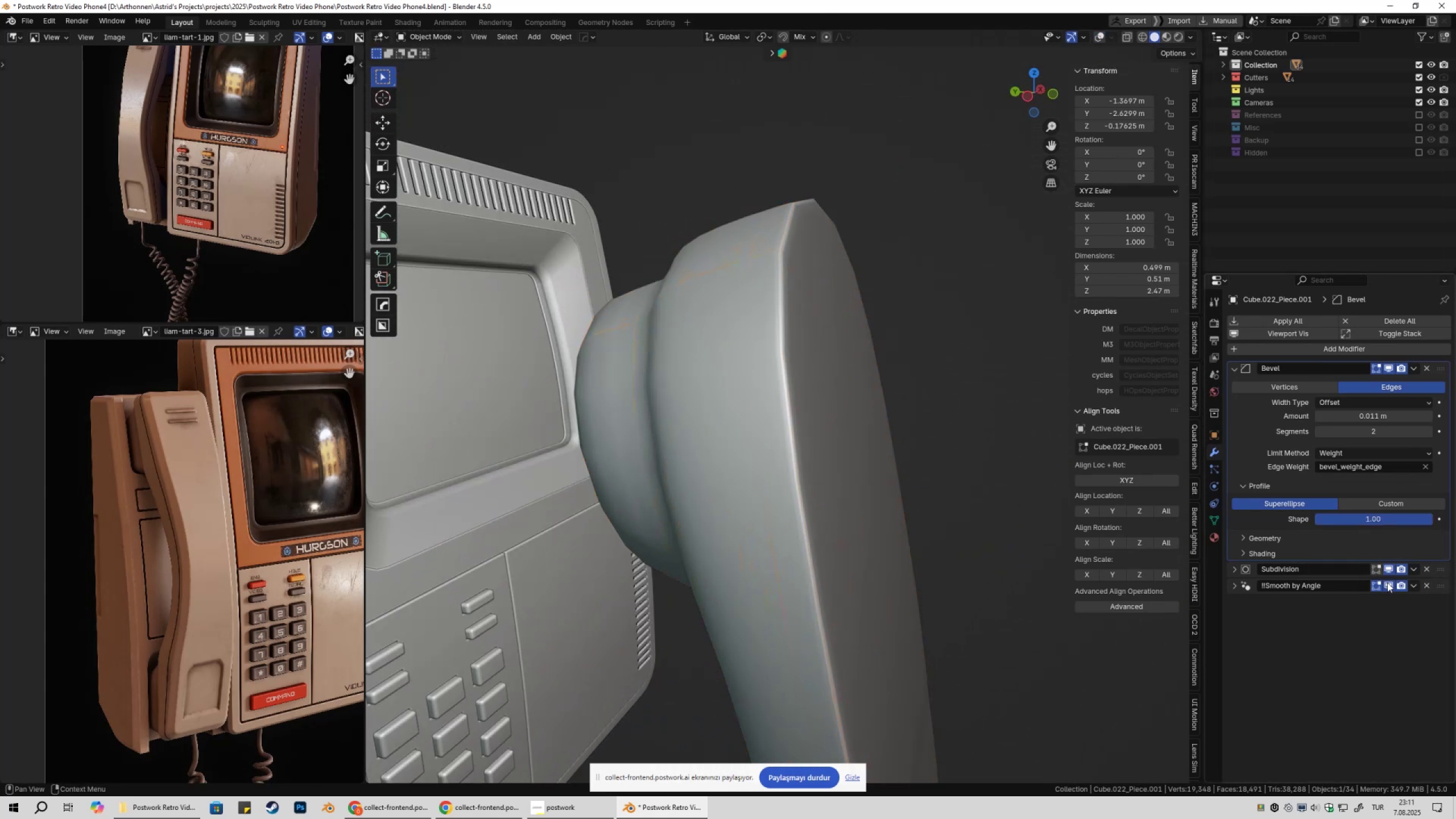 
double_click([1389, 583])
 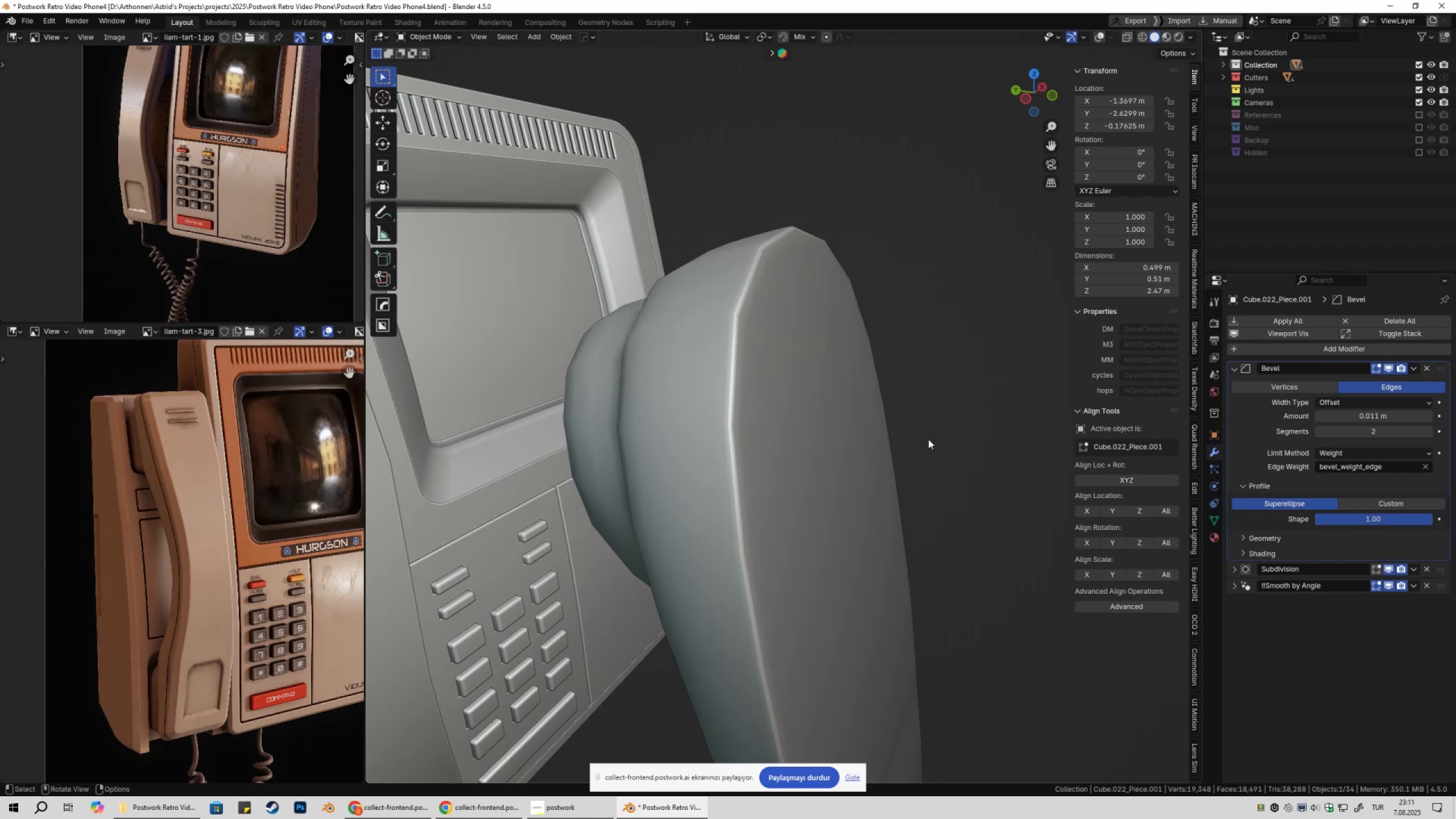 
left_click([932, 440])
 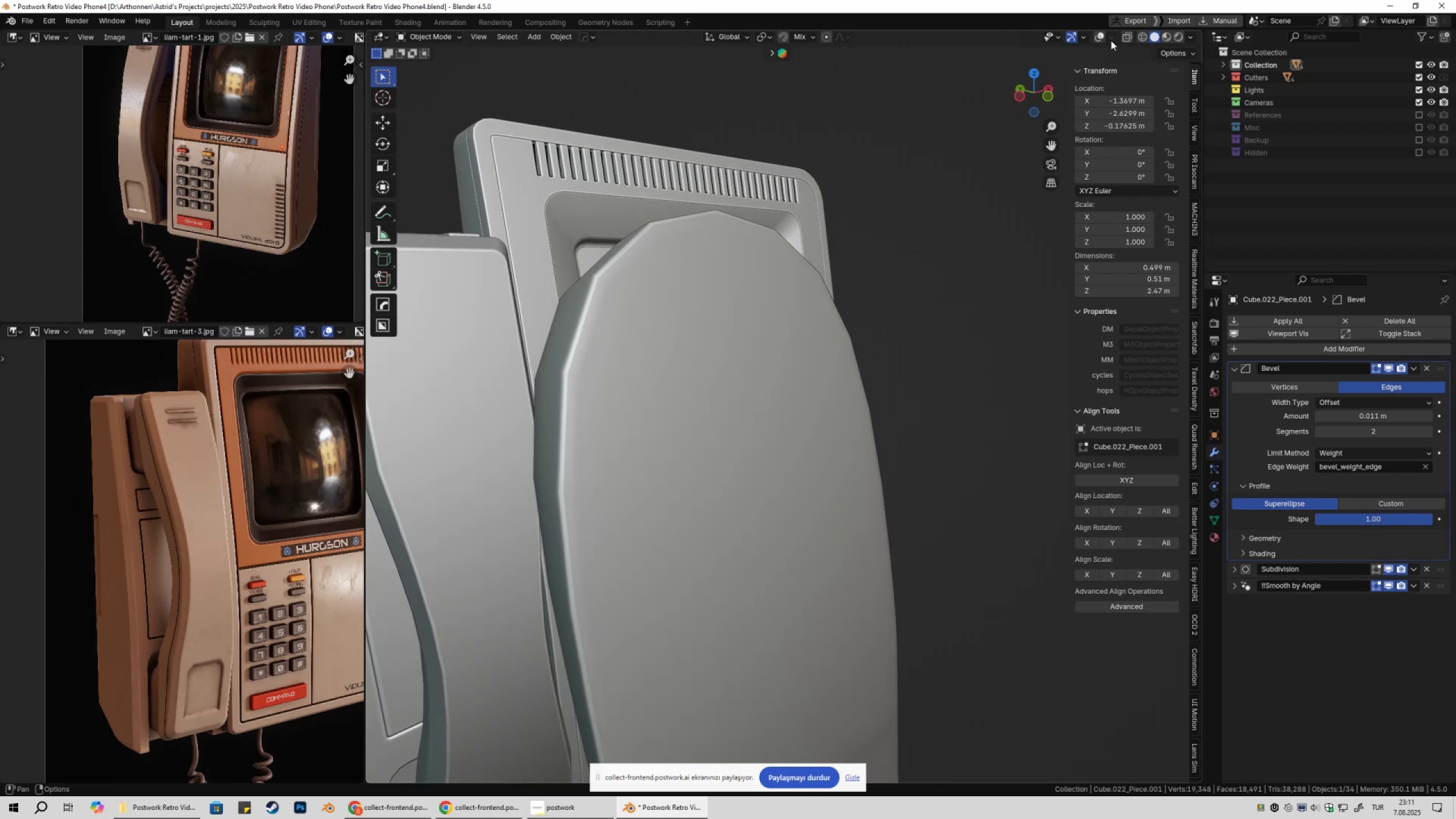 
left_click([1099, 34])
 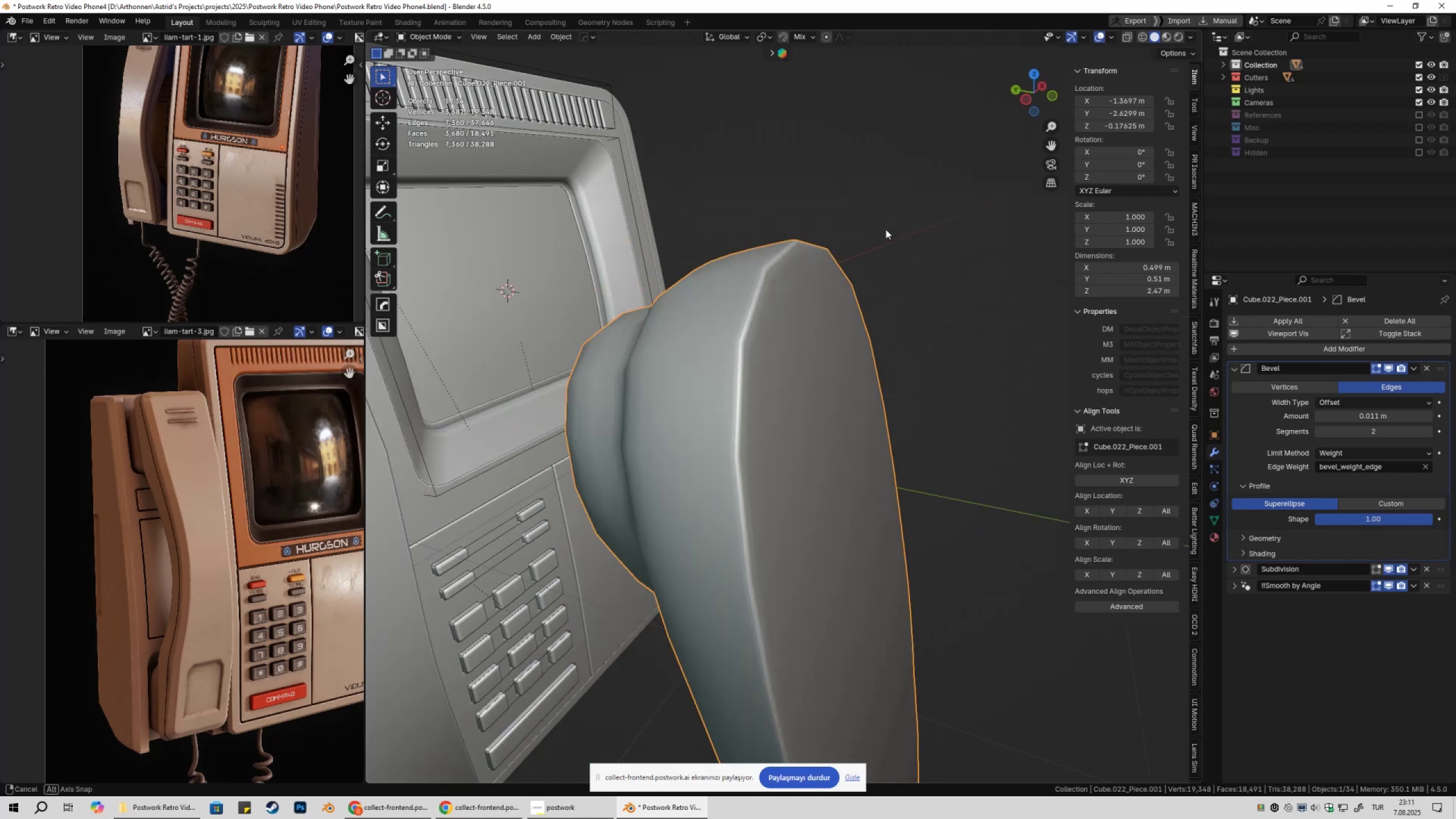 
key(Tab)
 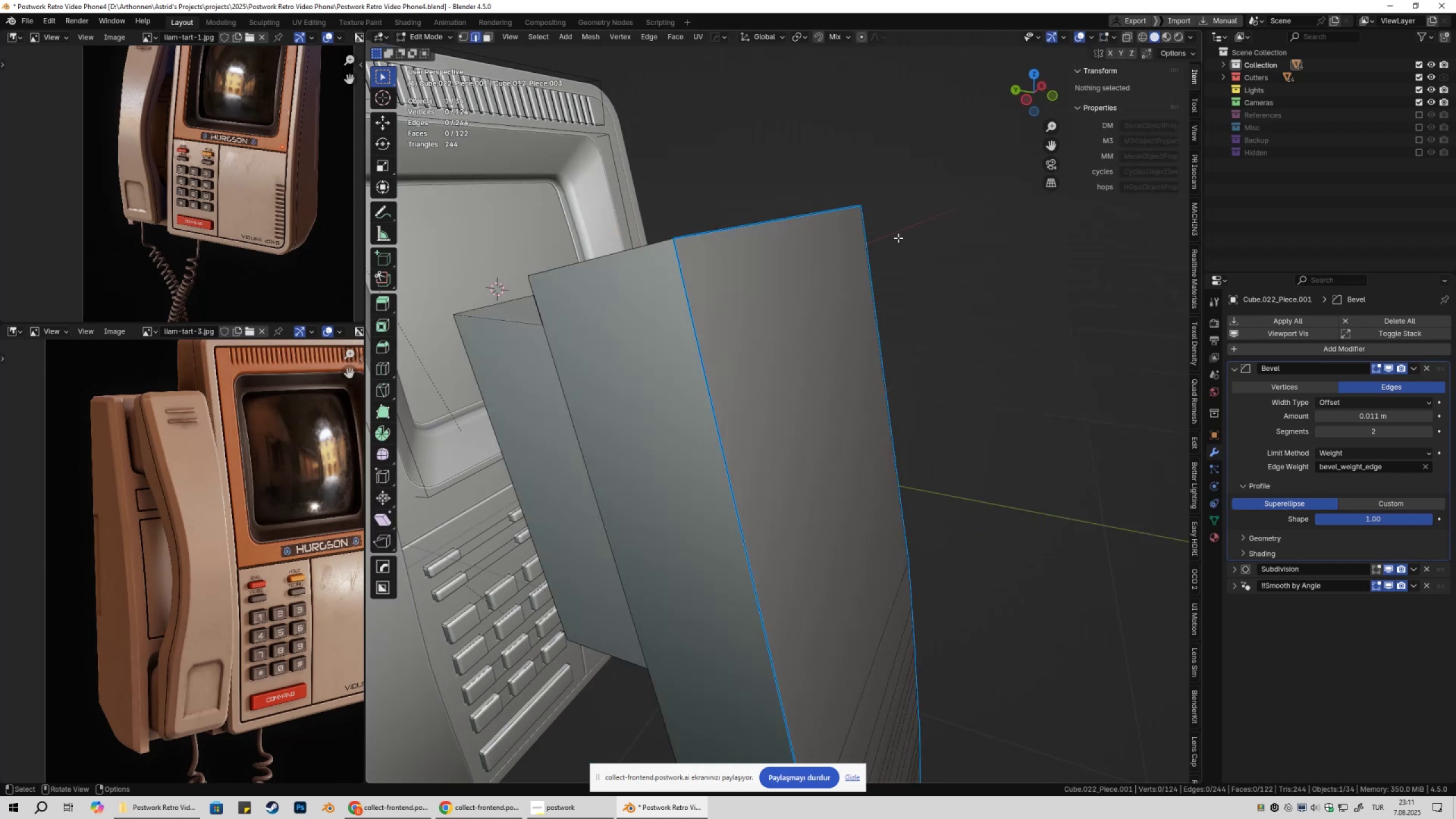 
scroll: coordinate [883, 280], scroll_direction: down, amount: 3.0
 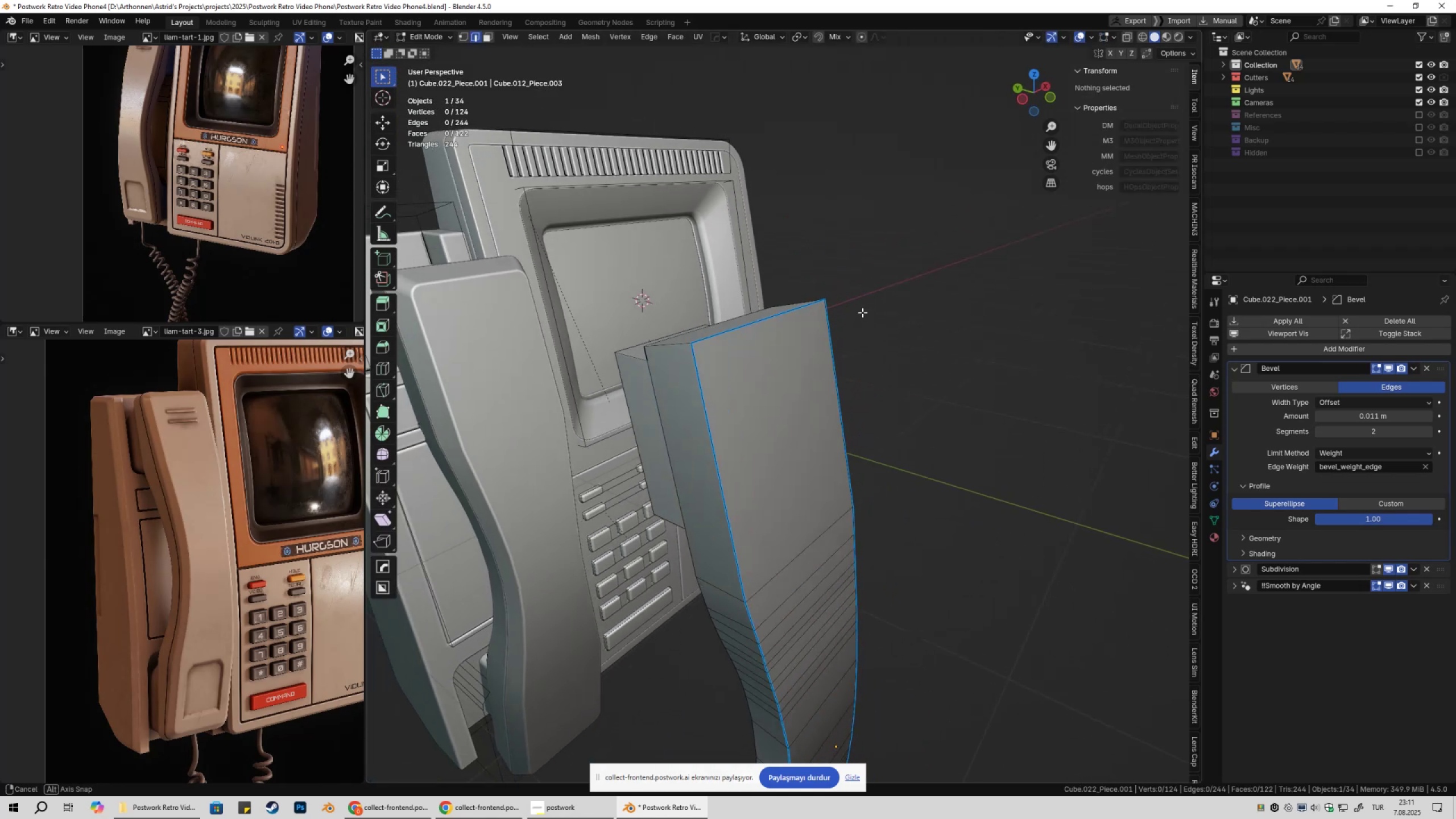 
key(Tab)
 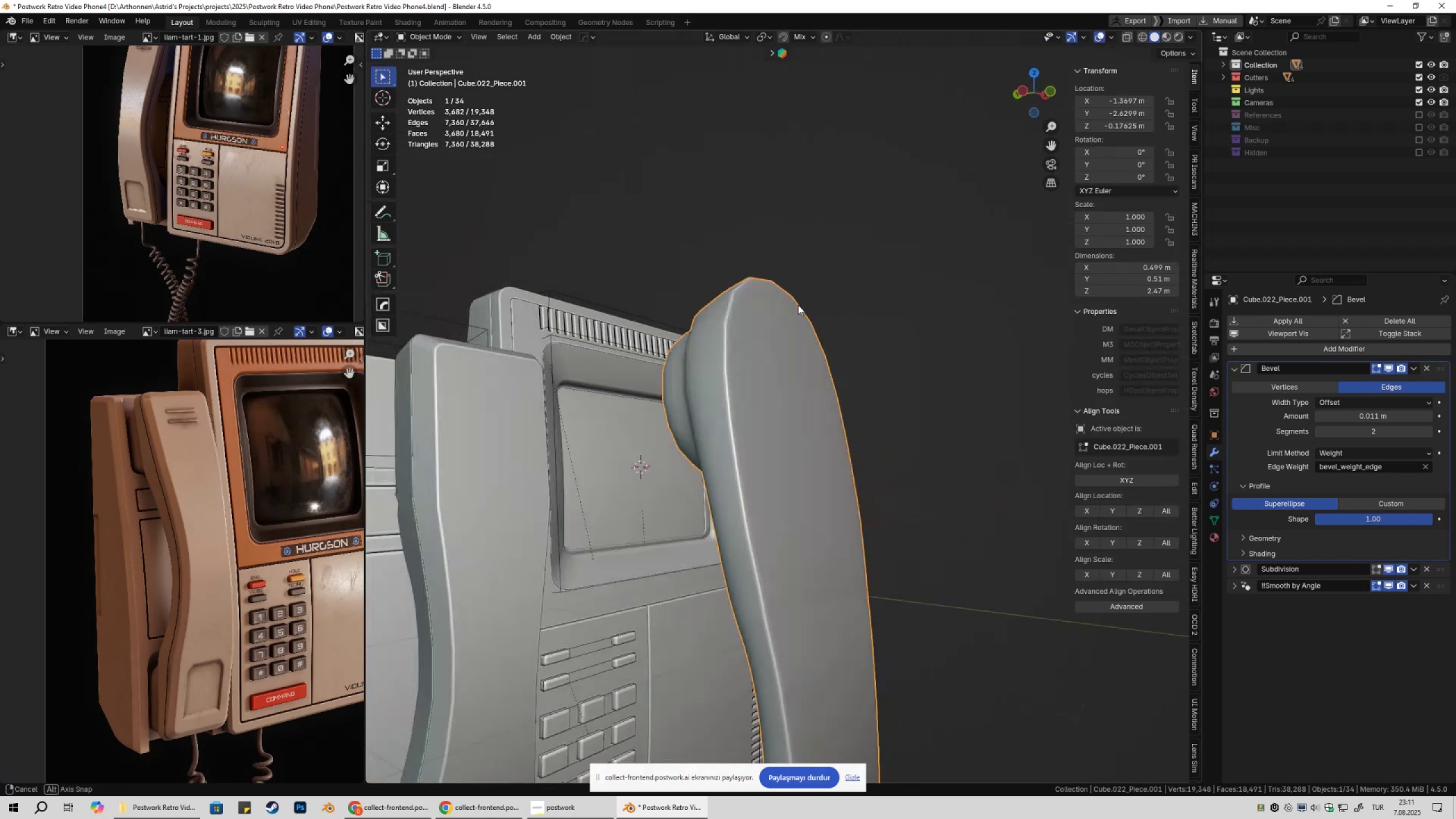 
scroll: coordinate [764, 366], scroll_direction: down, amount: 3.0
 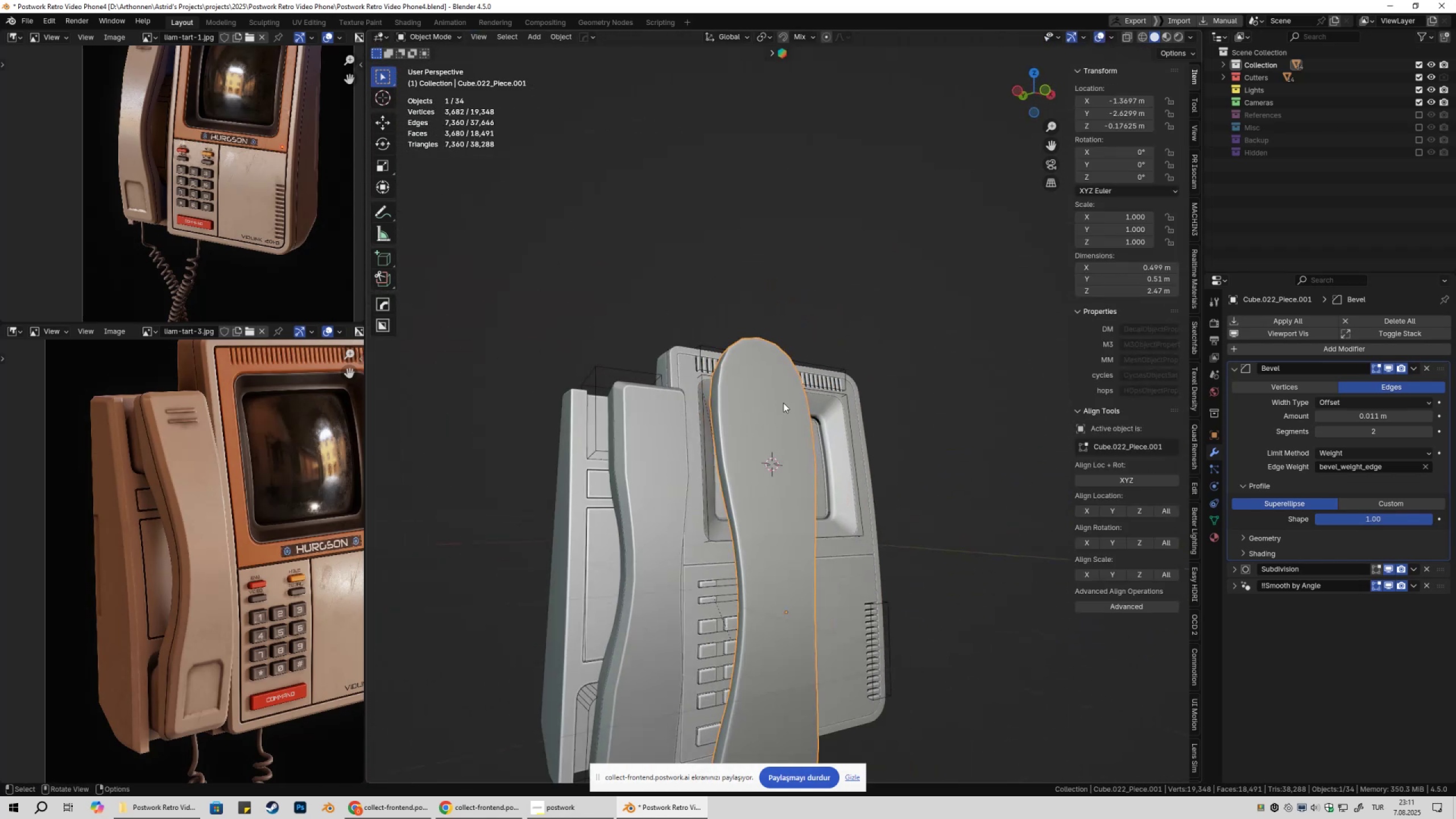 
hold_key(key=ShiftLeft, duration=0.32)
 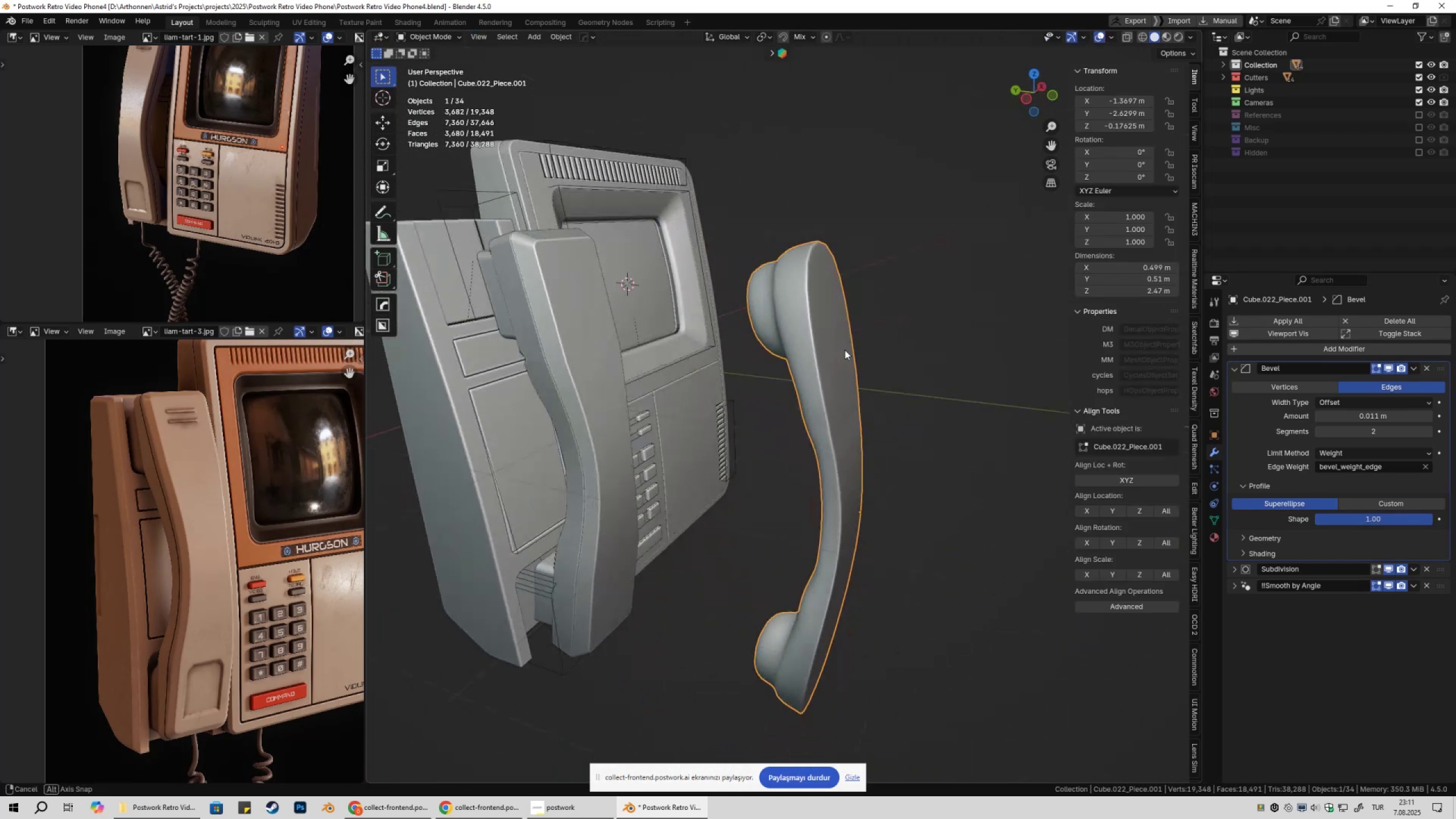 
key(Shift+ShiftLeft)
 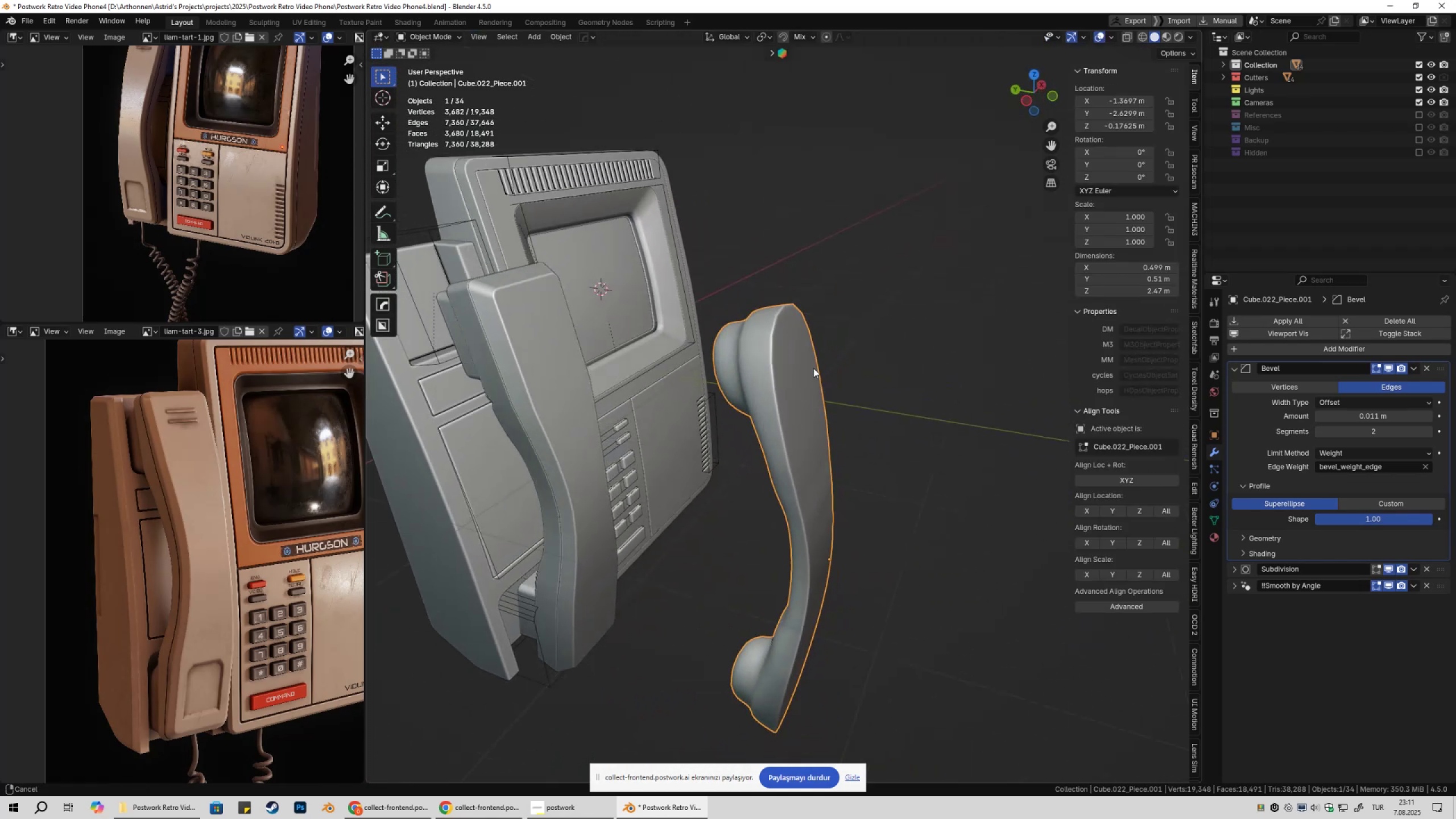 
scroll: coordinate [817, 372], scroll_direction: up, amount: 2.0
 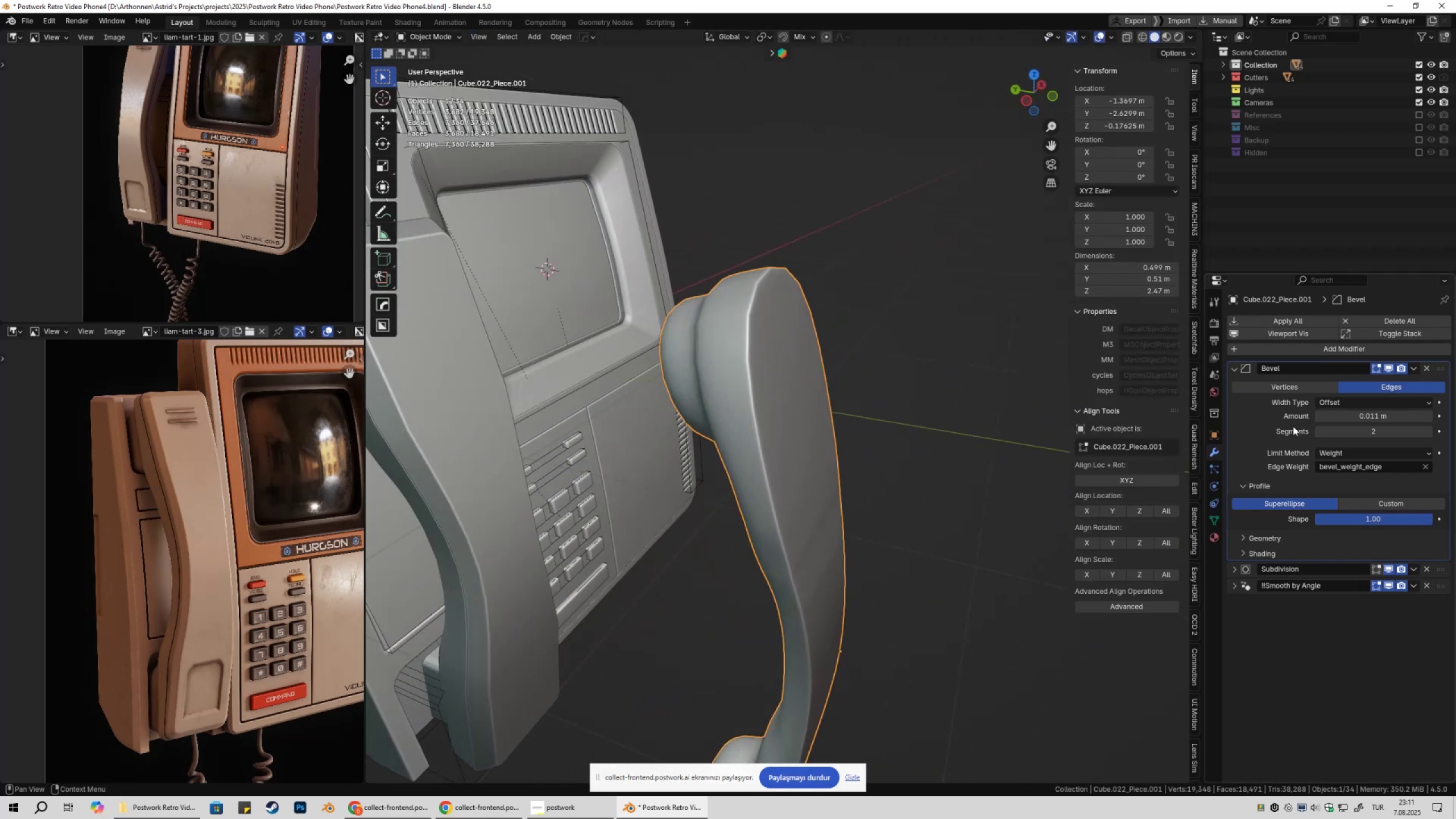 
hold_key(key=ShiftLeft, duration=1.52)
left_click_drag(start_coordinate=[1392, 415], to_coordinate=[218, 425])
 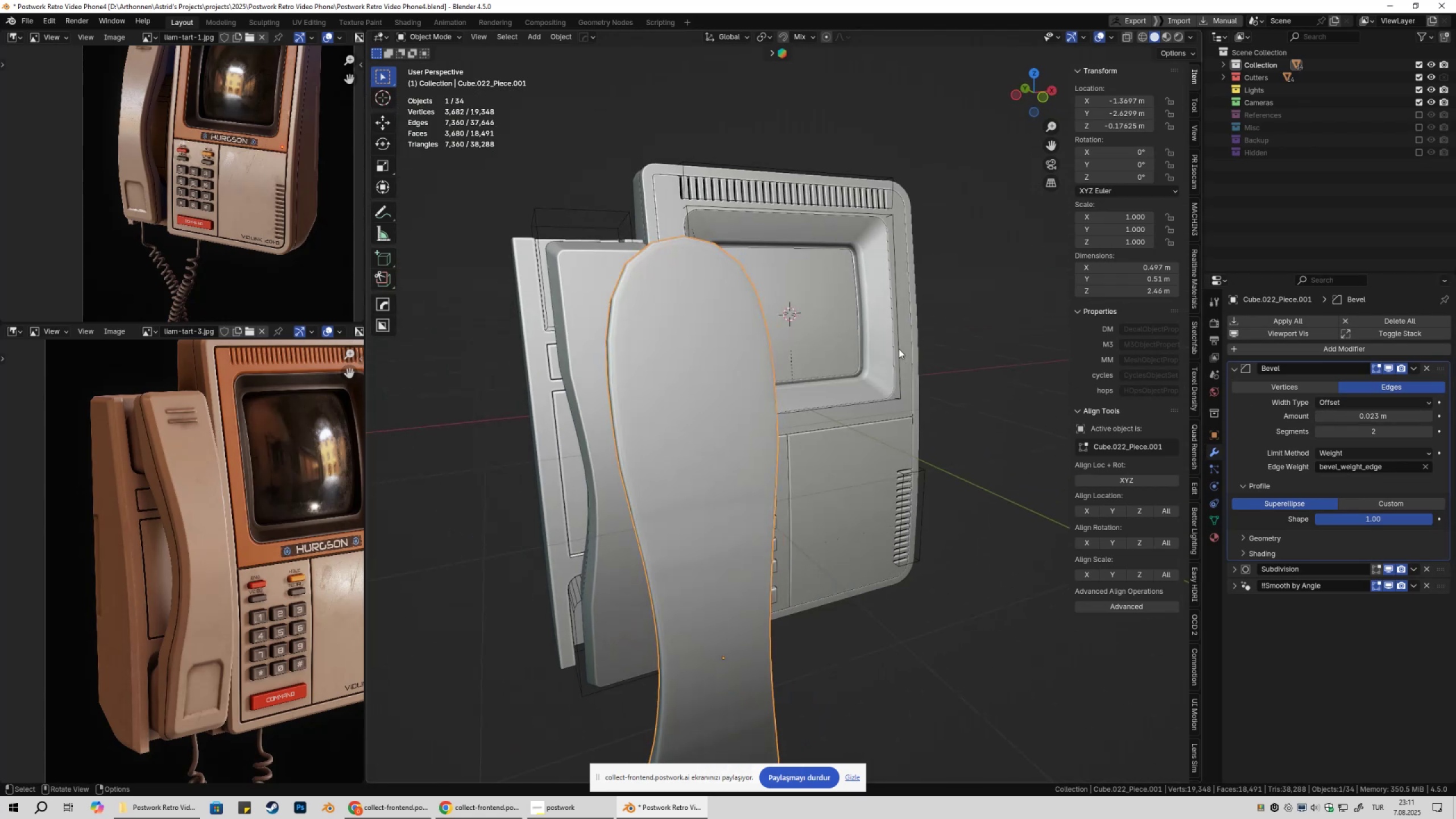 
hold_key(key=ShiftLeft, duration=1.52)
 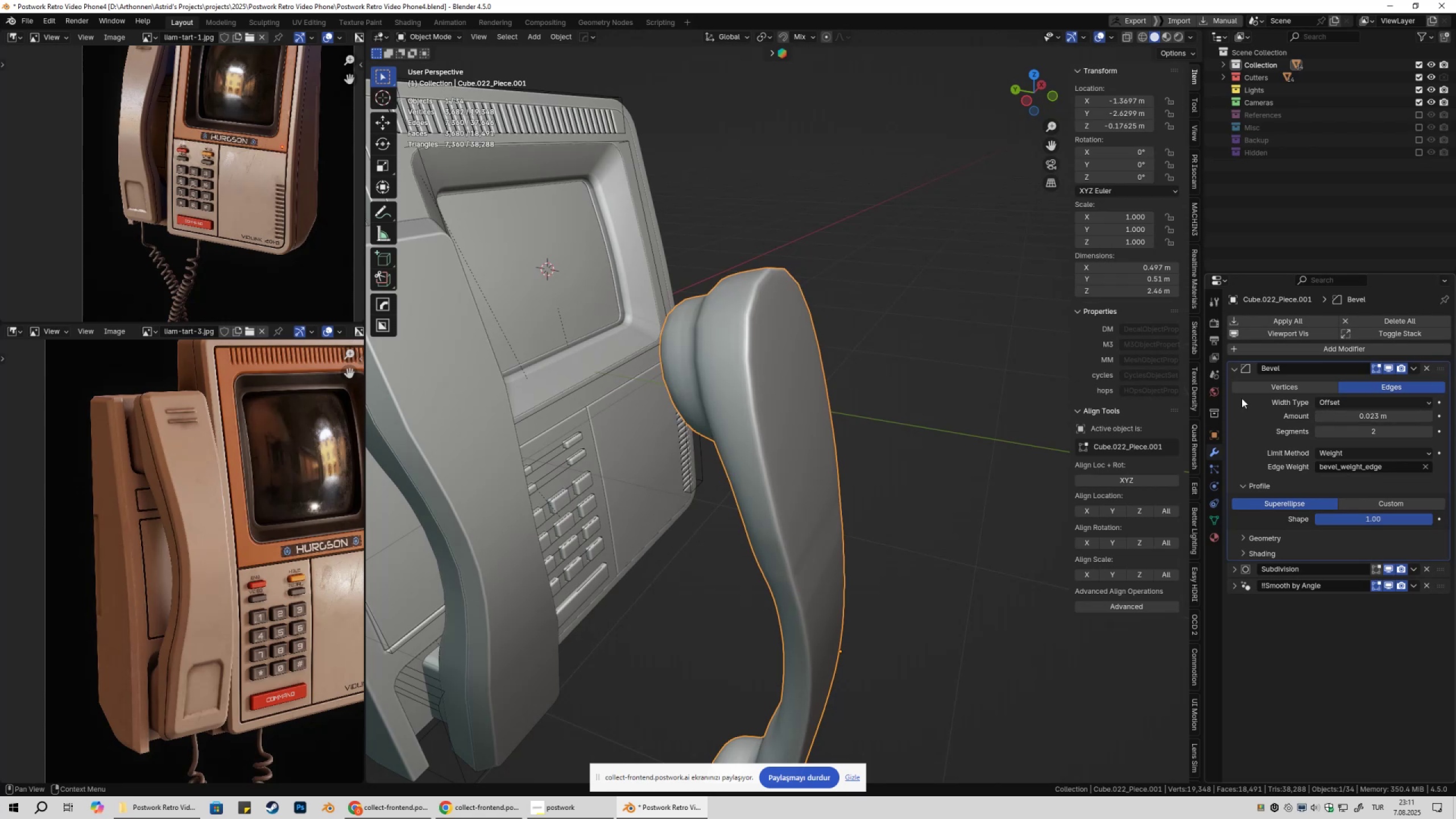 
hold_key(key=ShiftLeft, duration=0.48)
 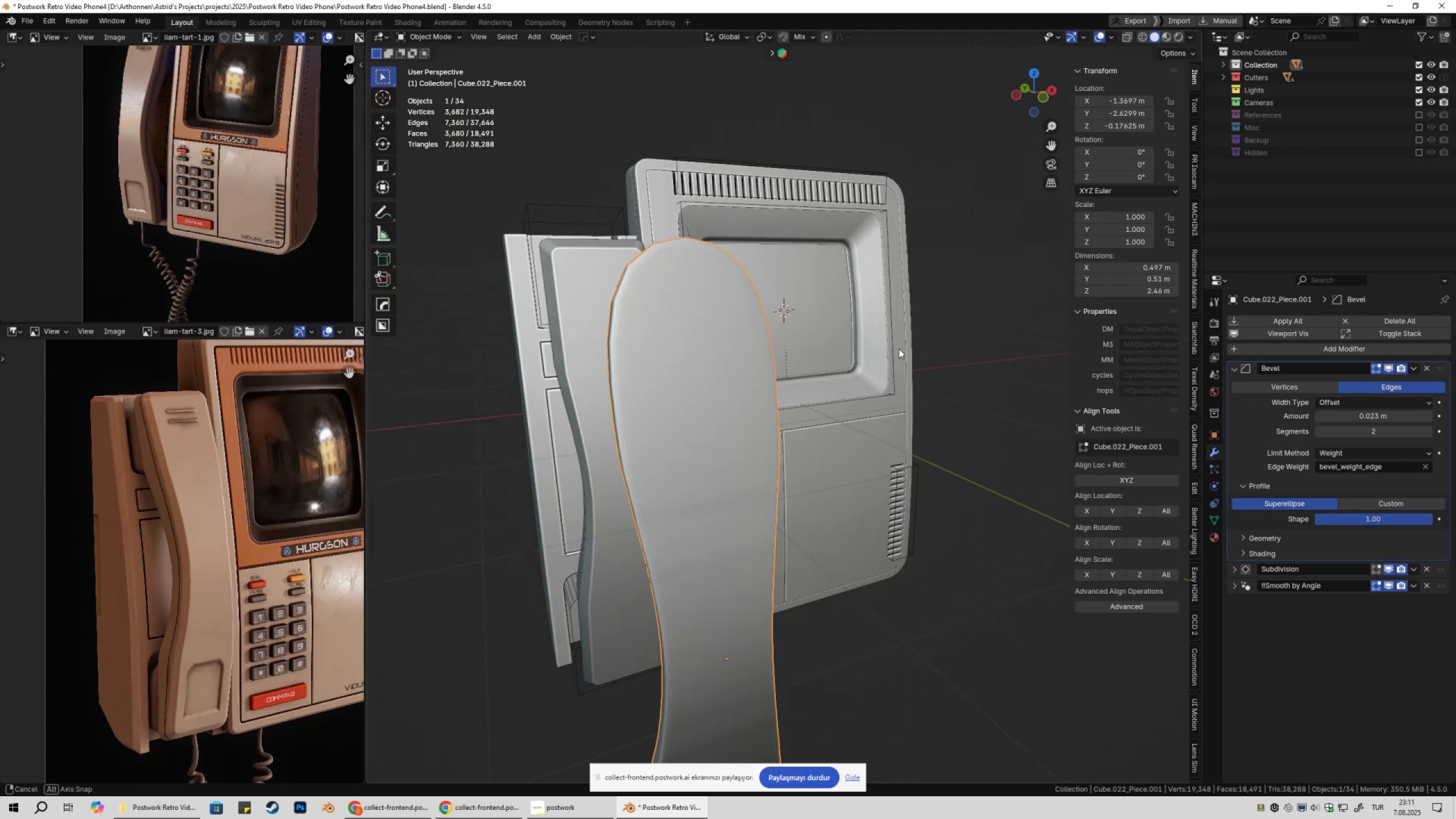 
key(Tab)
 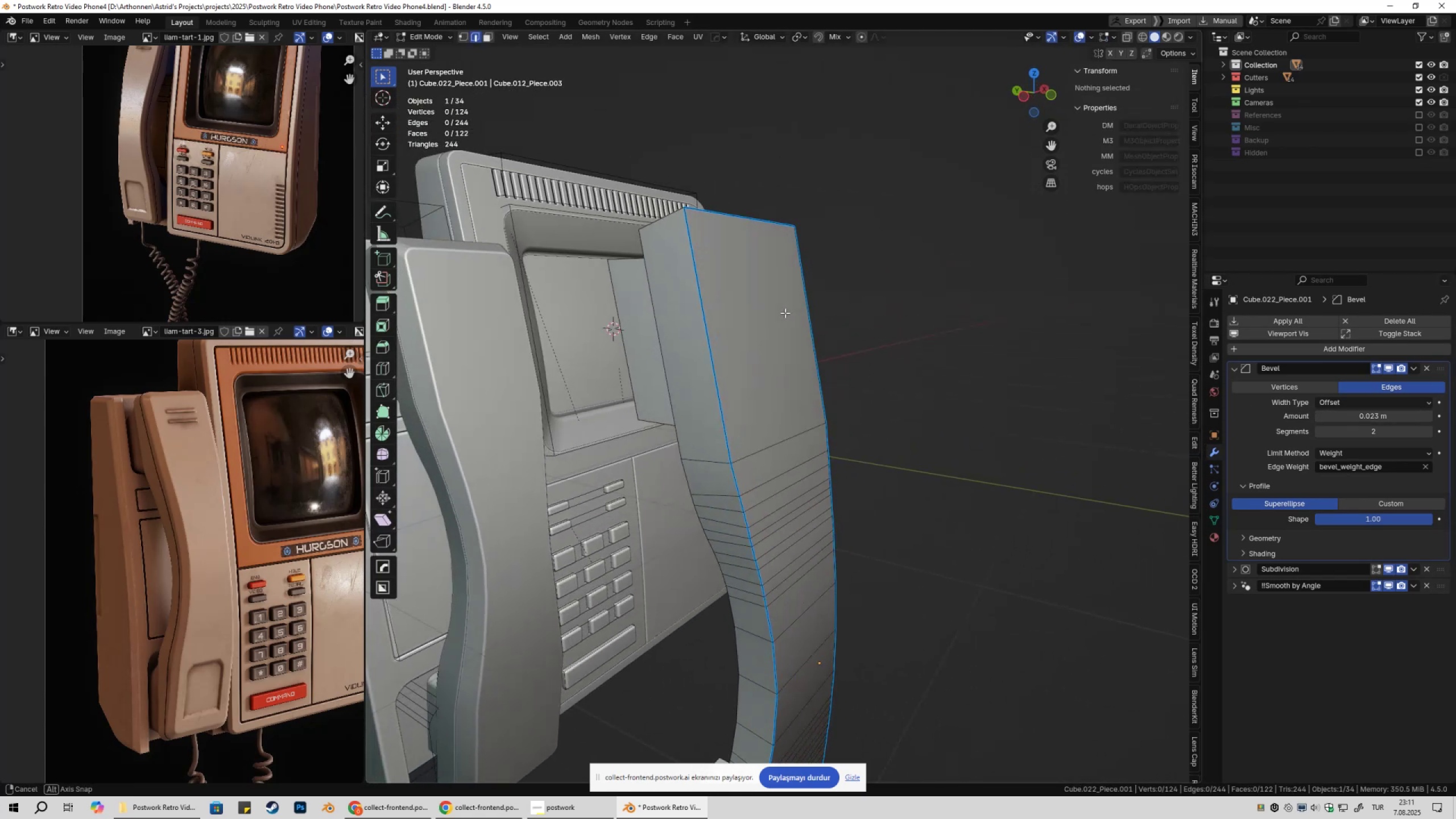 
key(Shift+ShiftLeft)
 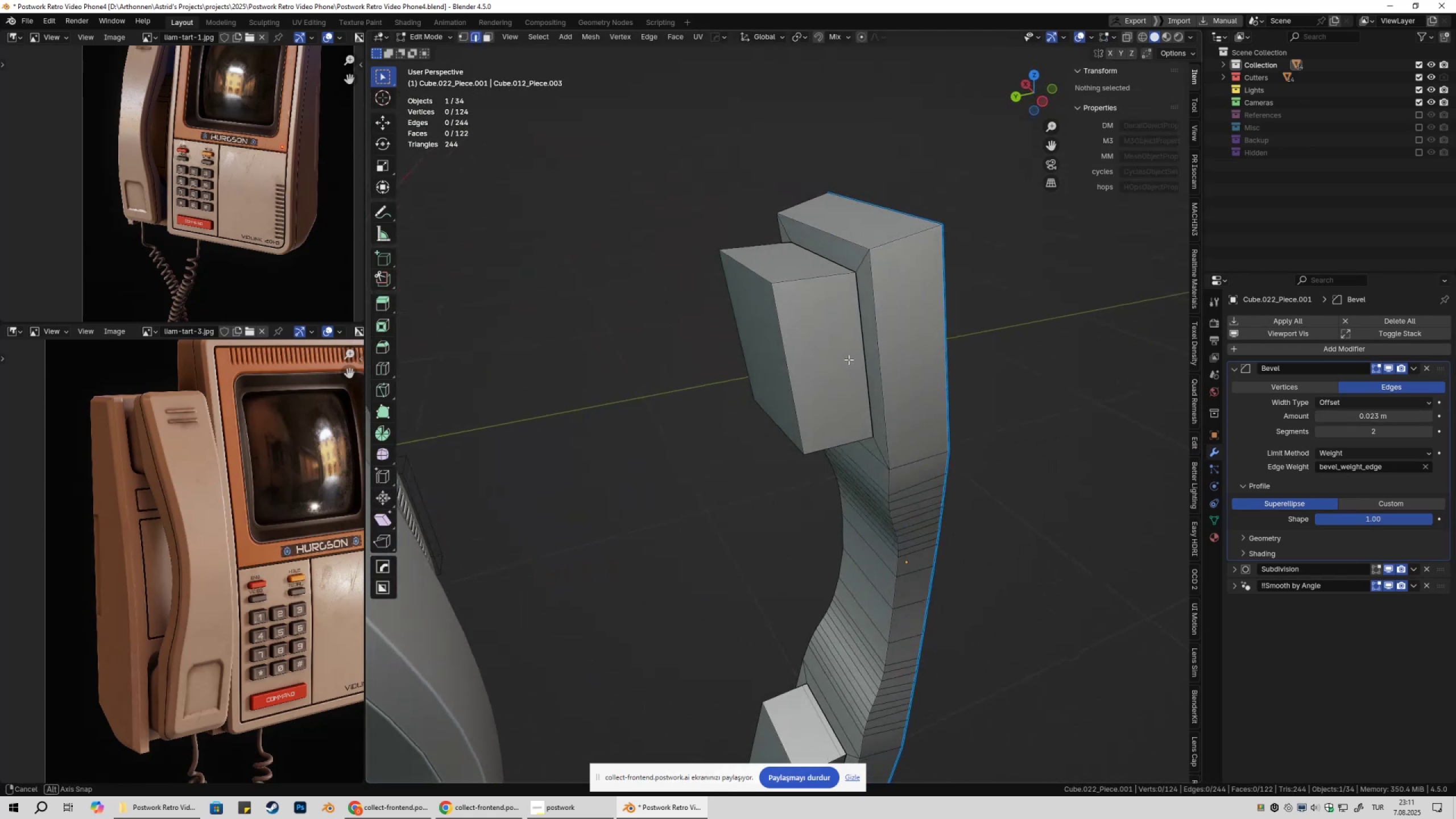 
key(Tab)
 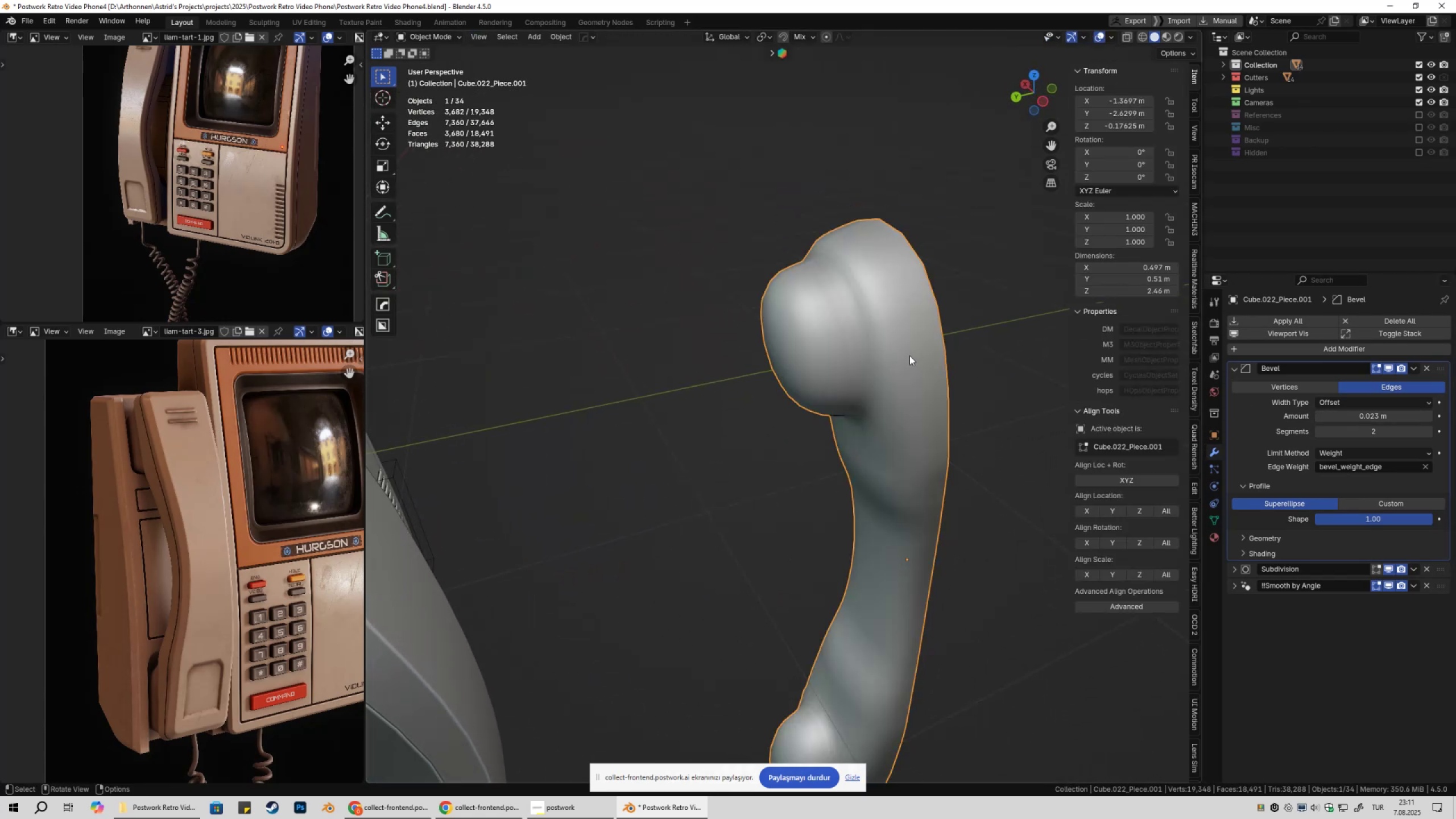 
key(Tab)
 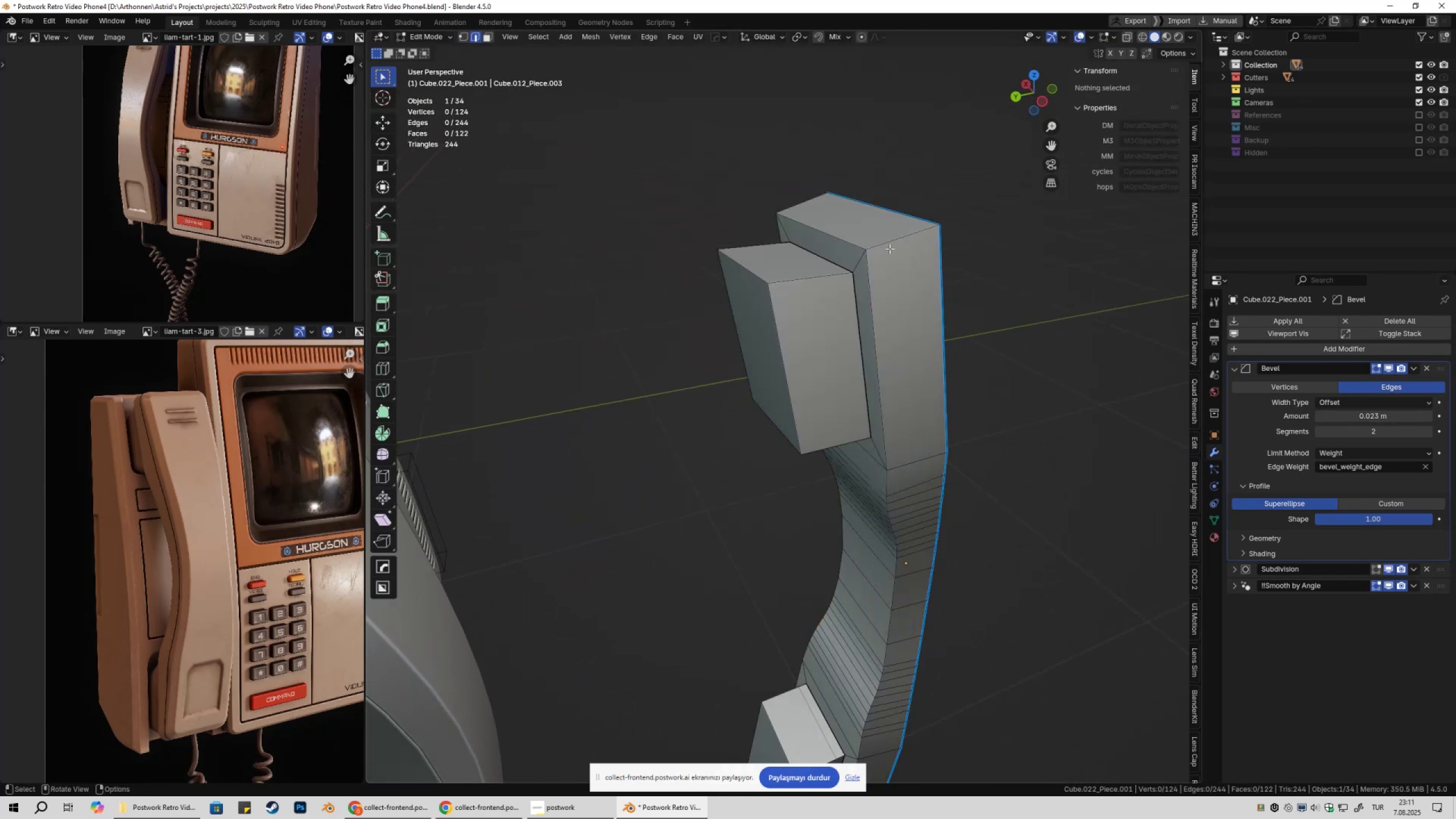 
left_click([891, 242])
 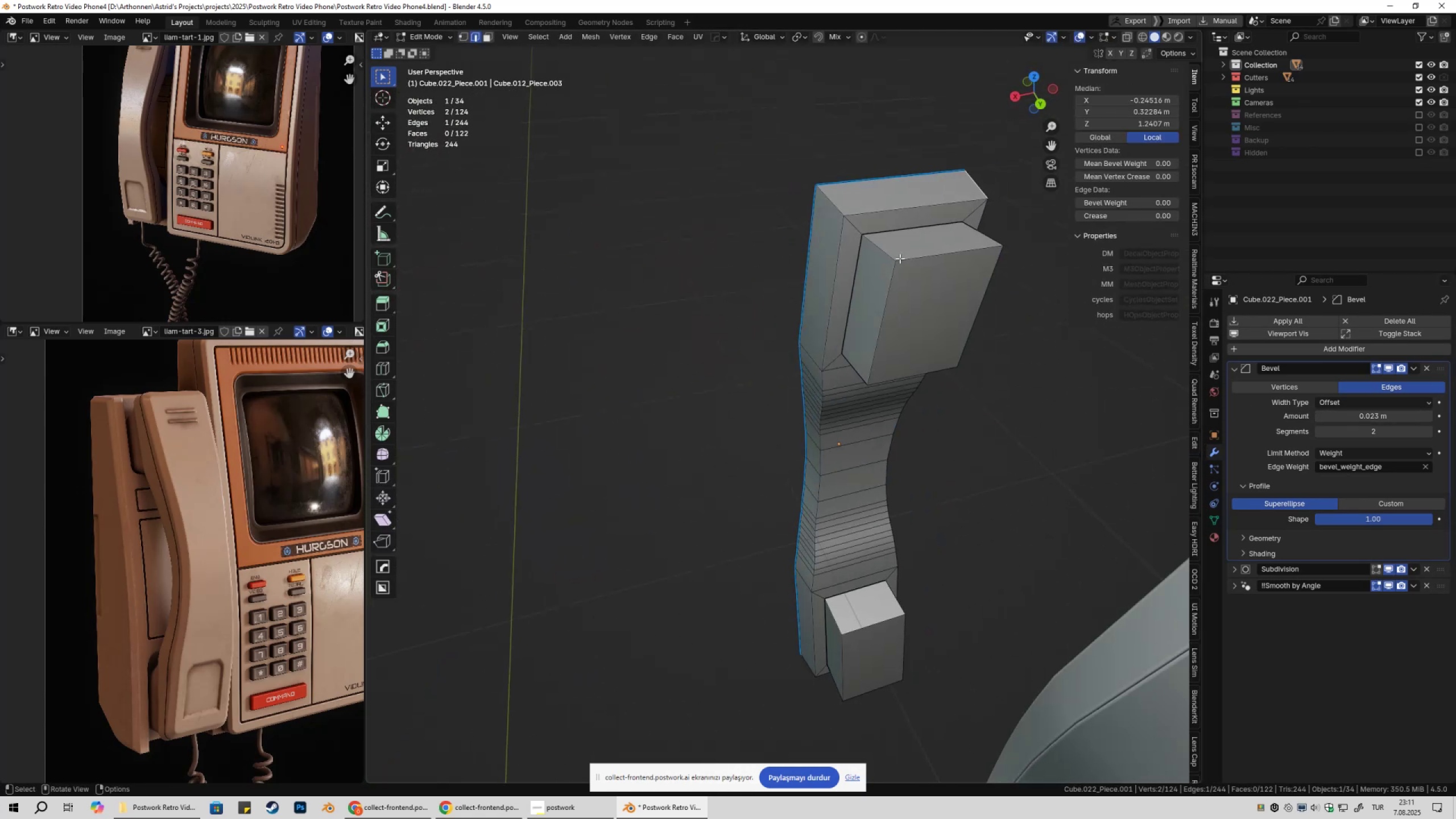 
hold_key(key=ShiftLeft, duration=0.63)
left_click([832, 200])
 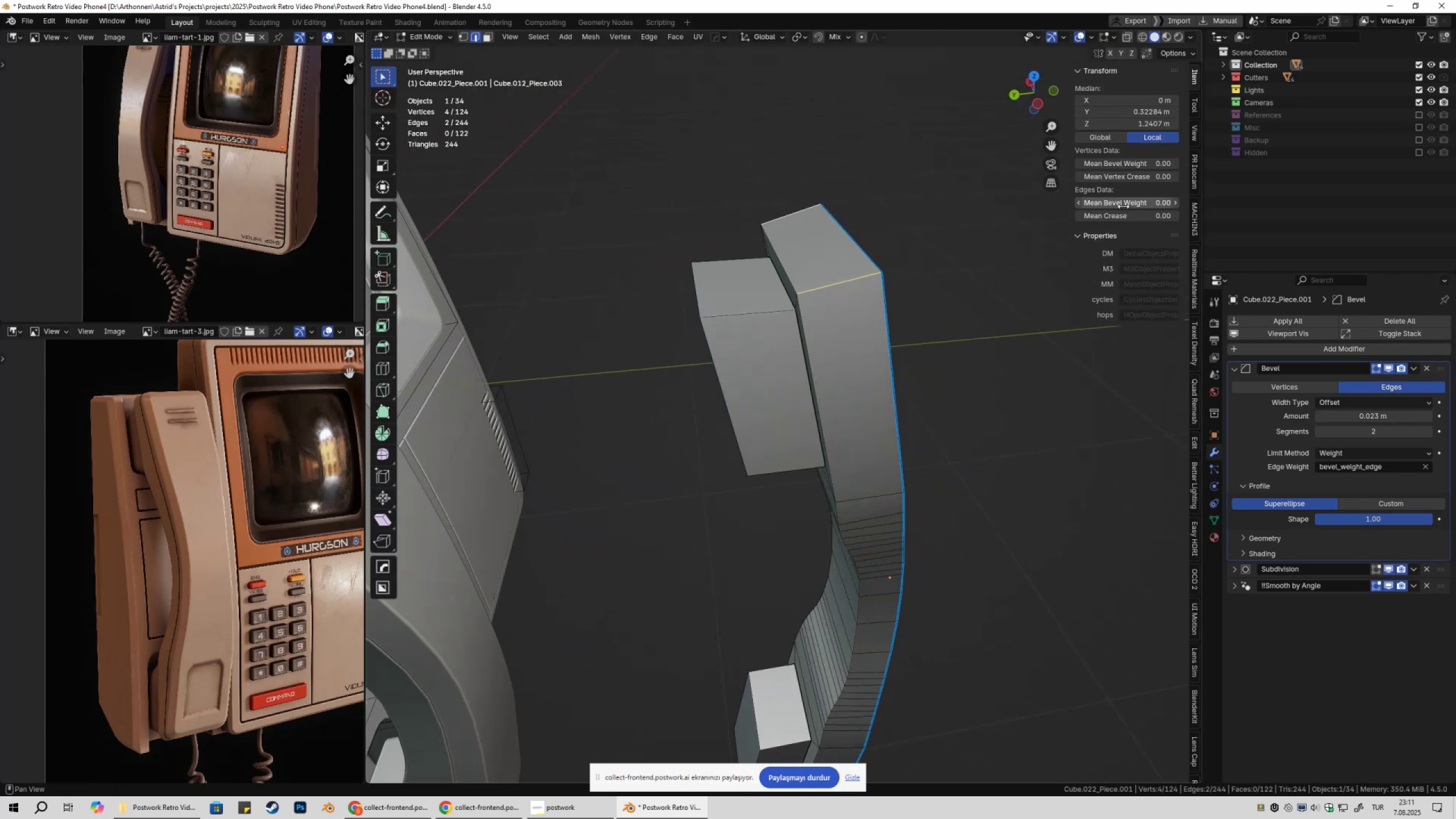 
left_click_drag(start_coordinate=[1124, 205], to_coordinate=[263, 204])
 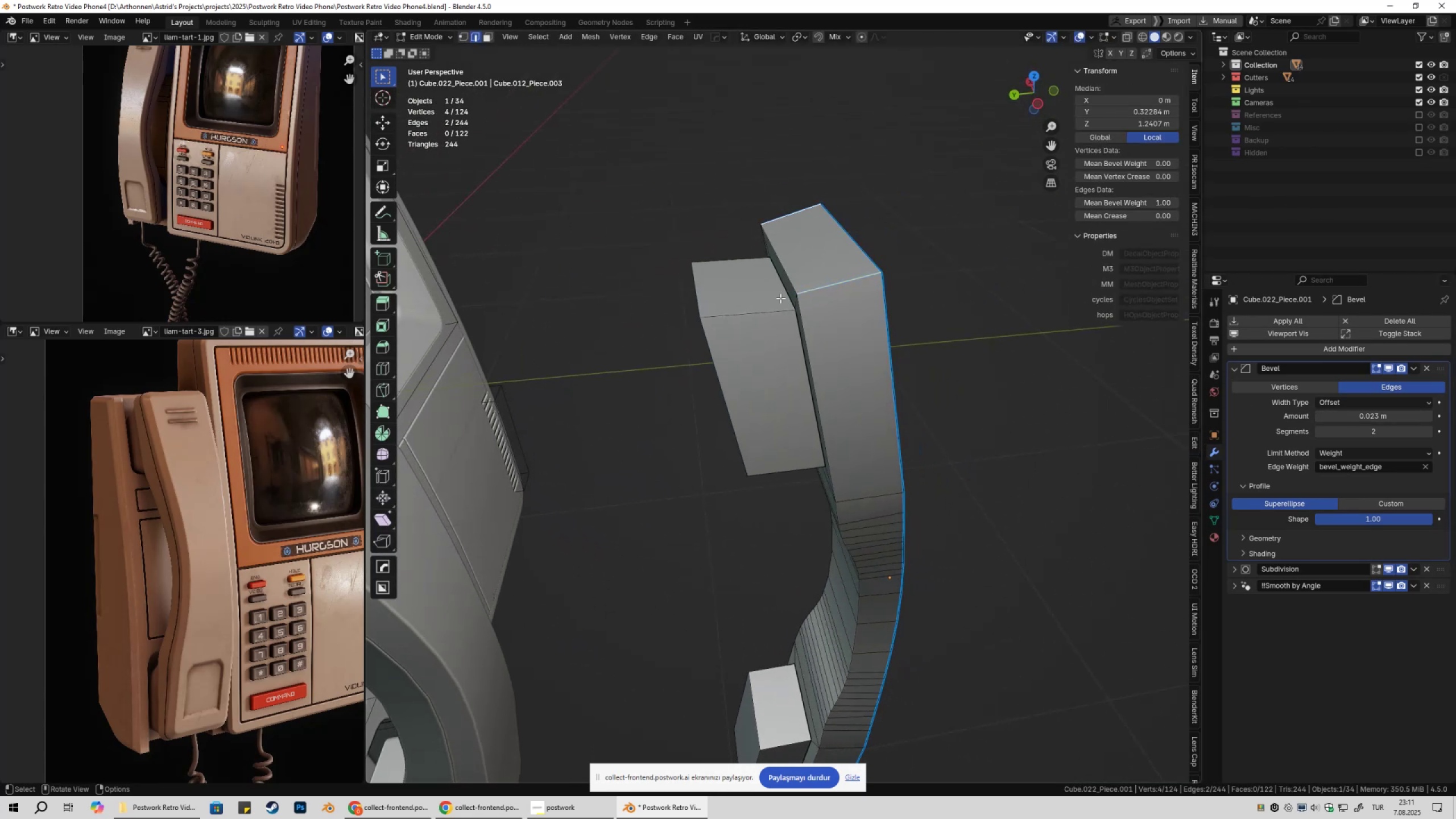 
key(Tab)
 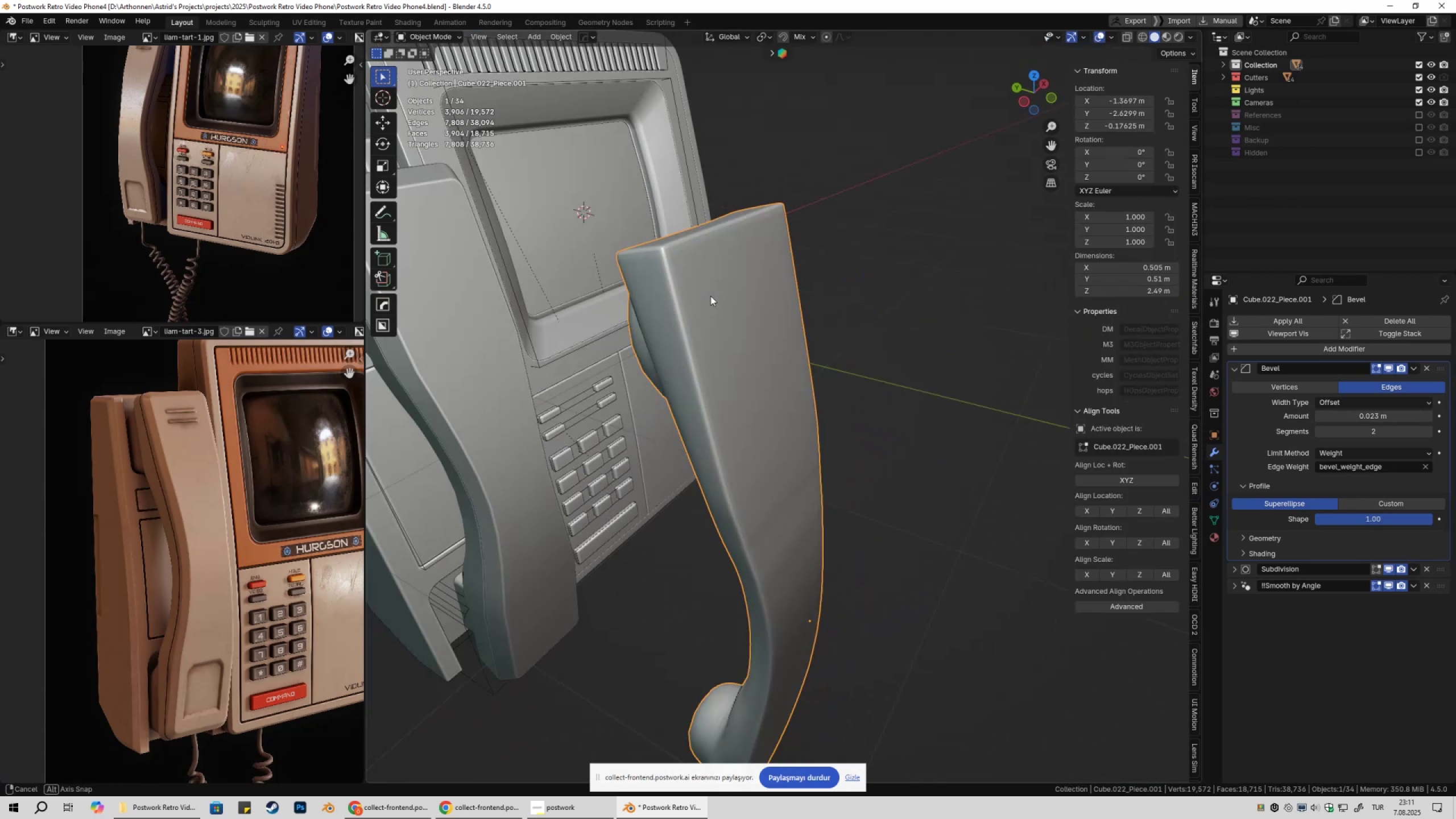 
key(Tab)
 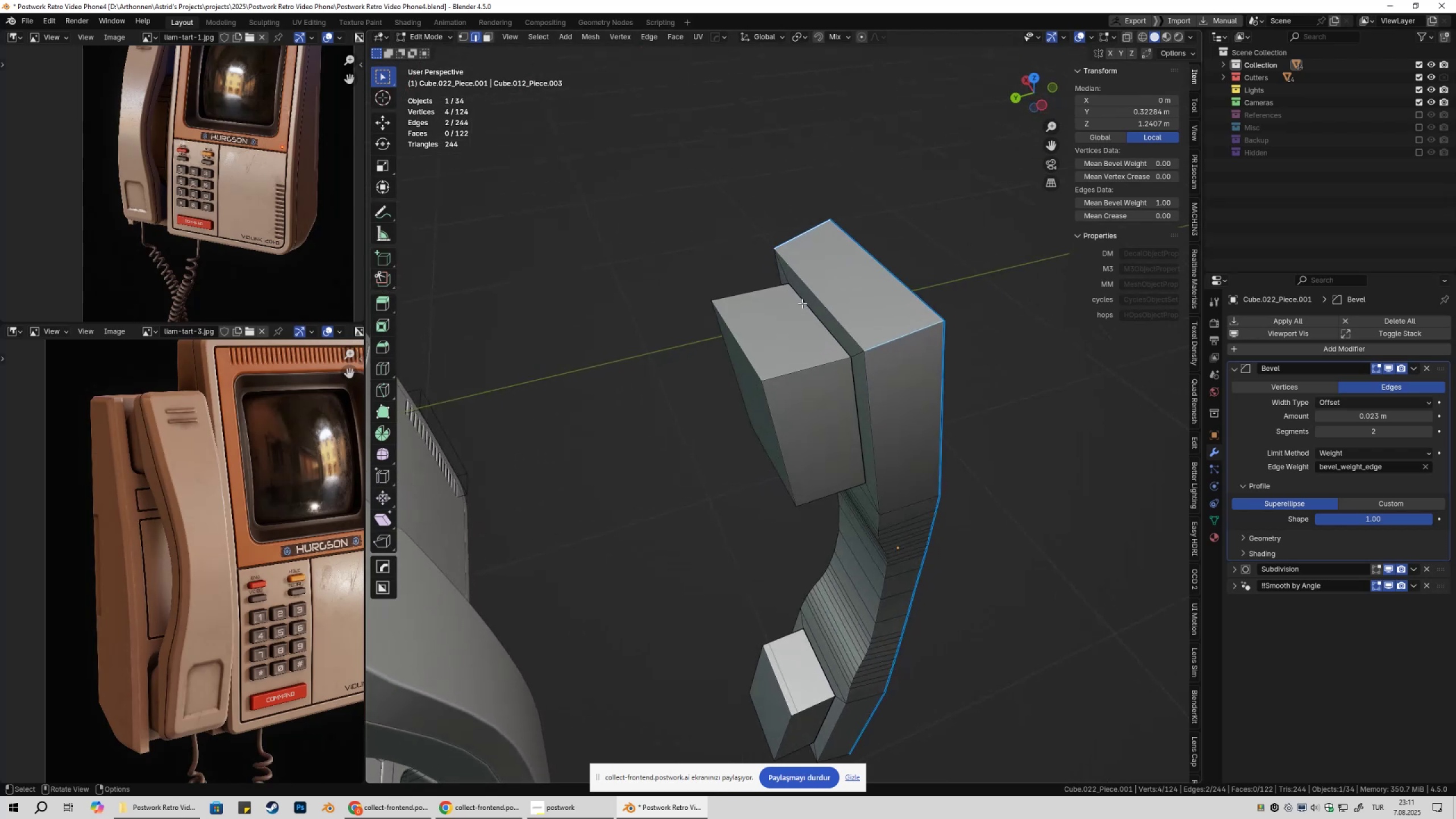 
left_click([819, 297])
 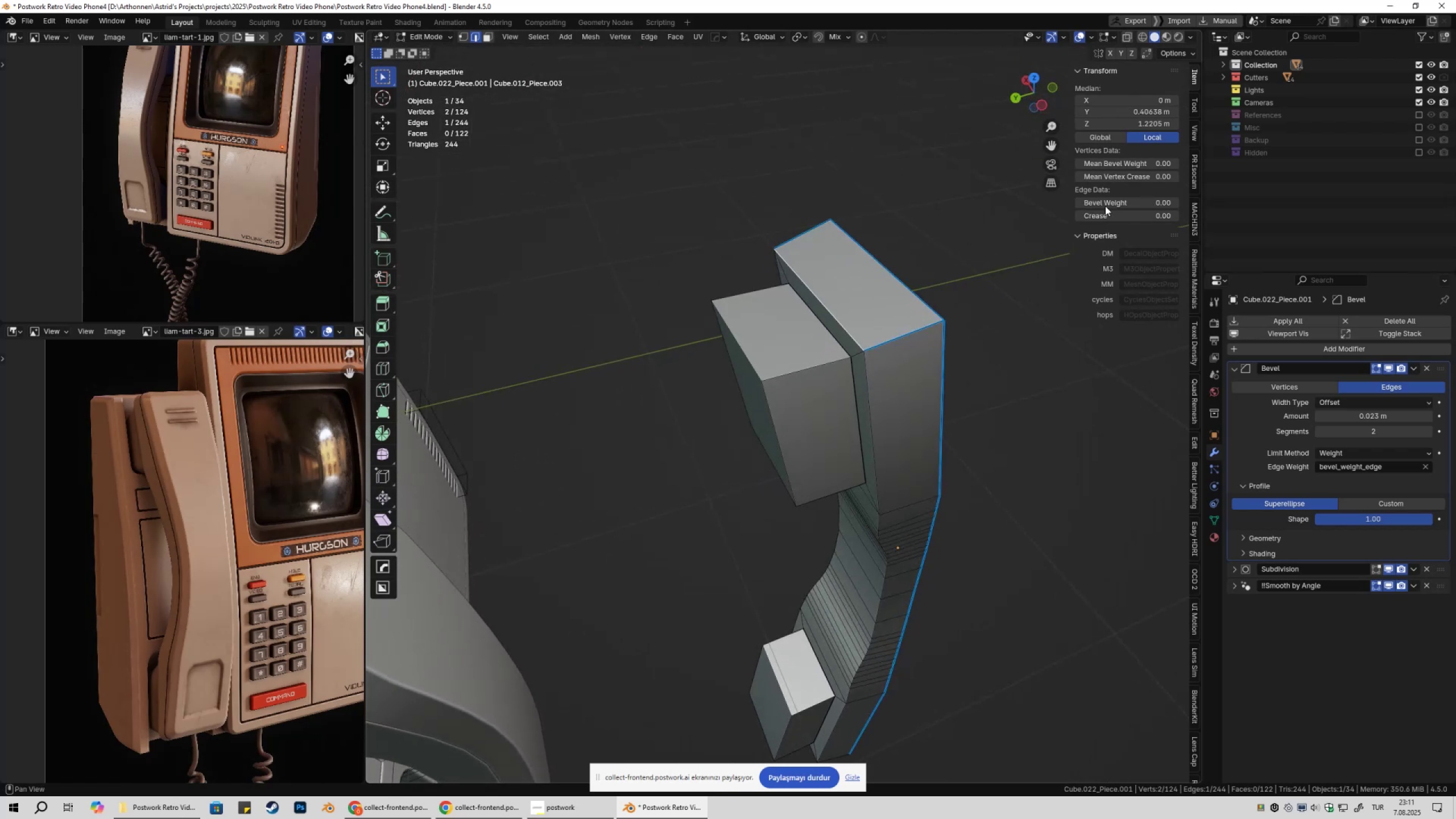 
left_click_drag(start_coordinate=[1110, 203], to_coordinate=[247, 206])
 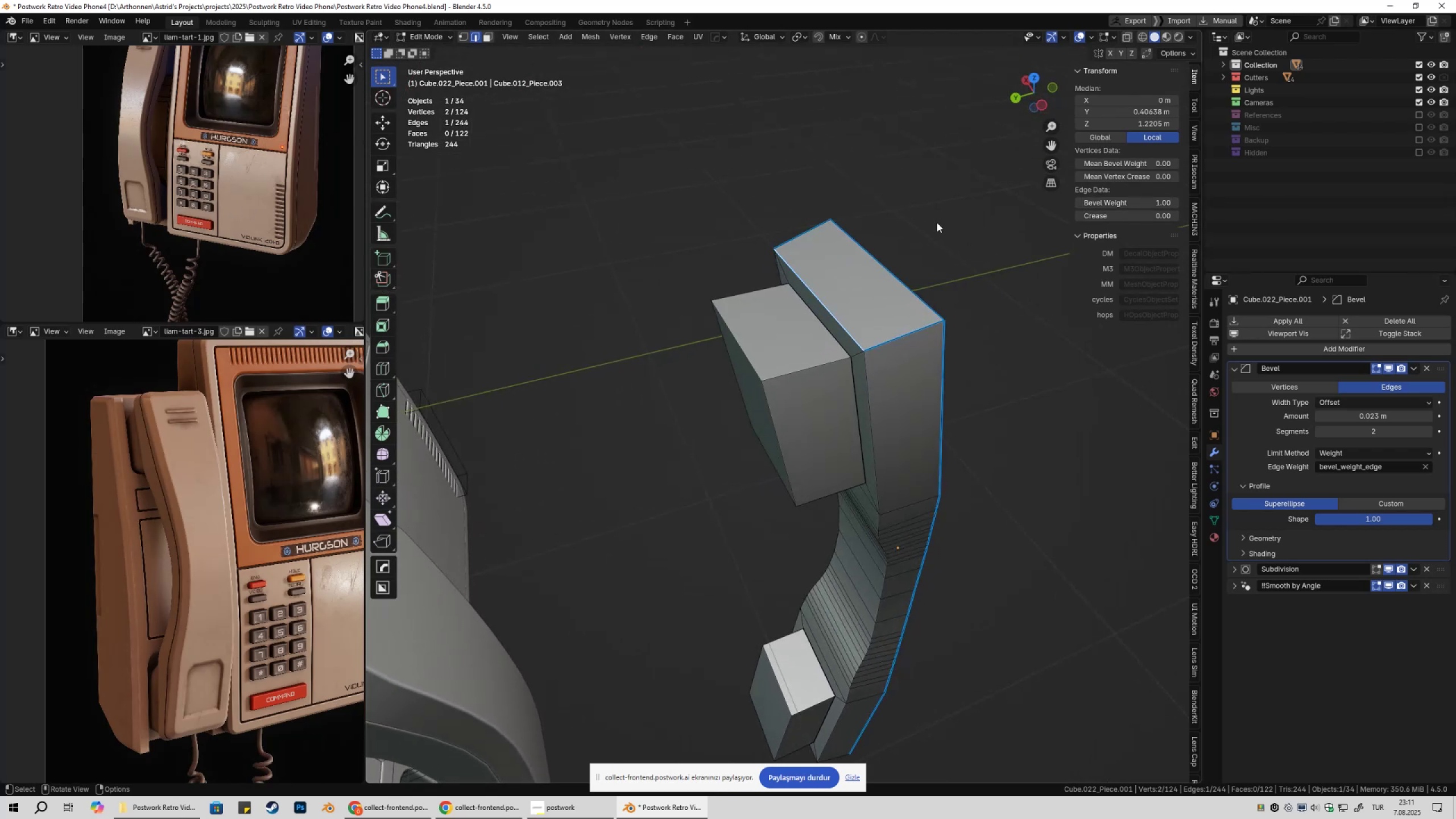 
key(Tab)
 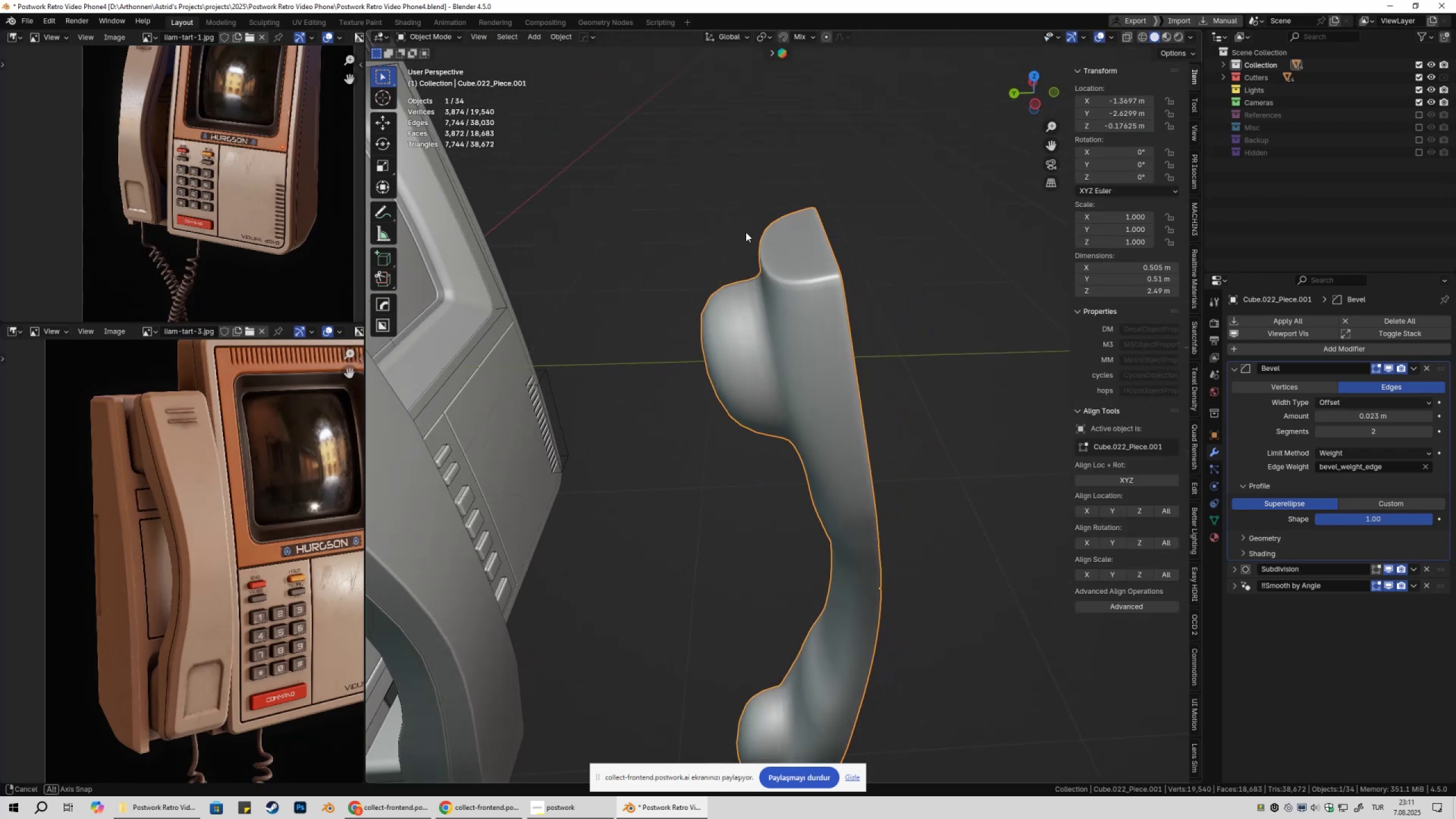 
key(Tab)
 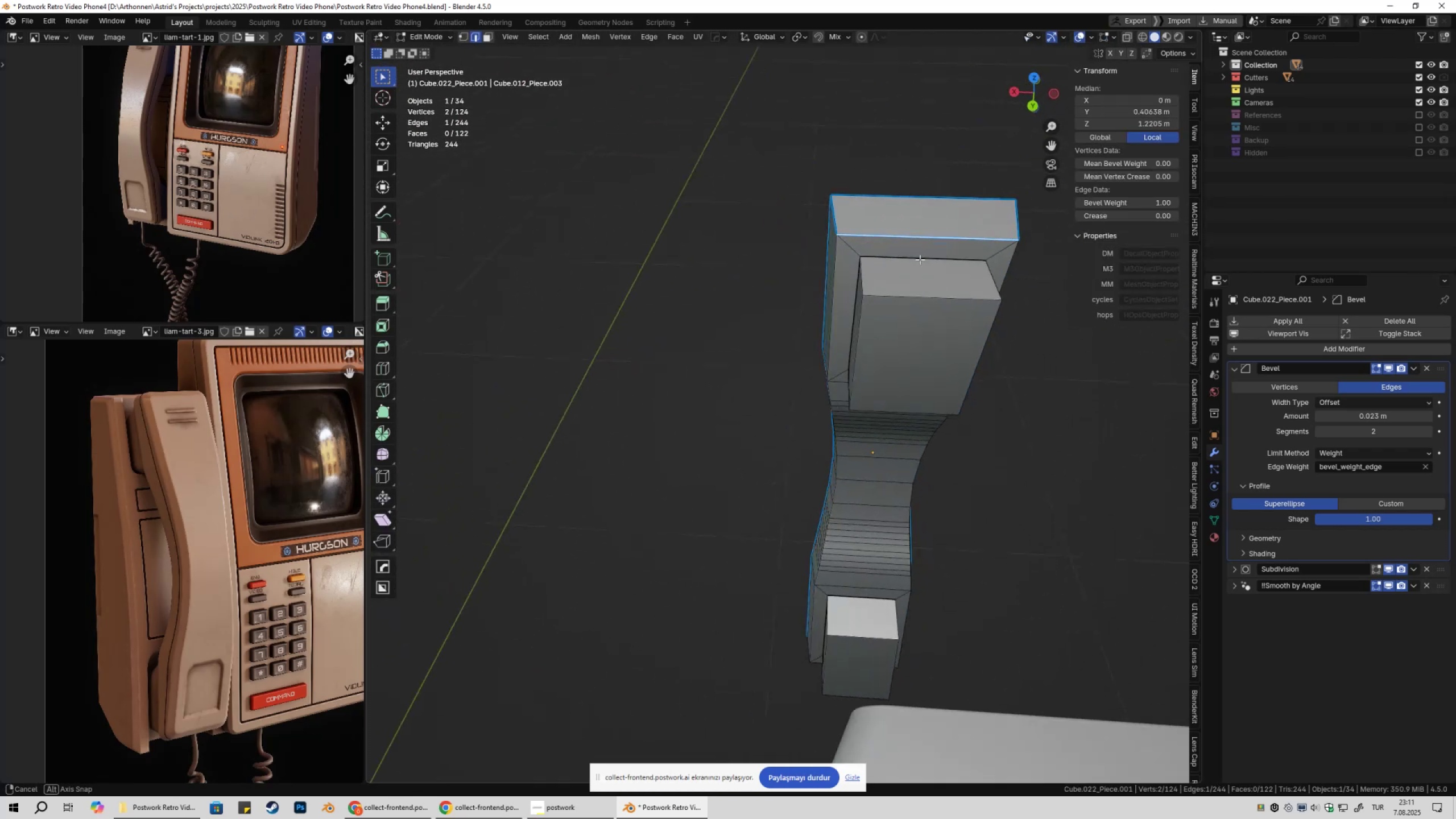 
left_click([934, 255])
 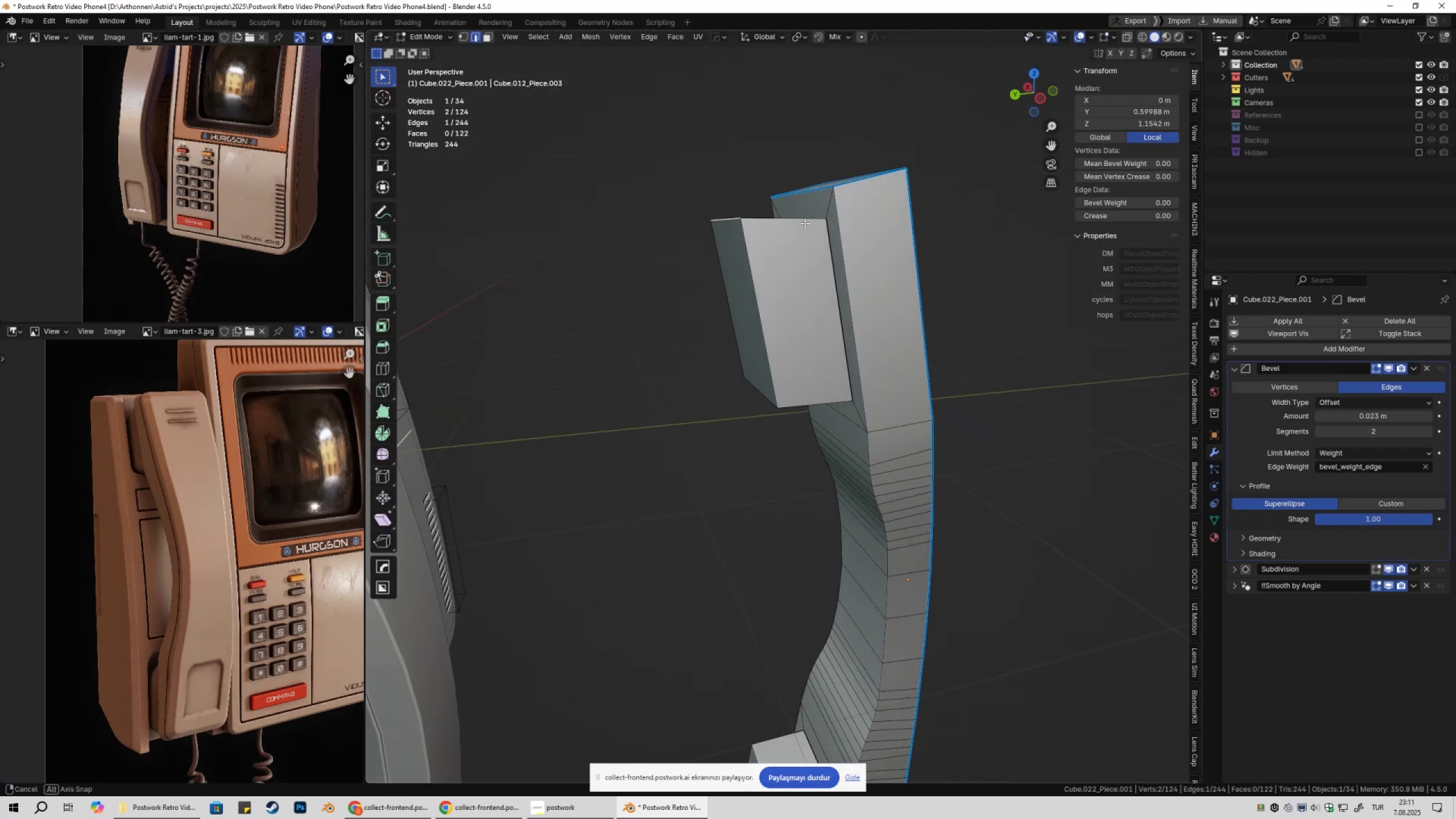 
hold_key(key=ShiftLeft, duration=0.34)
 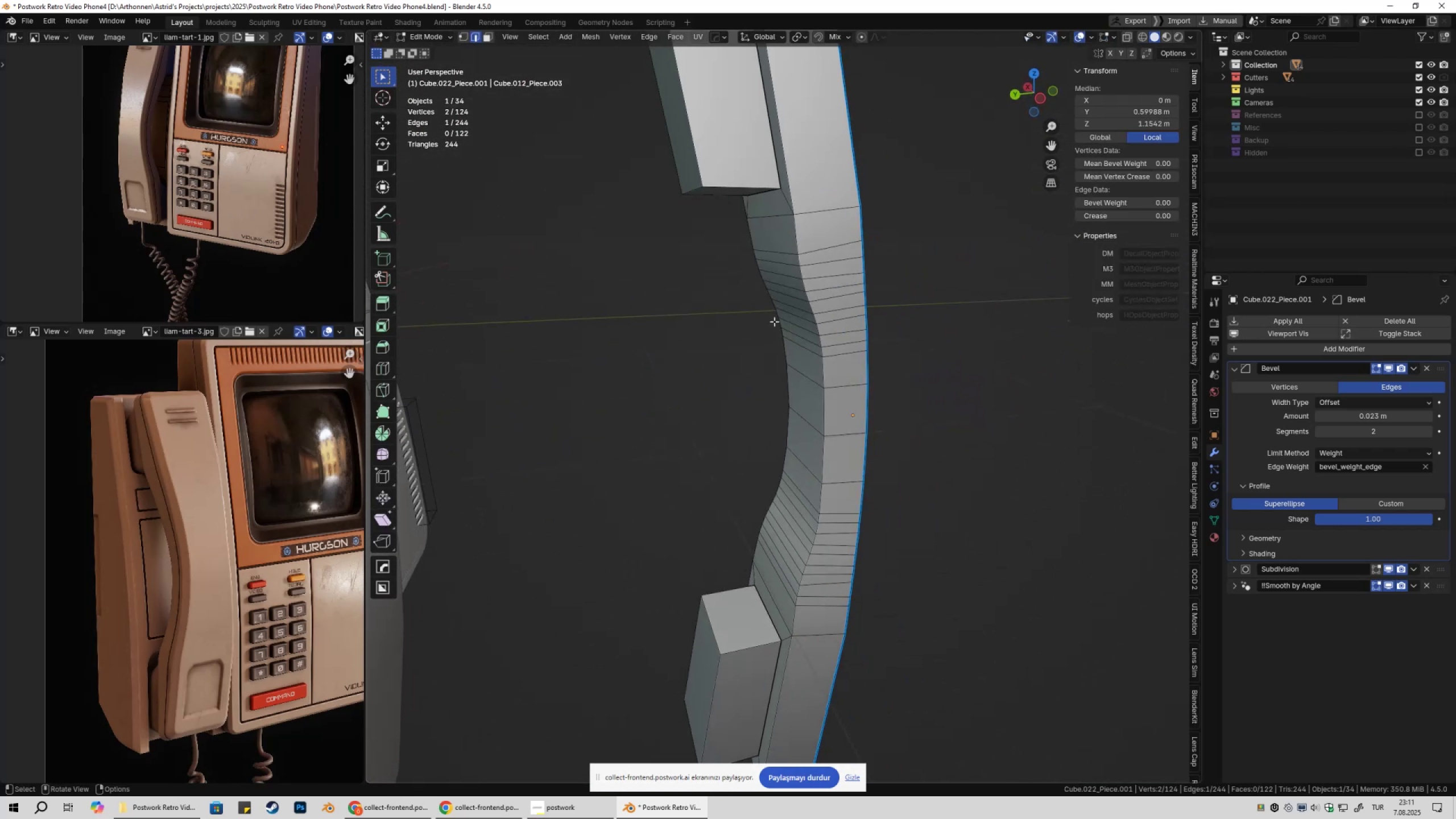 
scroll: coordinate [785, 391], scroll_direction: down, amount: 1.0
 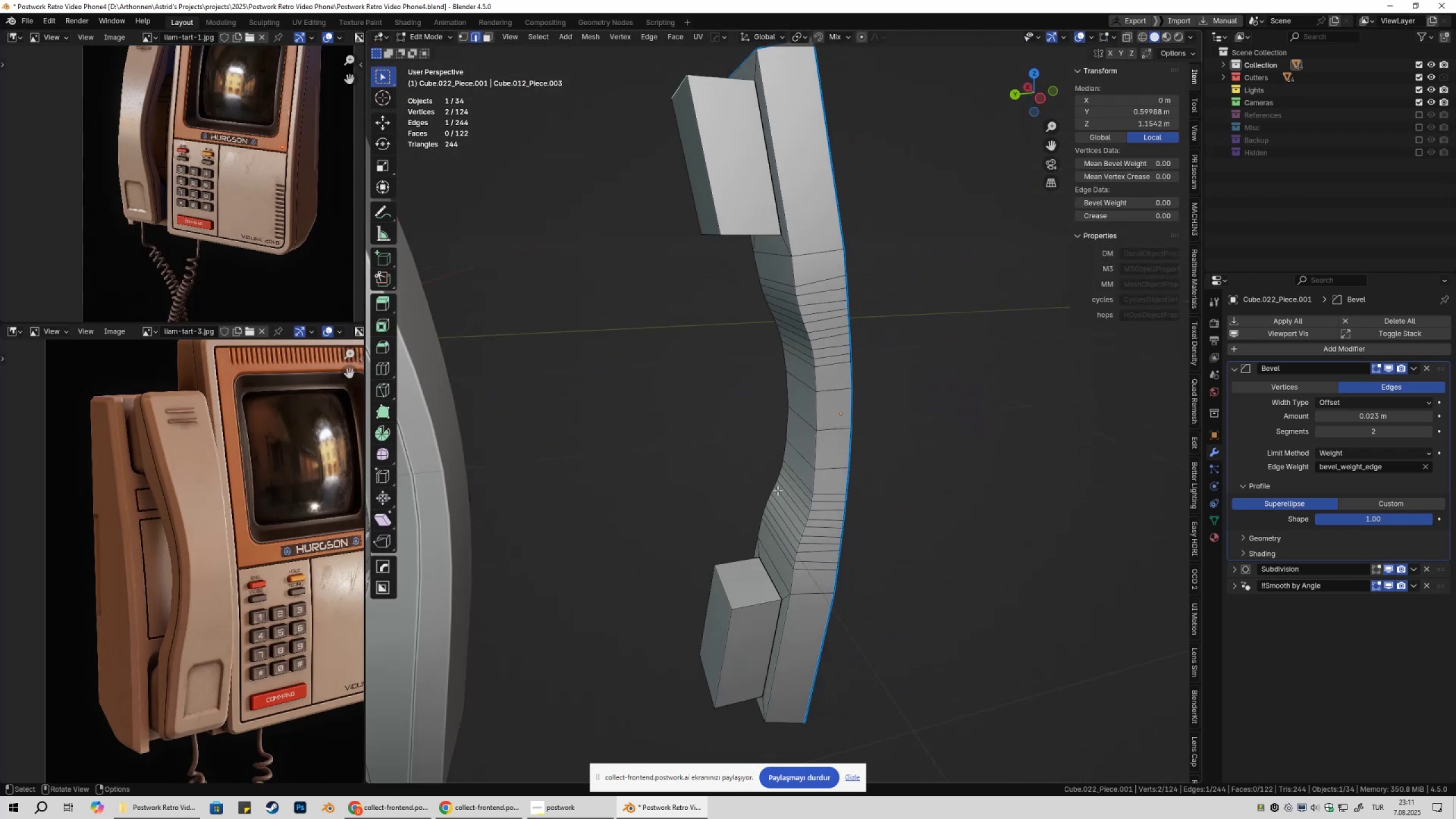 
hold_key(key=ShiftLeft, duration=0.35)
 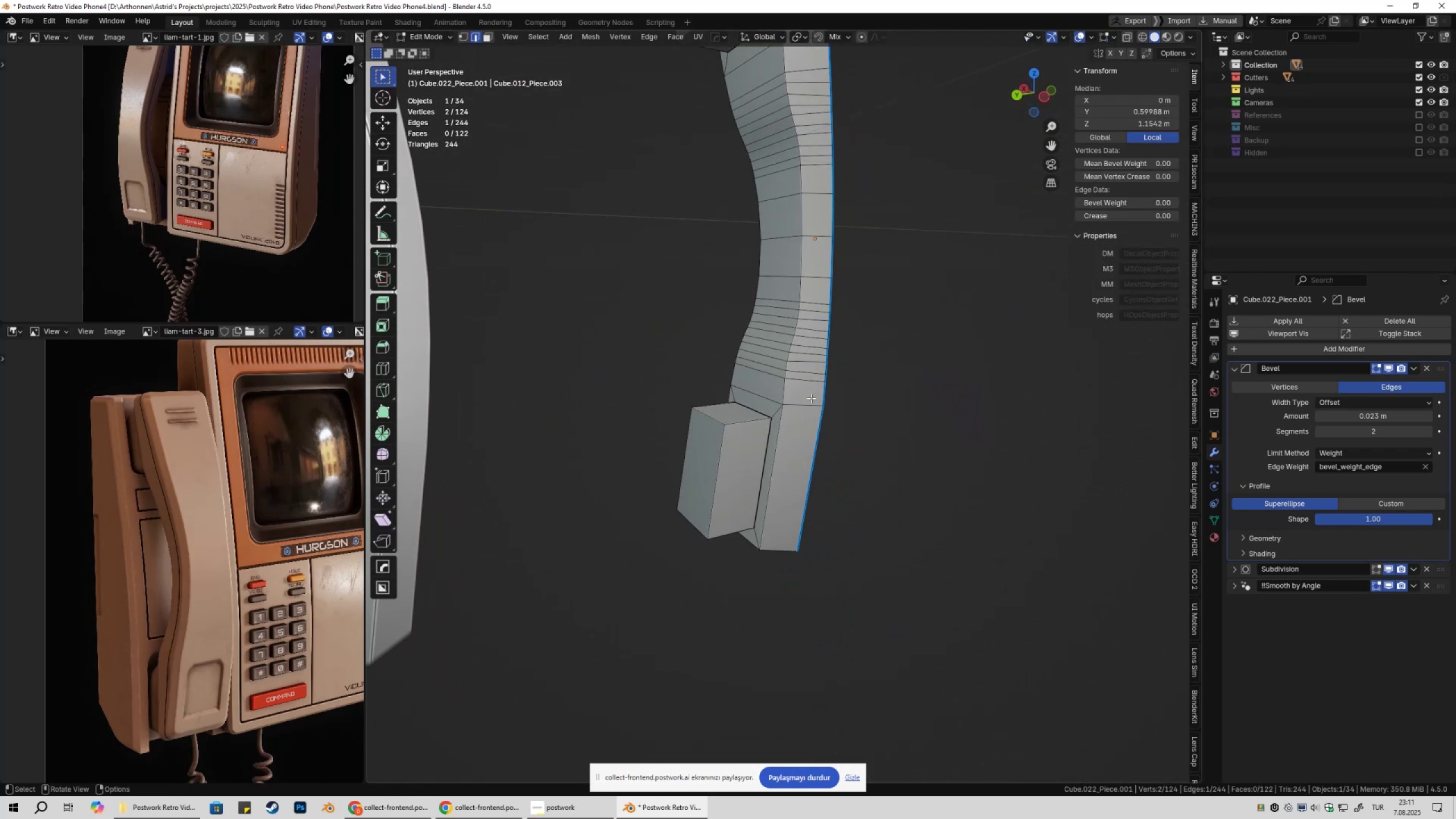 
hold_key(key=ShiftLeft, duration=0.88)
 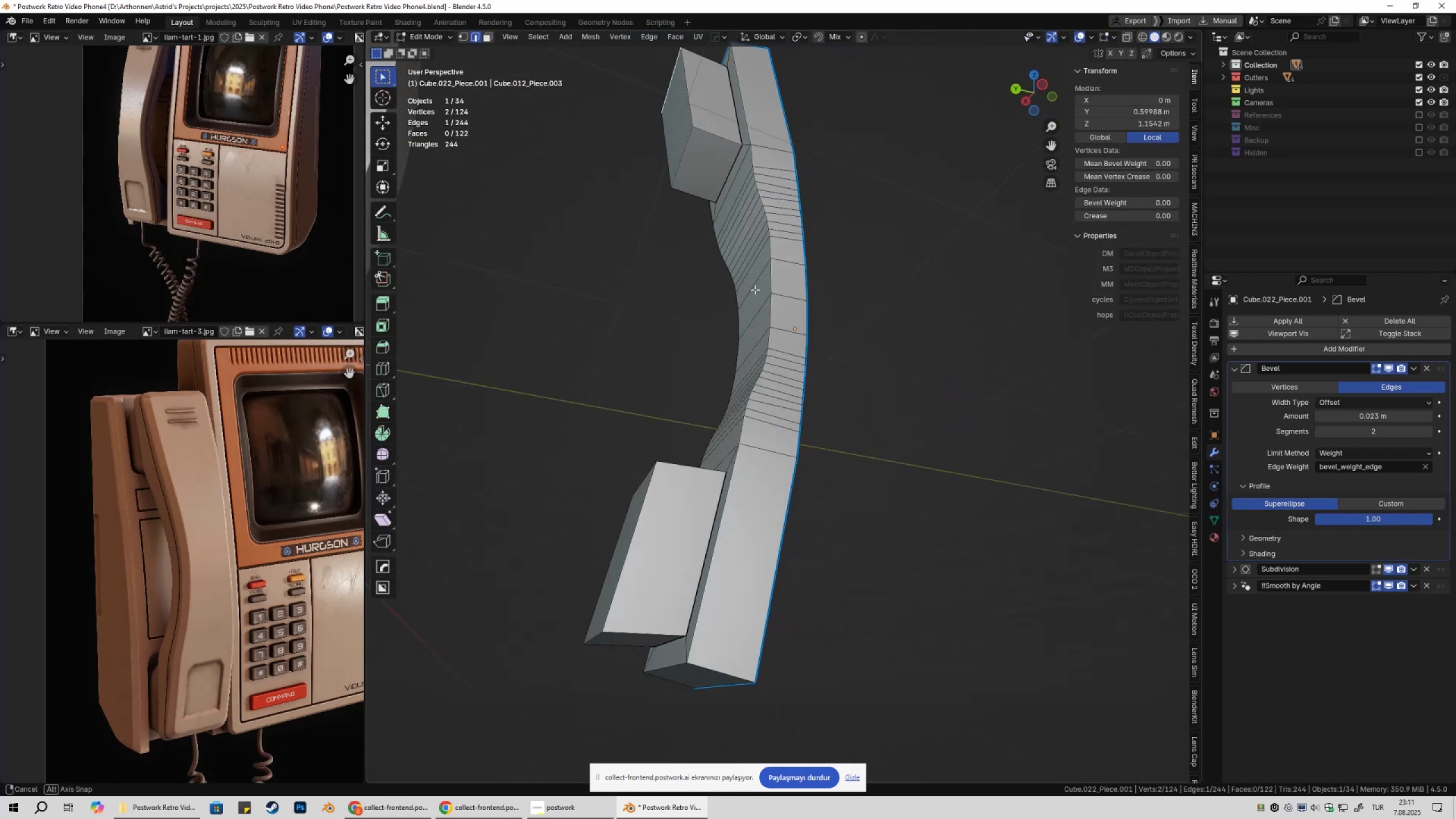 
hold_key(key=ShiftLeft, duration=0.32)
 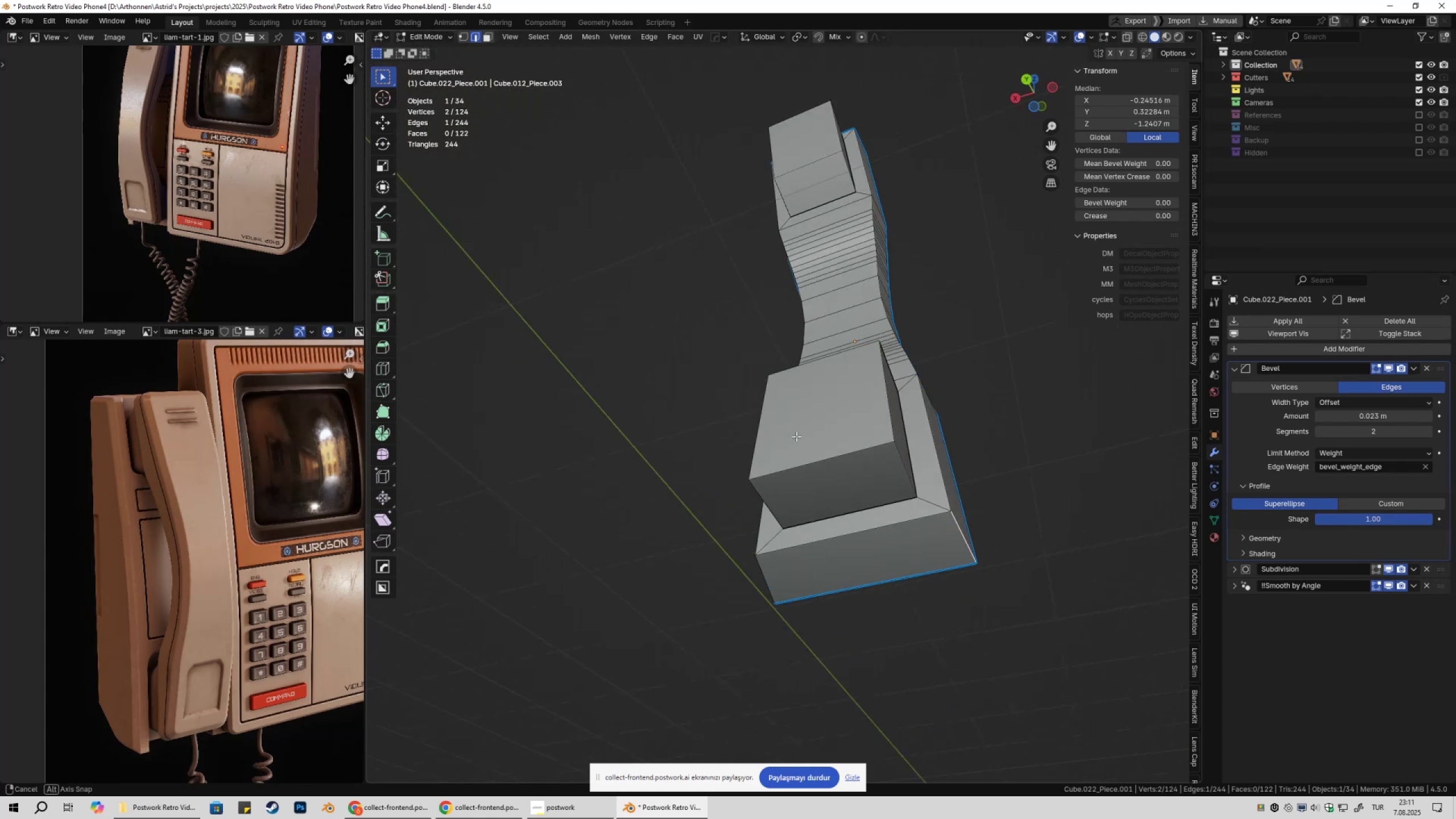 
hold_key(key=ShiftLeft, duration=0.46)
 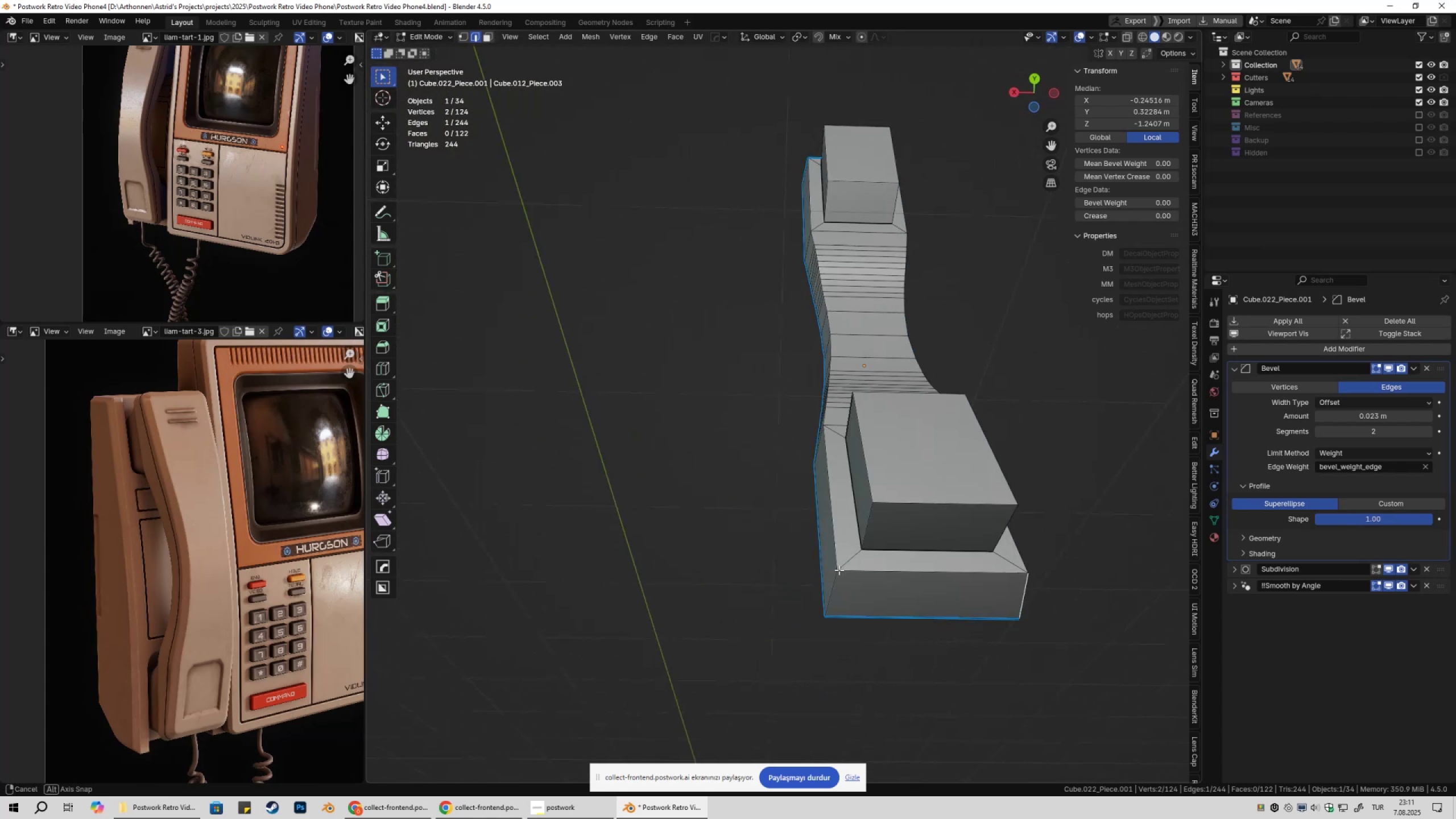 
hold_key(key=ShiftLeft, duration=0.94)
left_click([845, 603])
 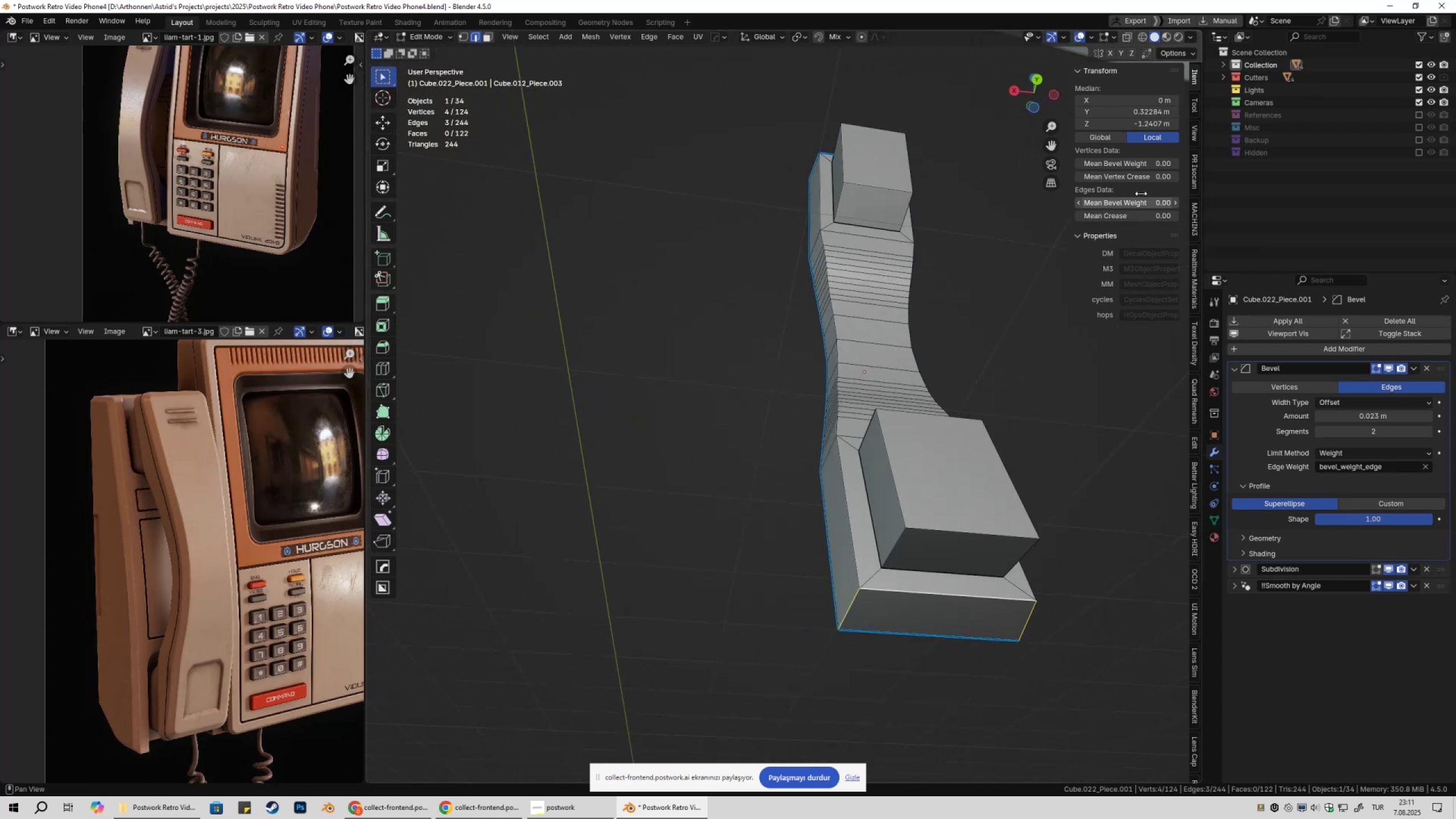 
left_click_drag(start_coordinate=[1132, 201], to_coordinate=[245, 209])
 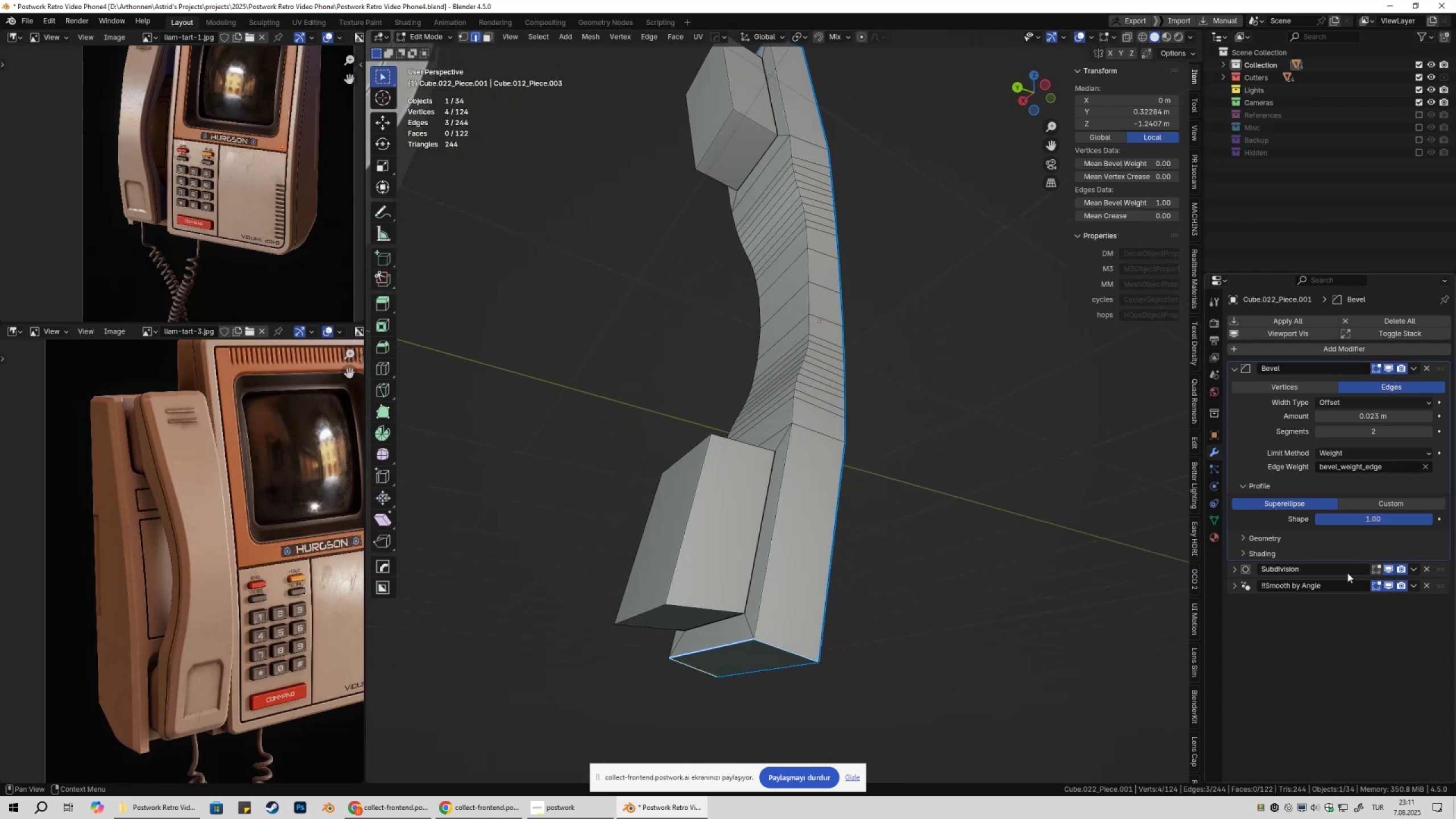 
left_click([1376, 570])
 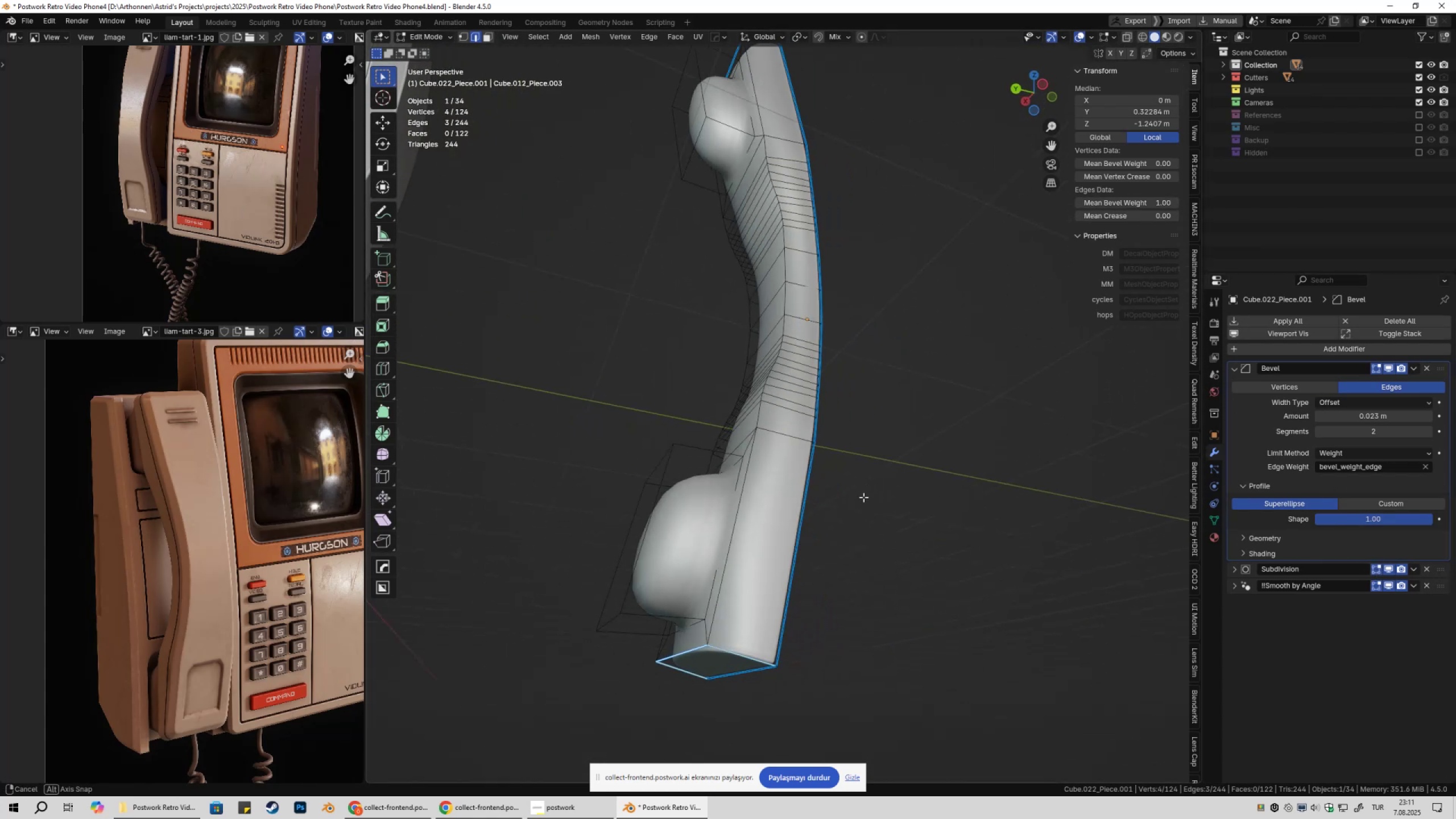 
key(Tab)
 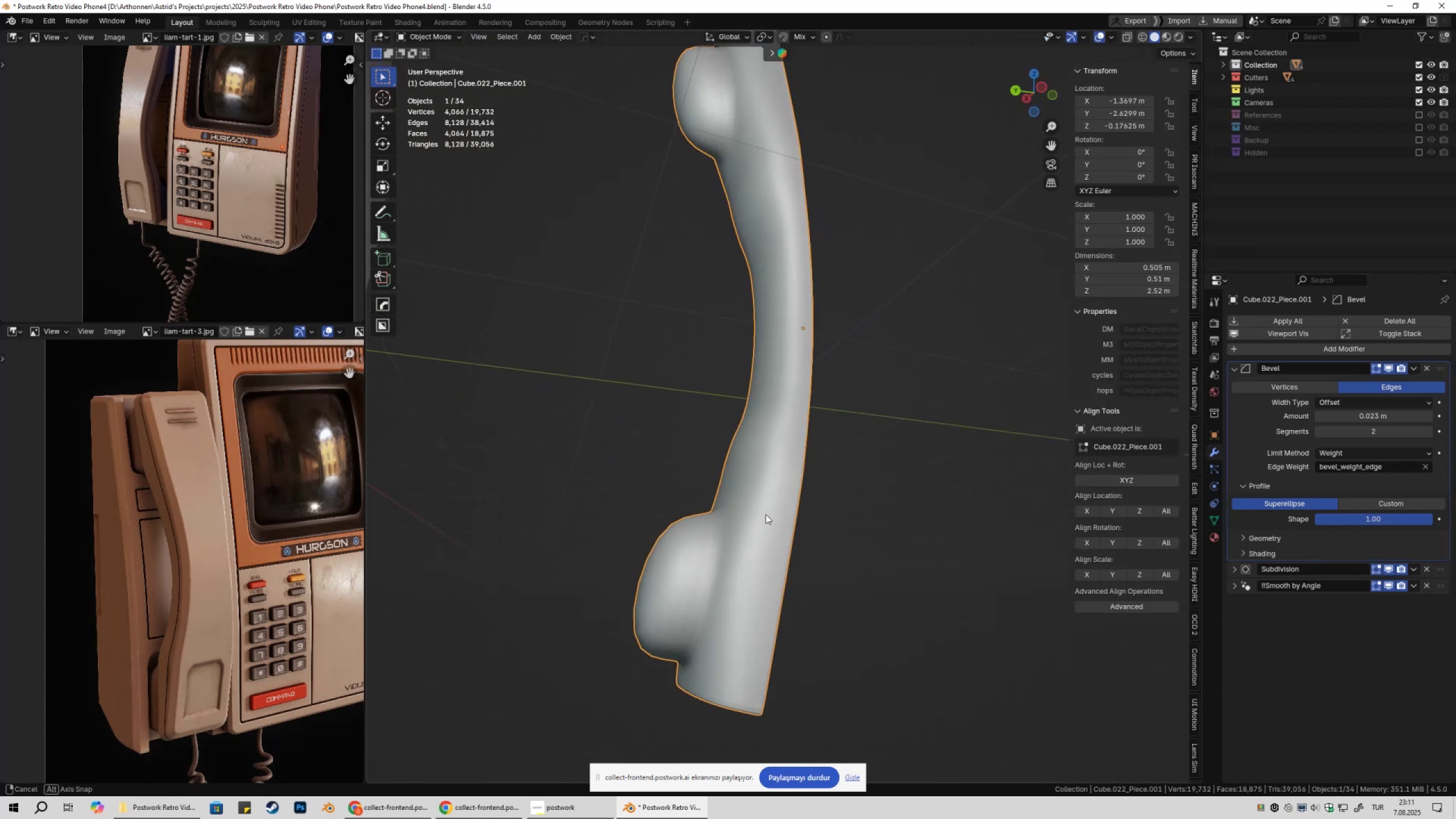 
key(Shift+ShiftLeft)
 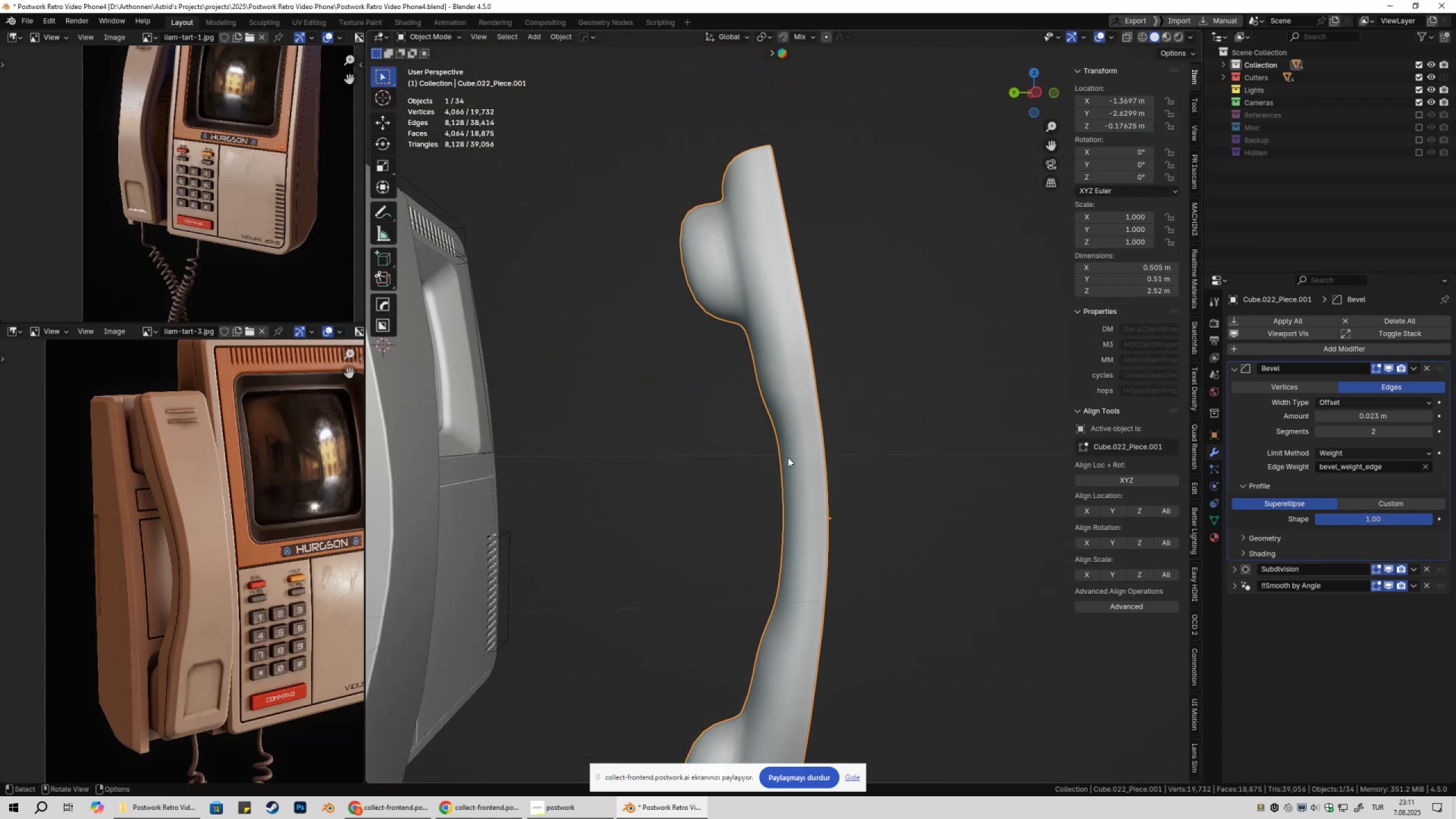 
key(Tab)
 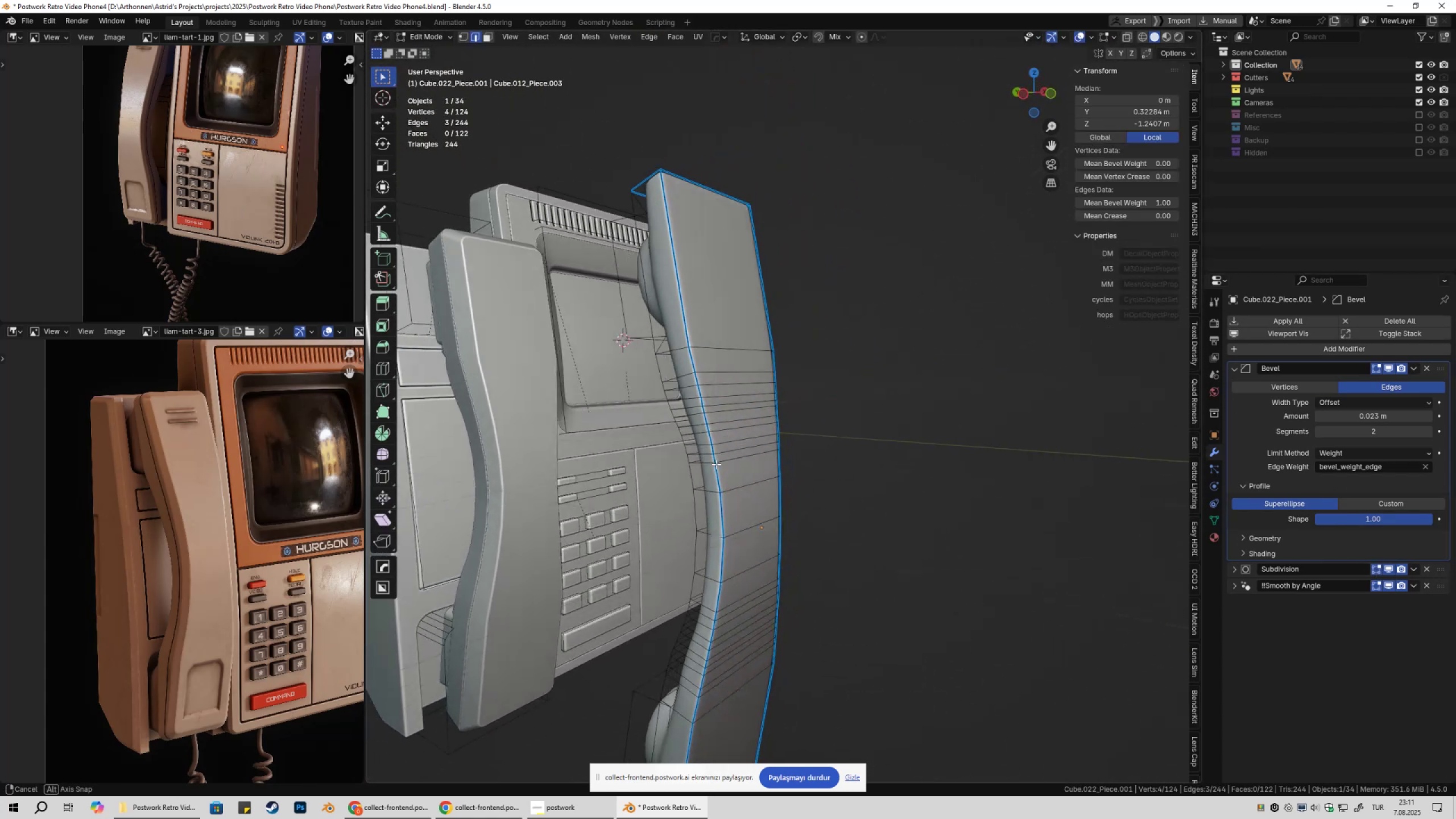 
key(Tab)
 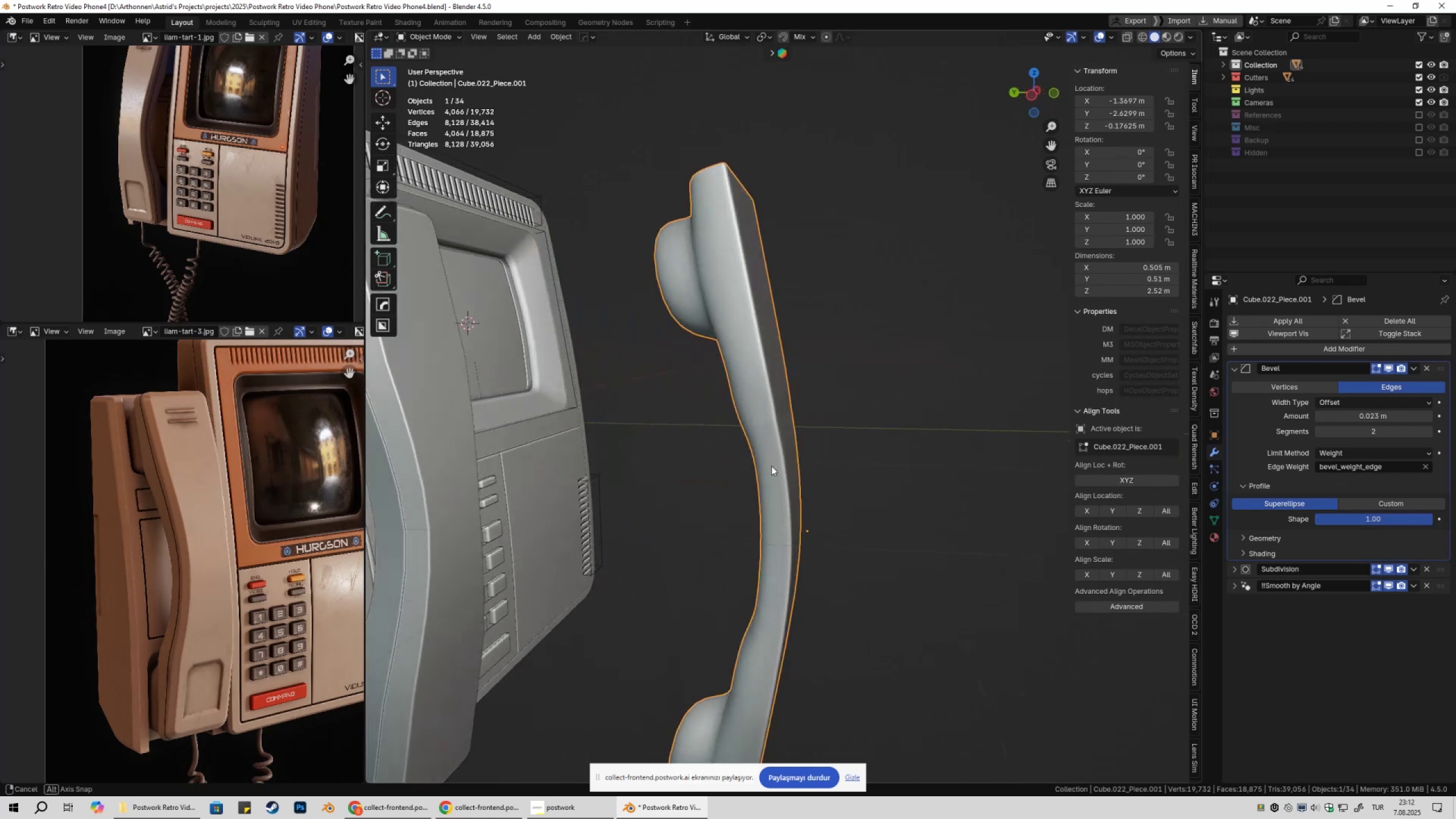 
key(Tab)
 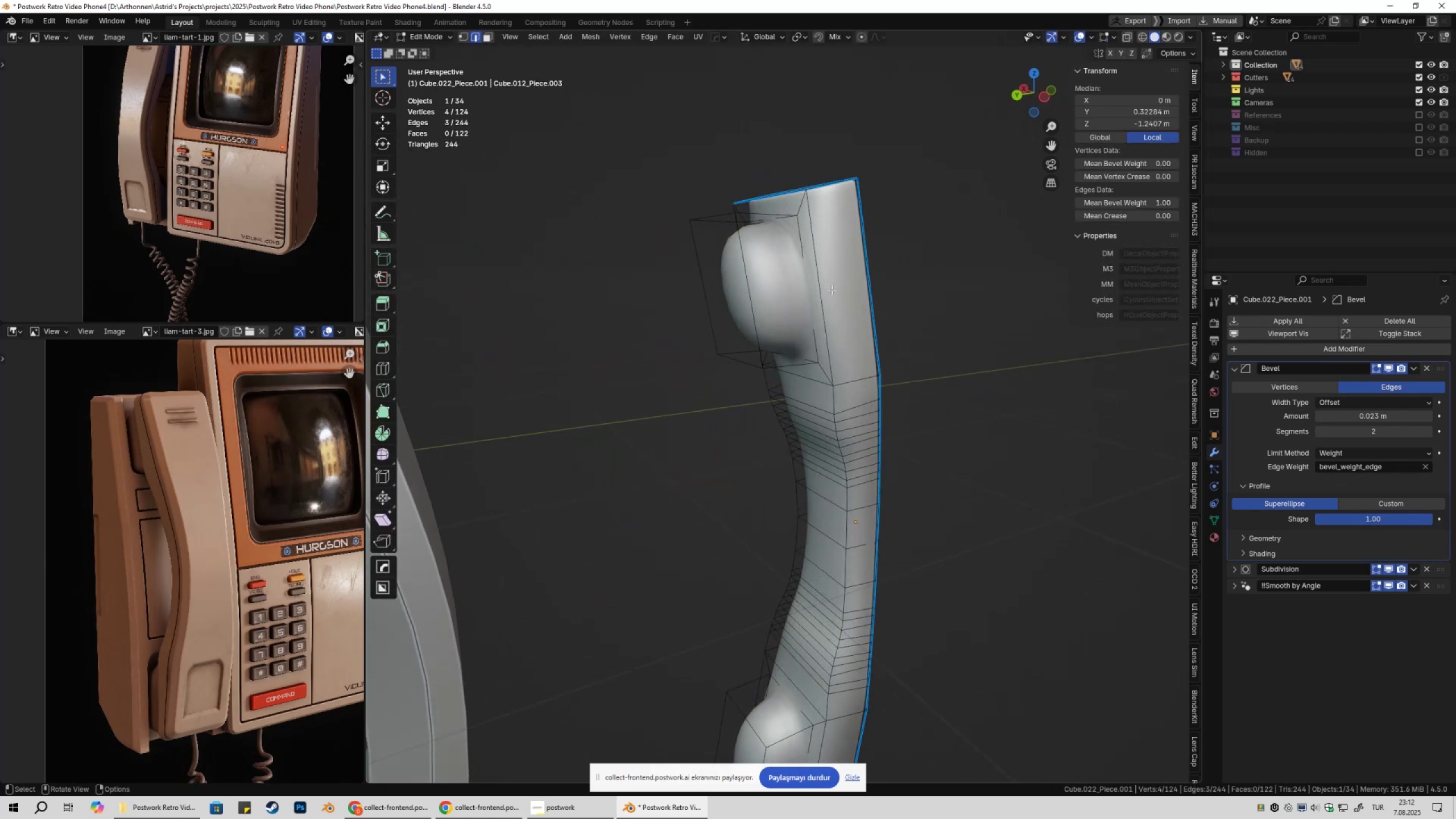 
left_click([824, 279])
 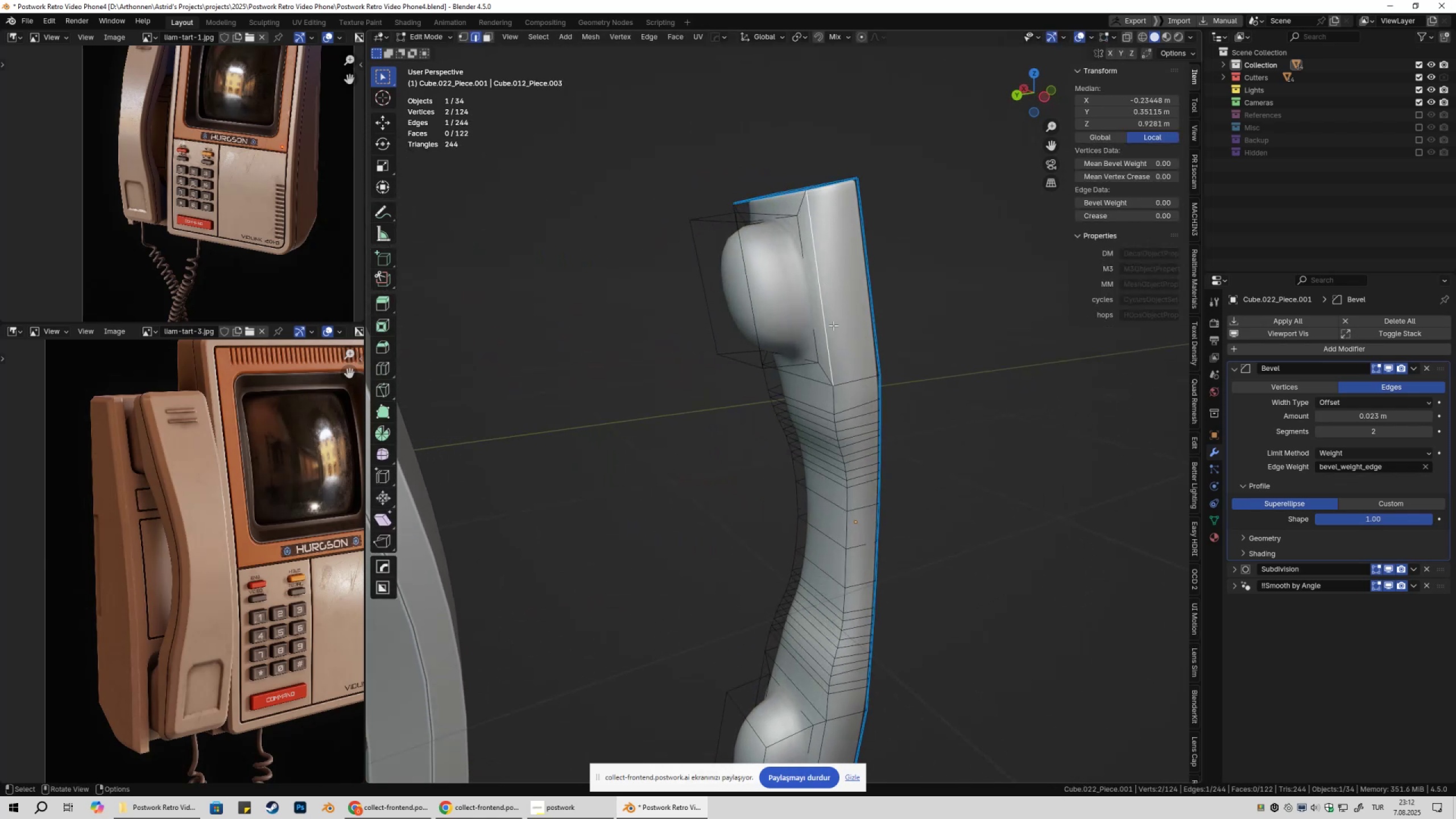 
hold_key(key=ShiftLeft, duration=0.43)
 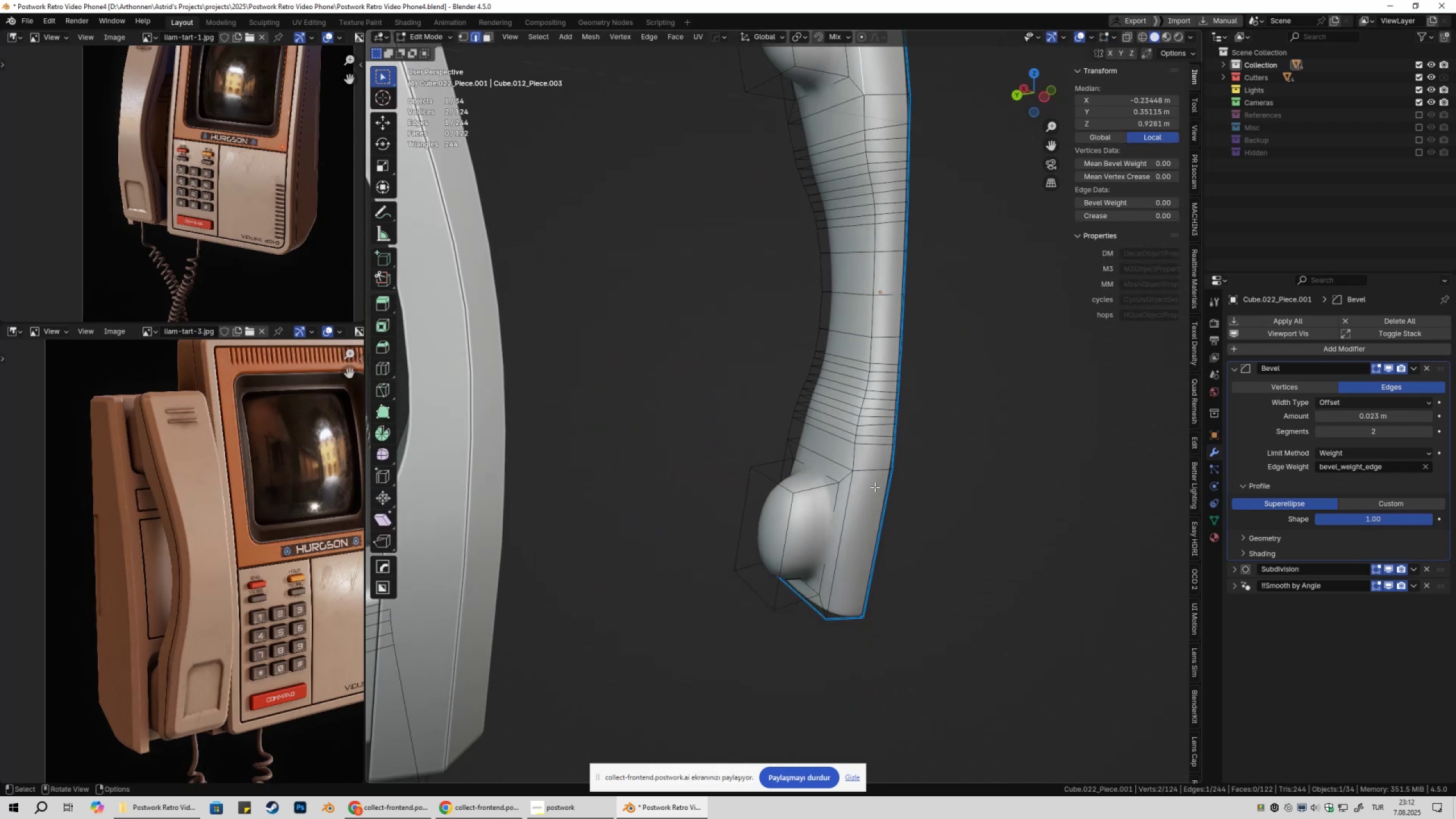 
hold_key(key=ControlLeft, duration=0.47)
 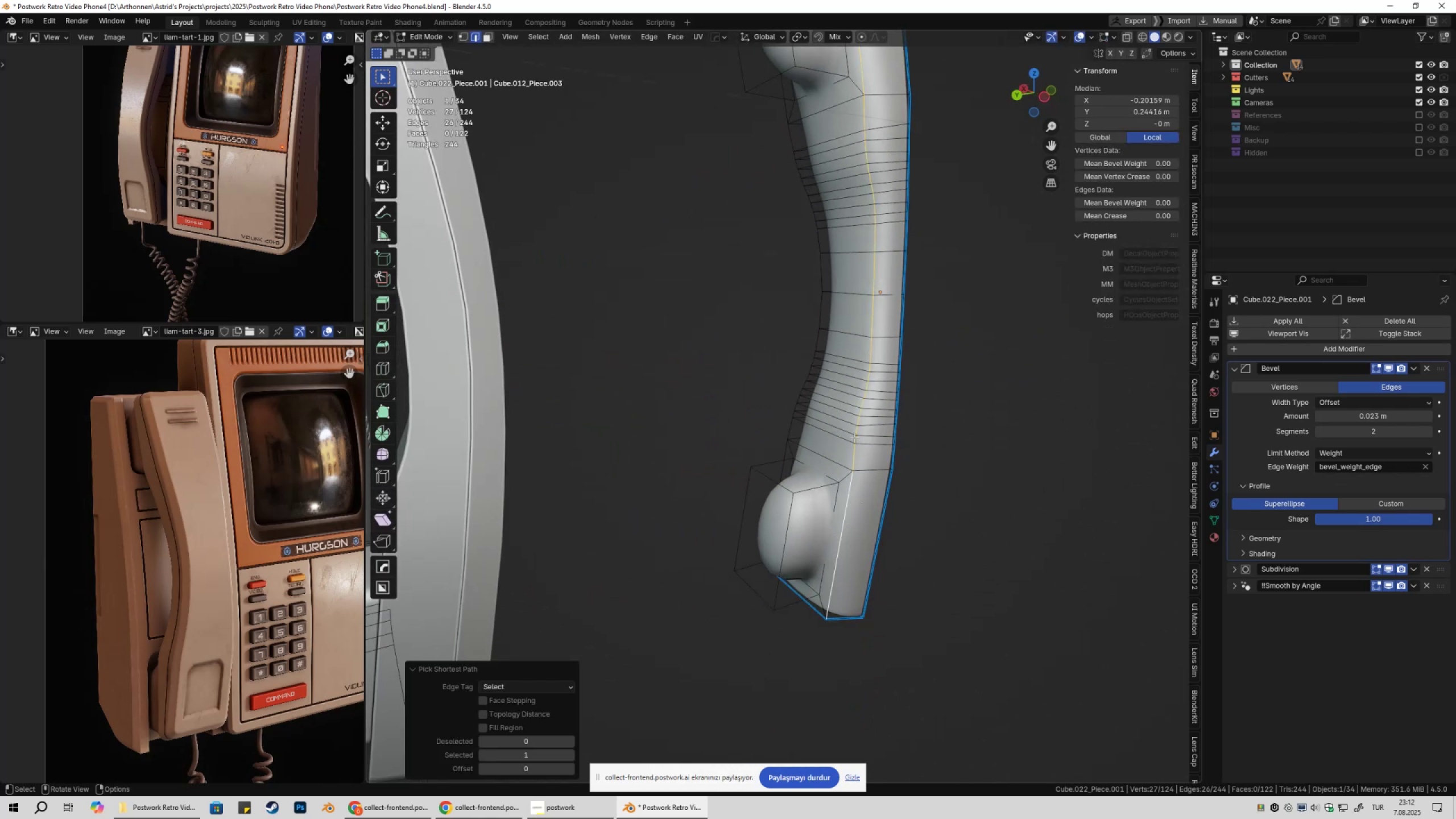 
hold_key(key=ShiftLeft, duration=0.39)
 